 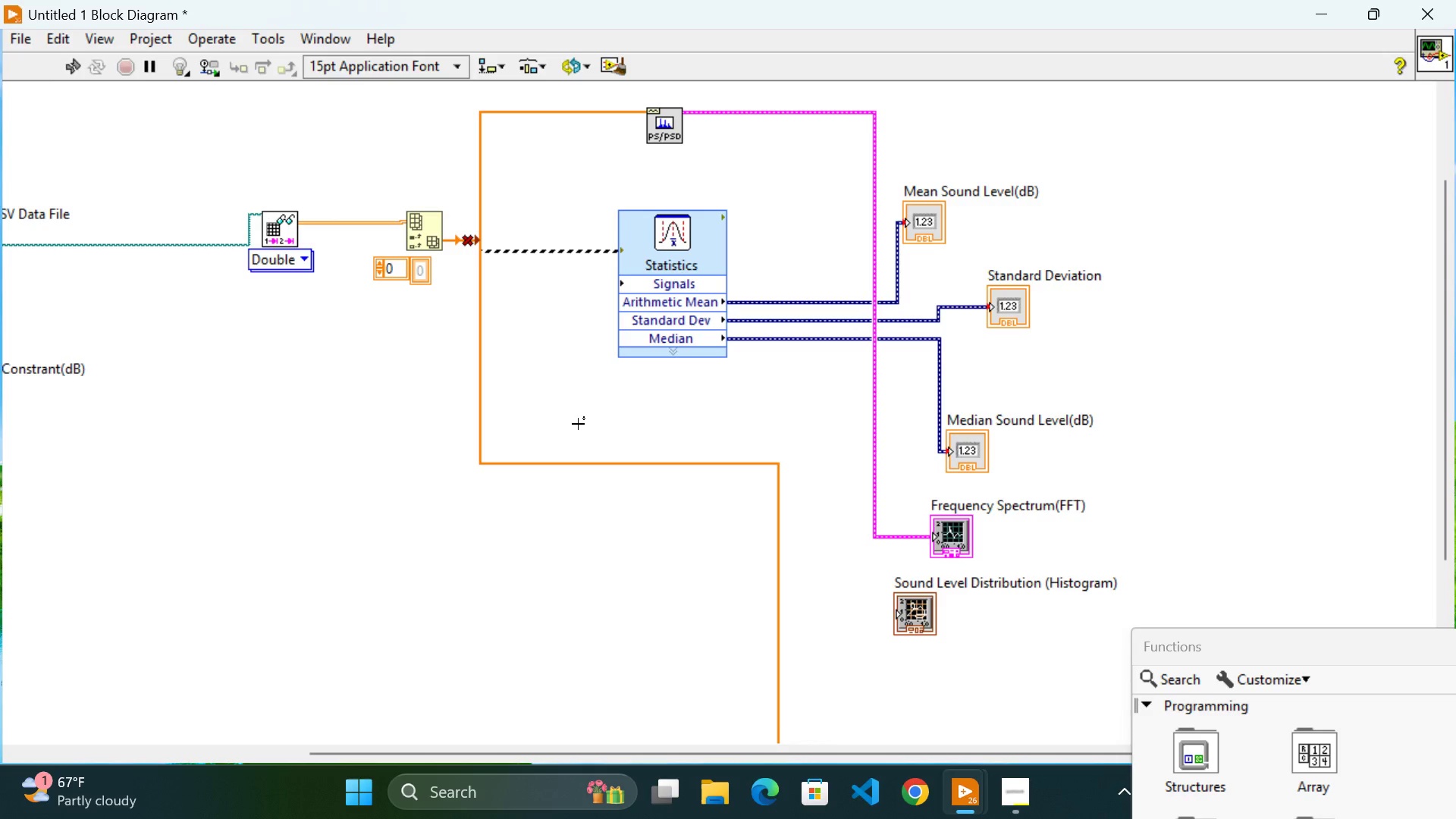 
left_click([73, 73])
 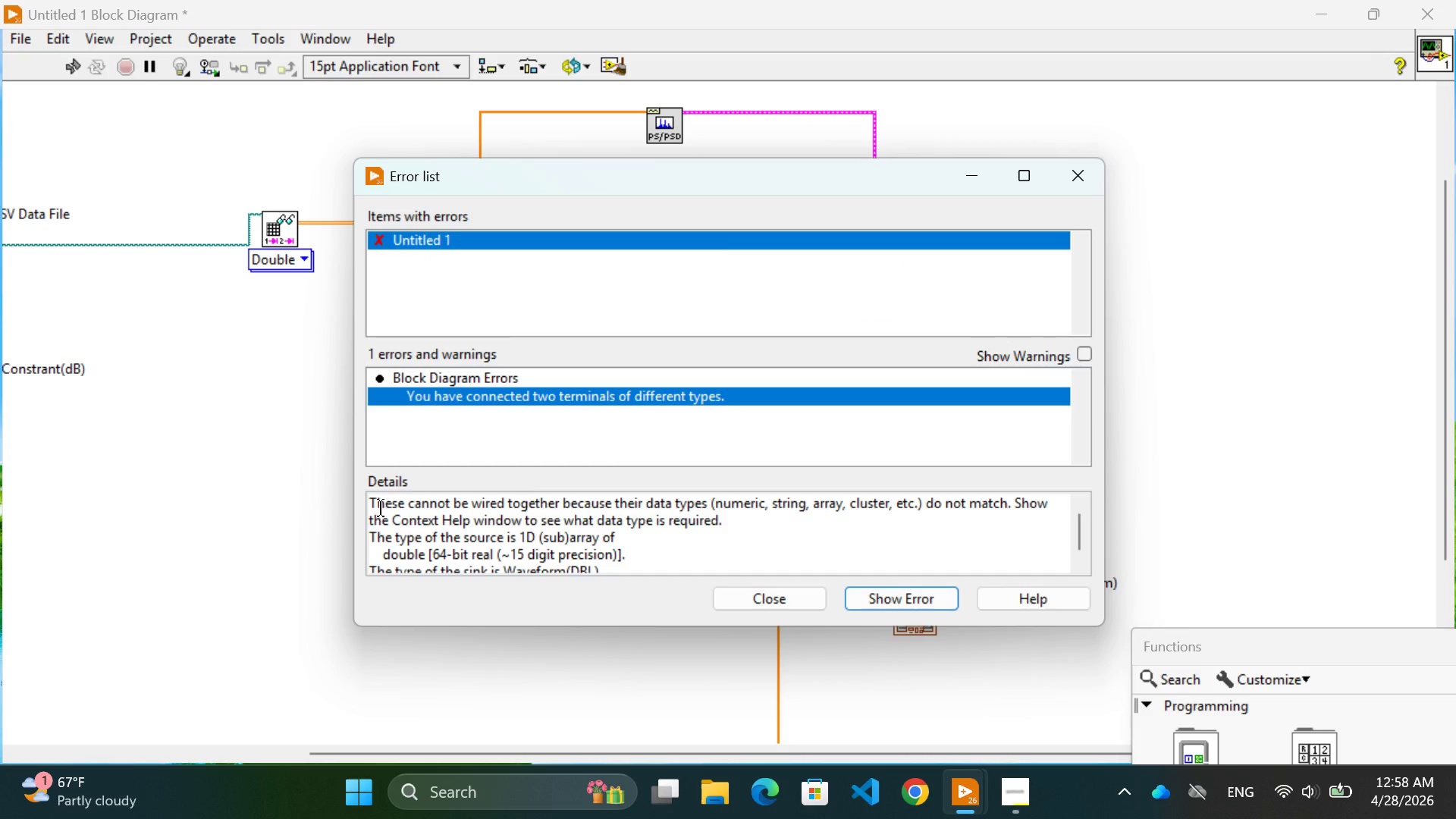 
wait(8.59)
 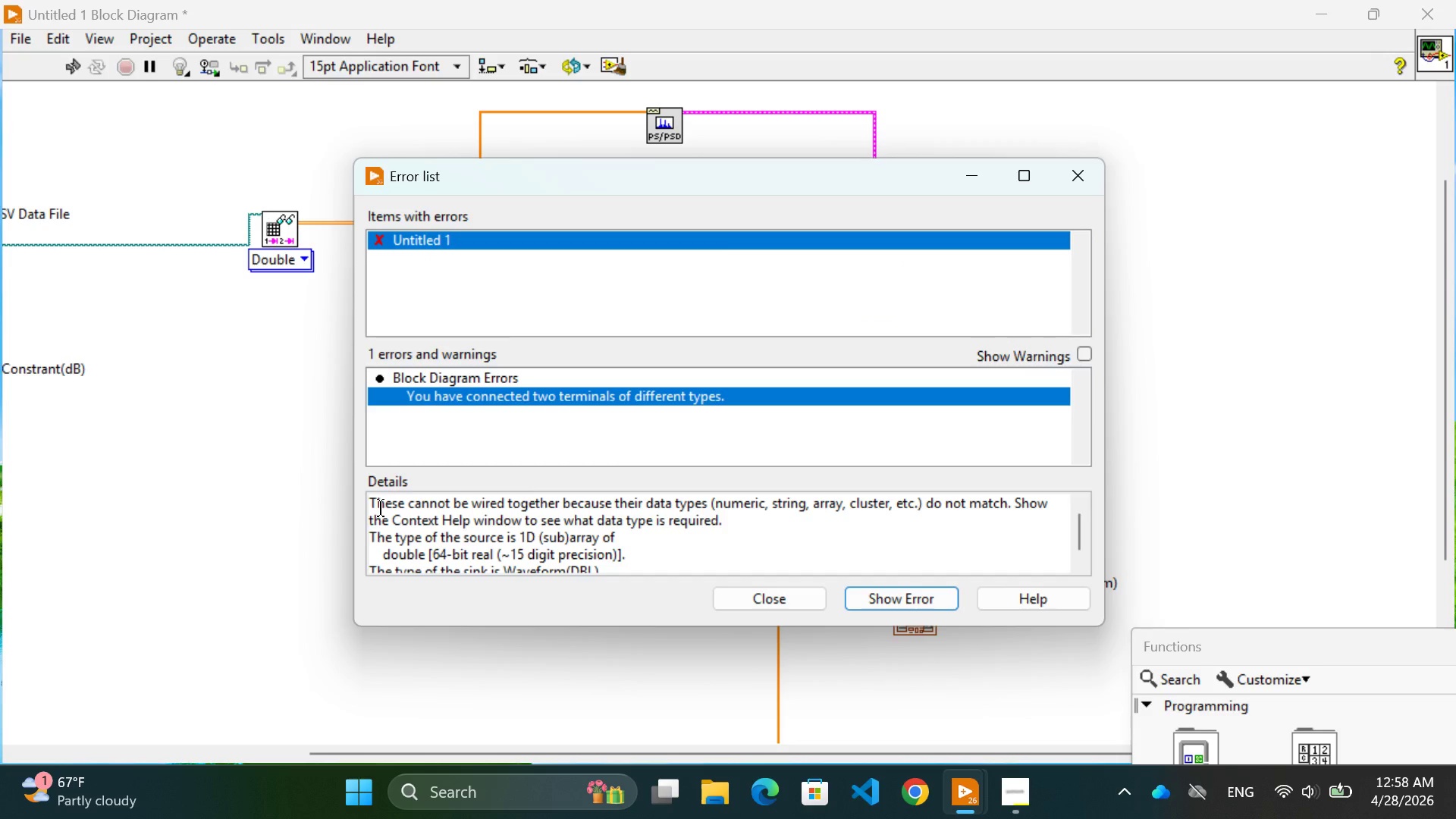 
left_click([1028, 350])
 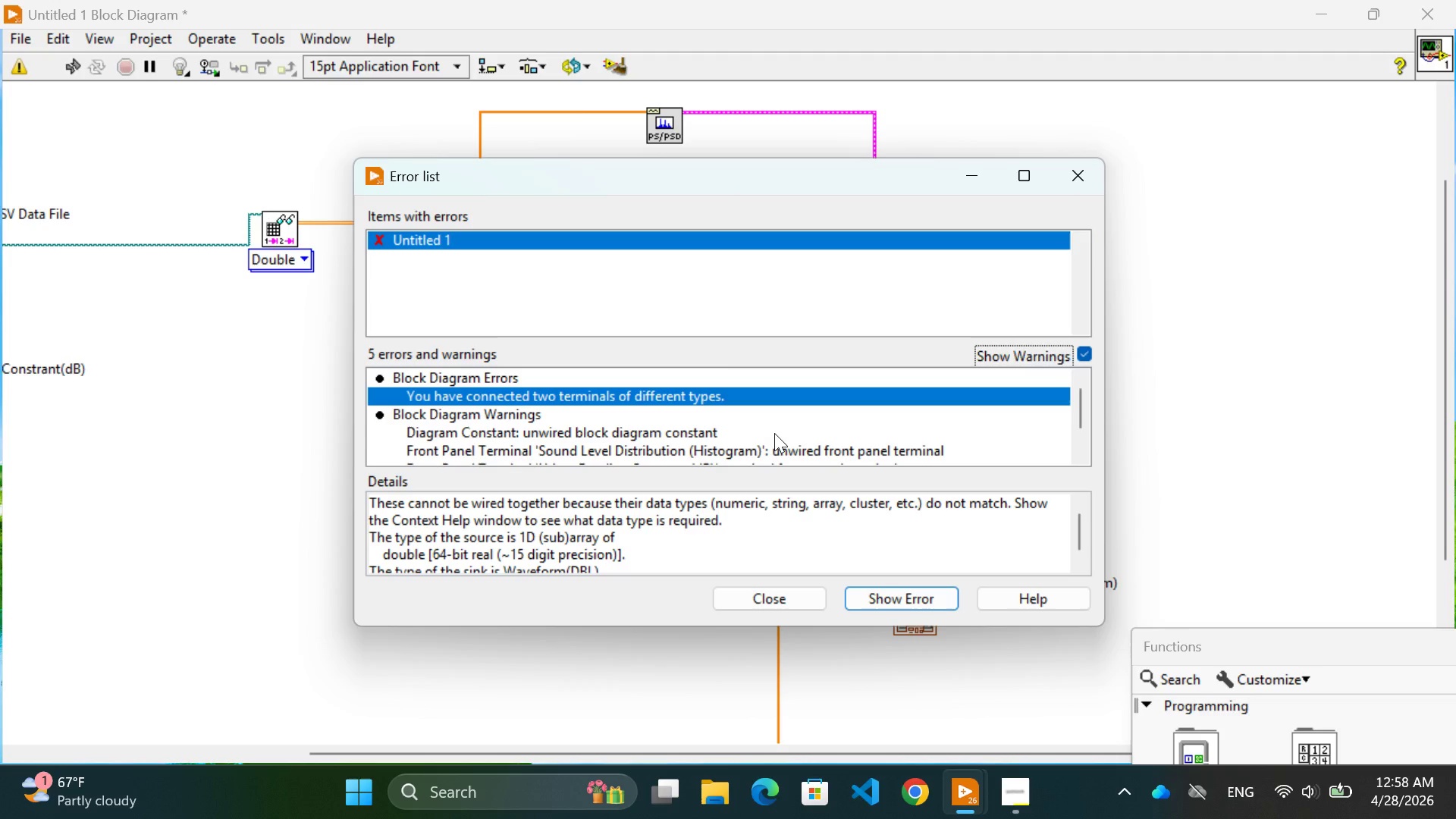 
wait(12.45)
 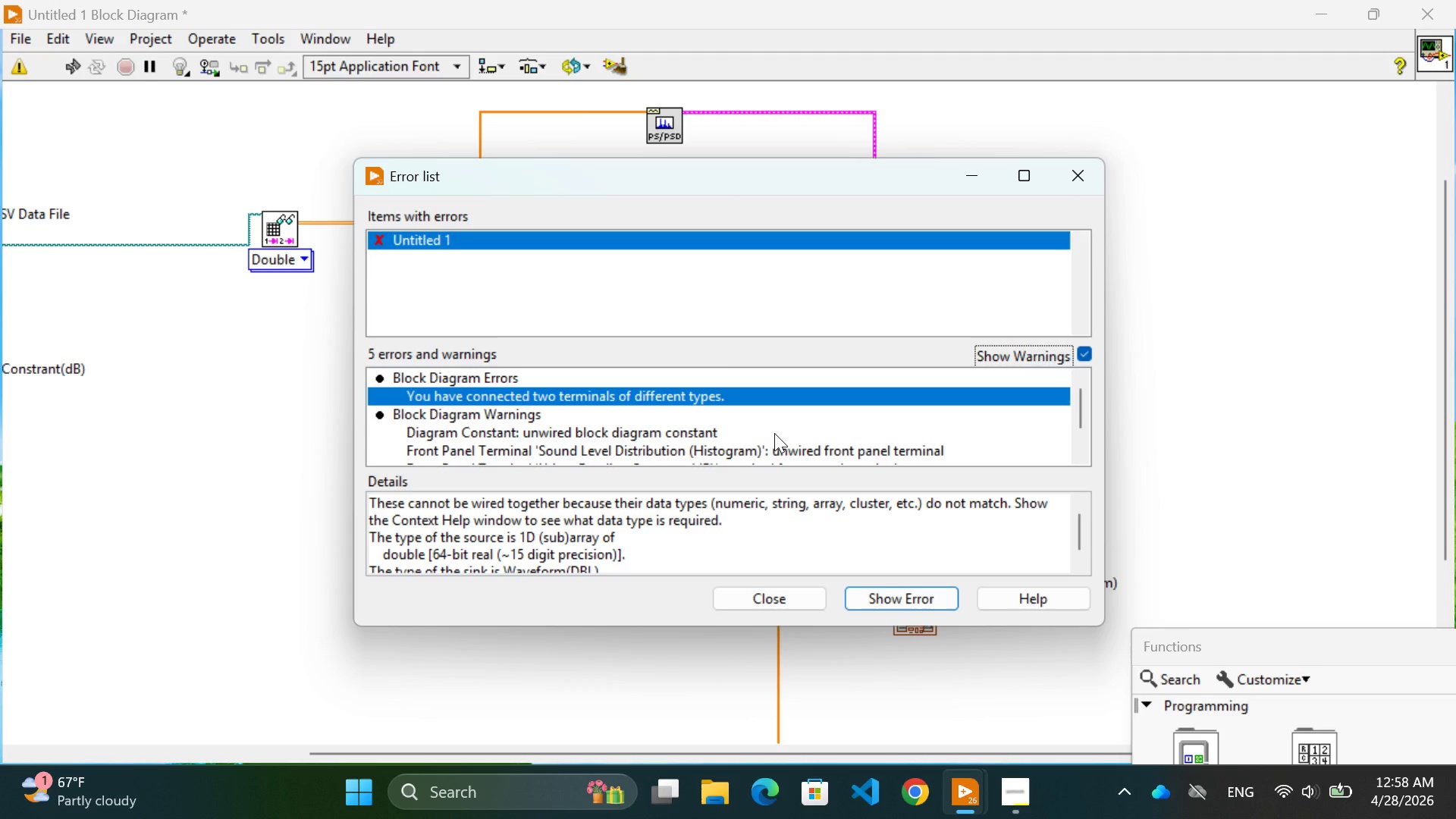 
scroll: coordinate [715, 434], scroll_direction: none, amount: 0.0
 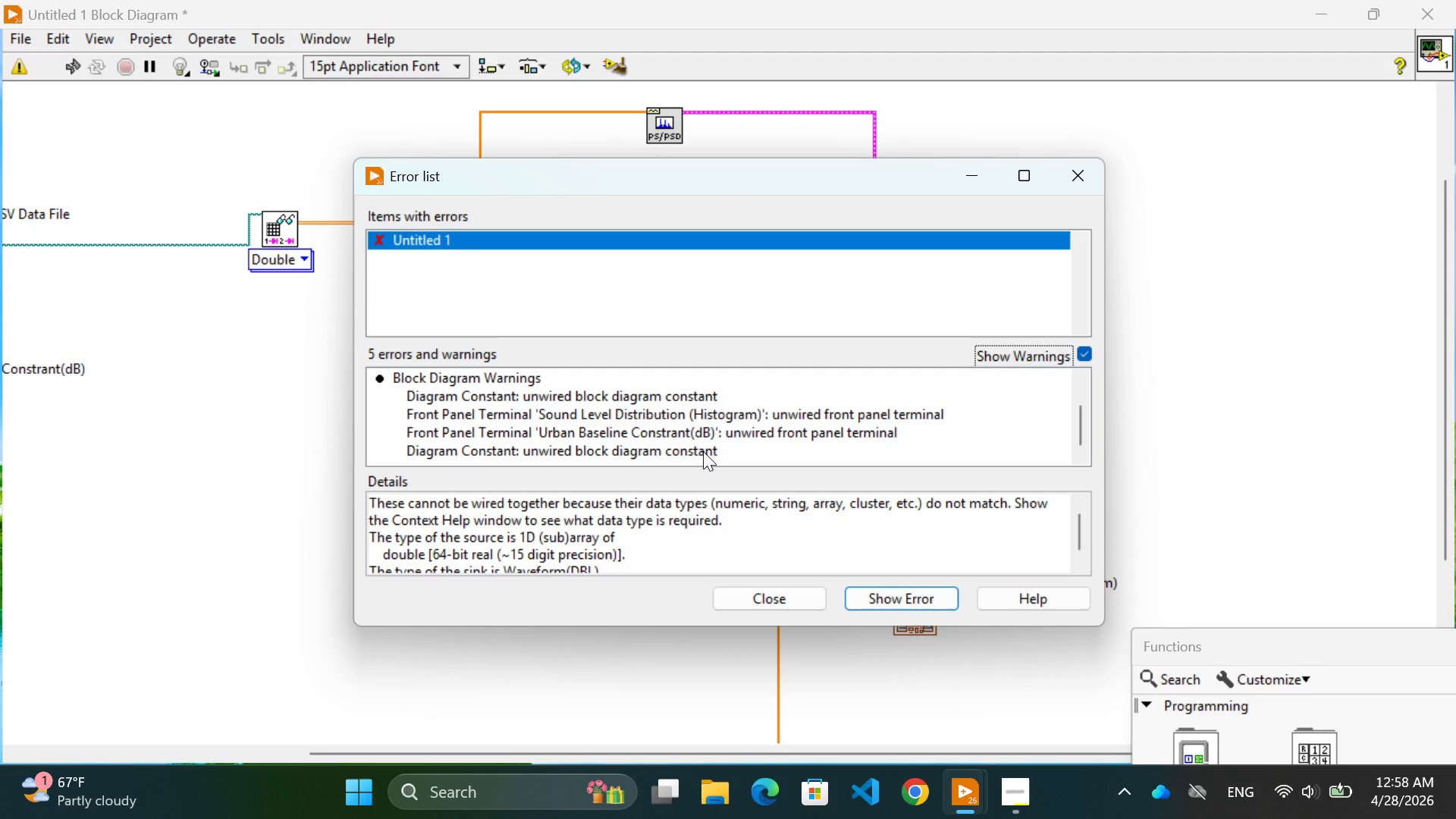 
wait(6.24)
 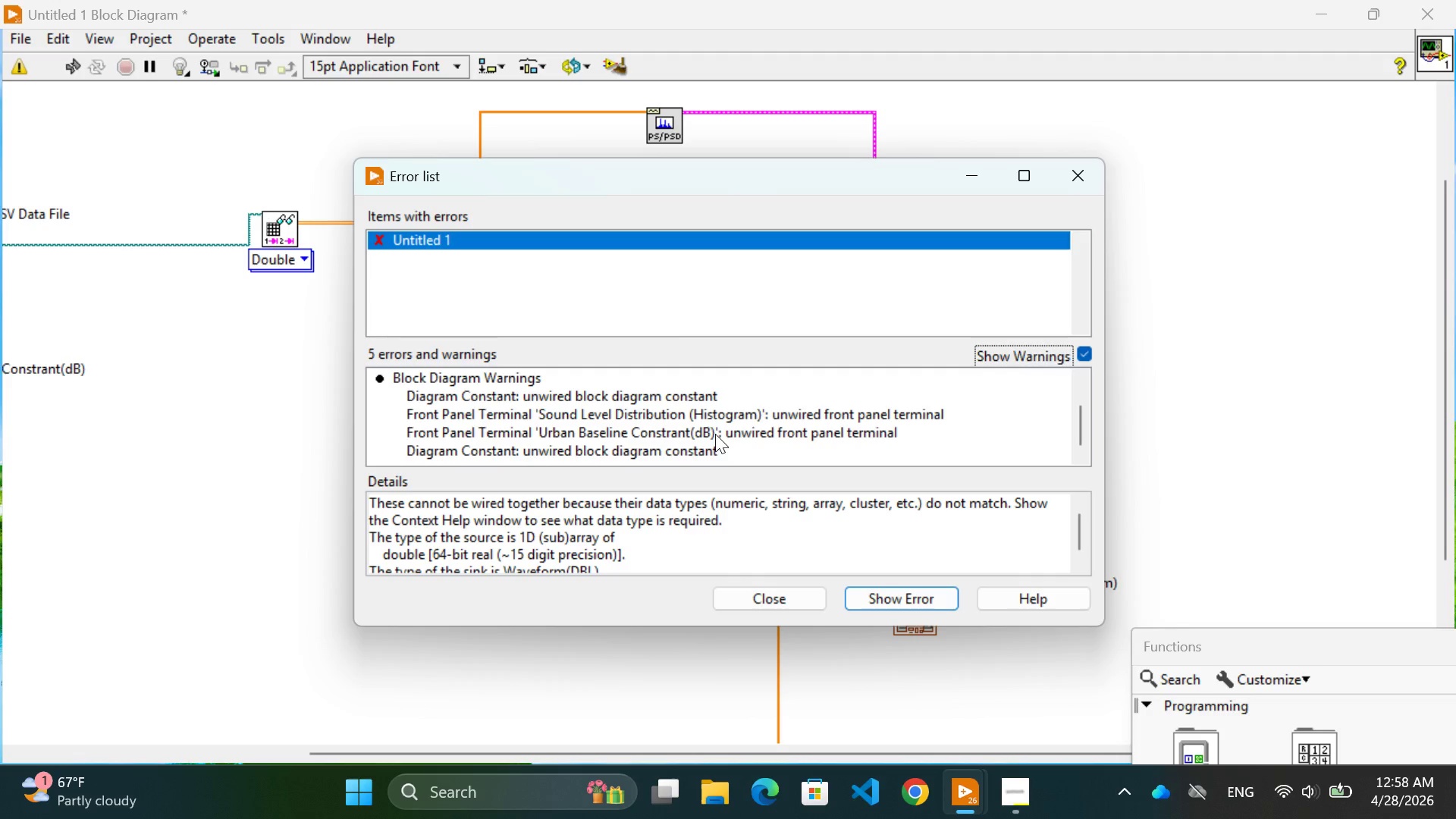 
left_click([723, 446])
 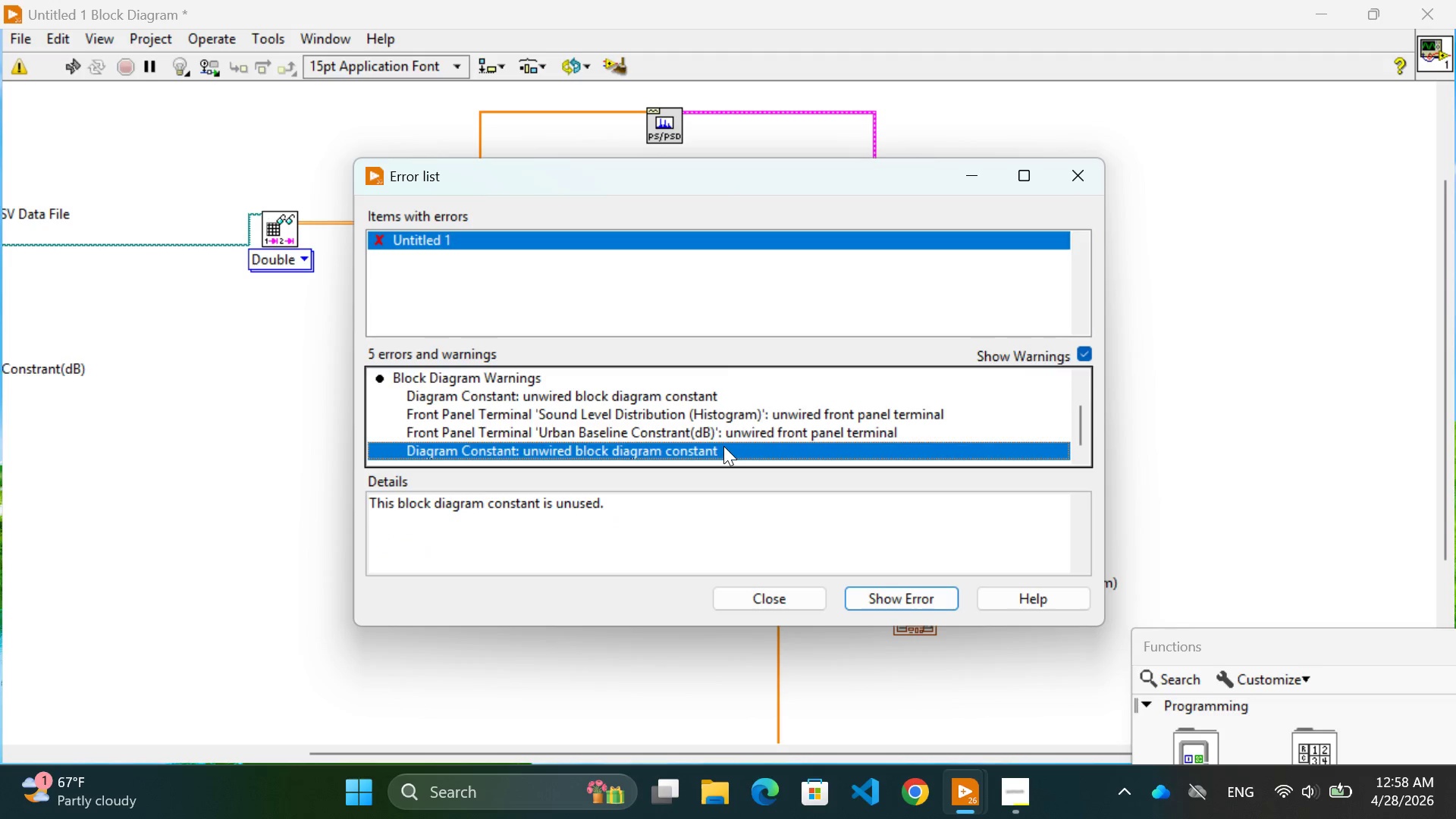 
left_click([723, 446])
 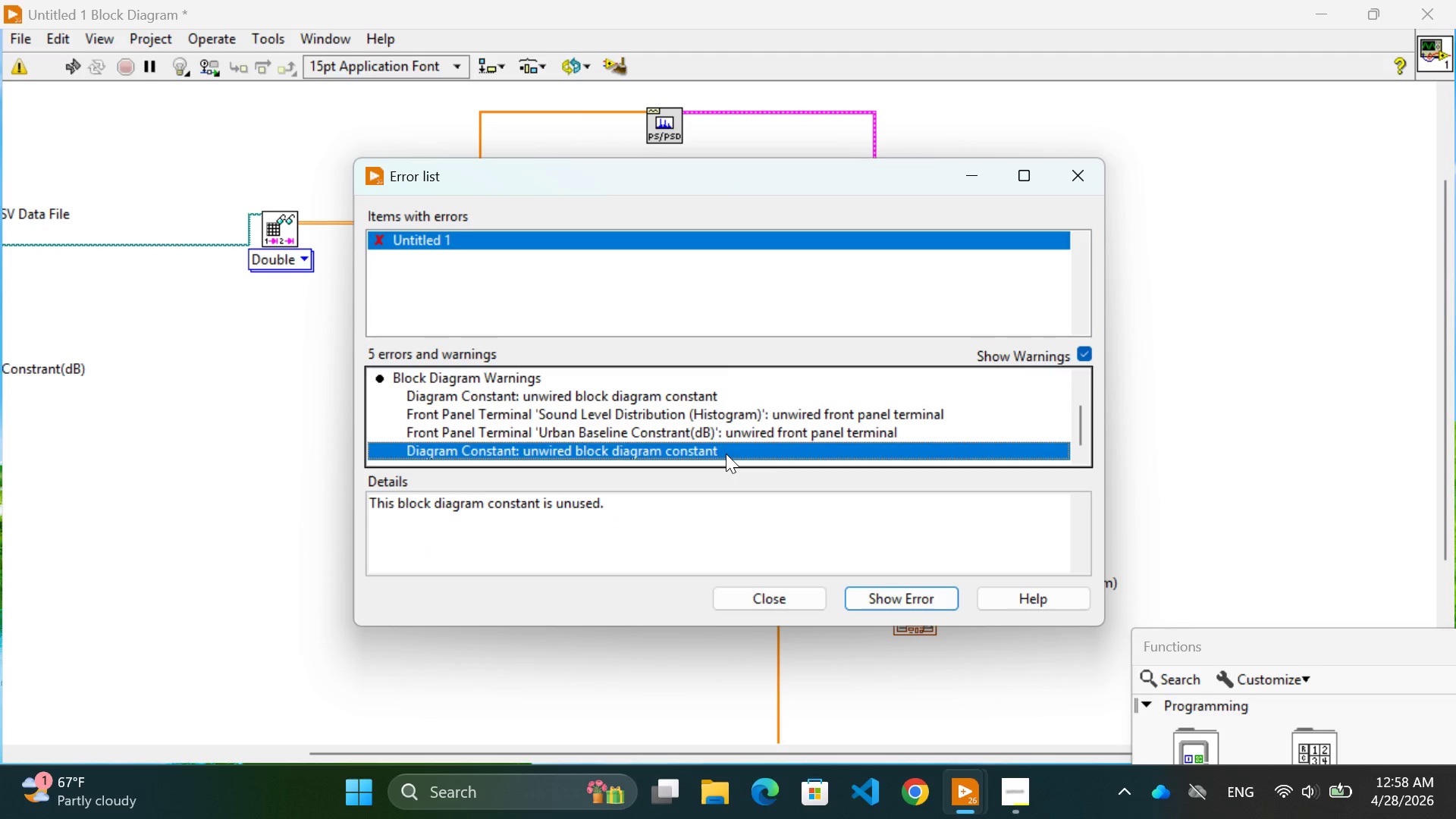 
left_click([726, 453])
 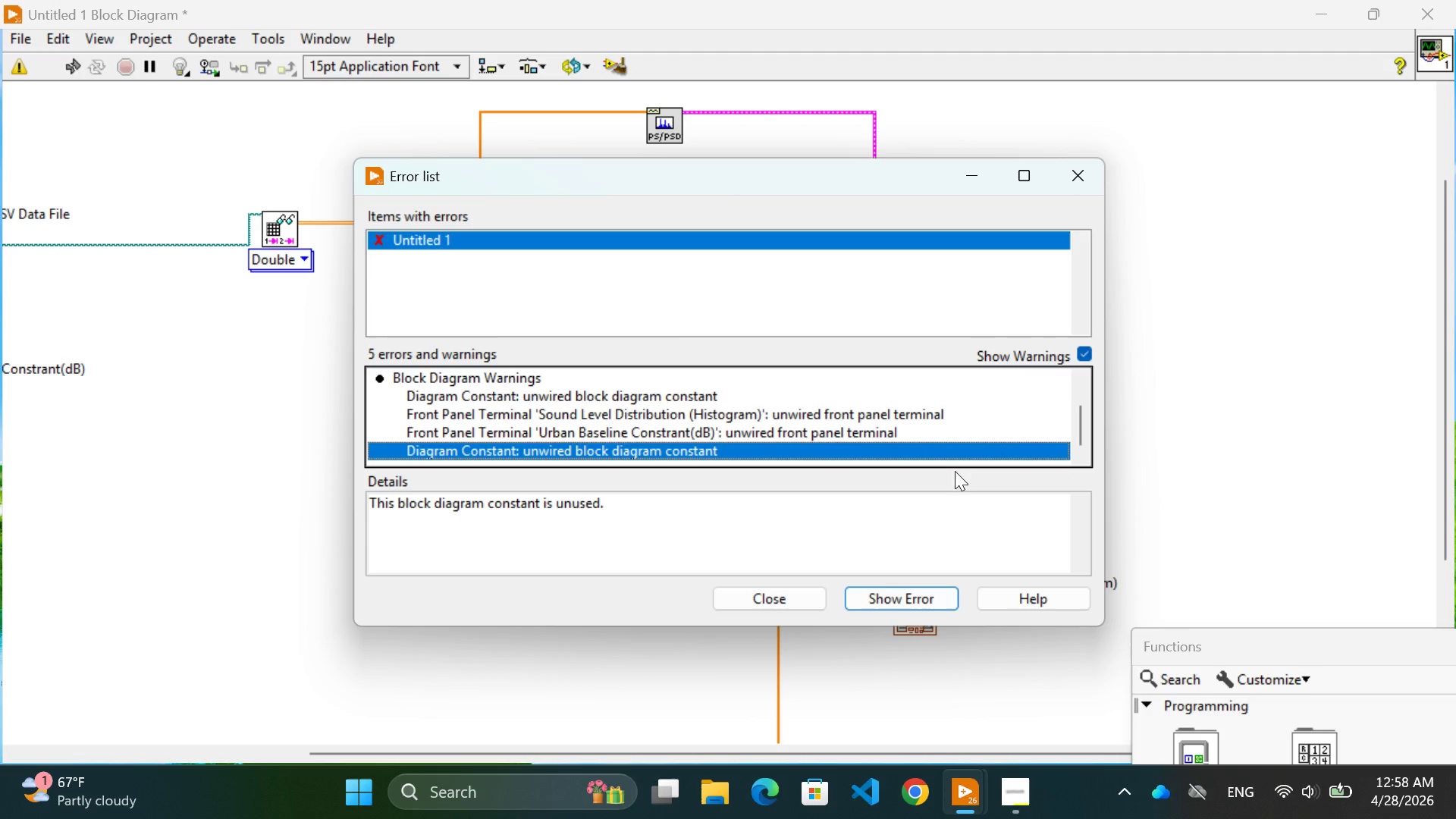 
wait(6.55)
 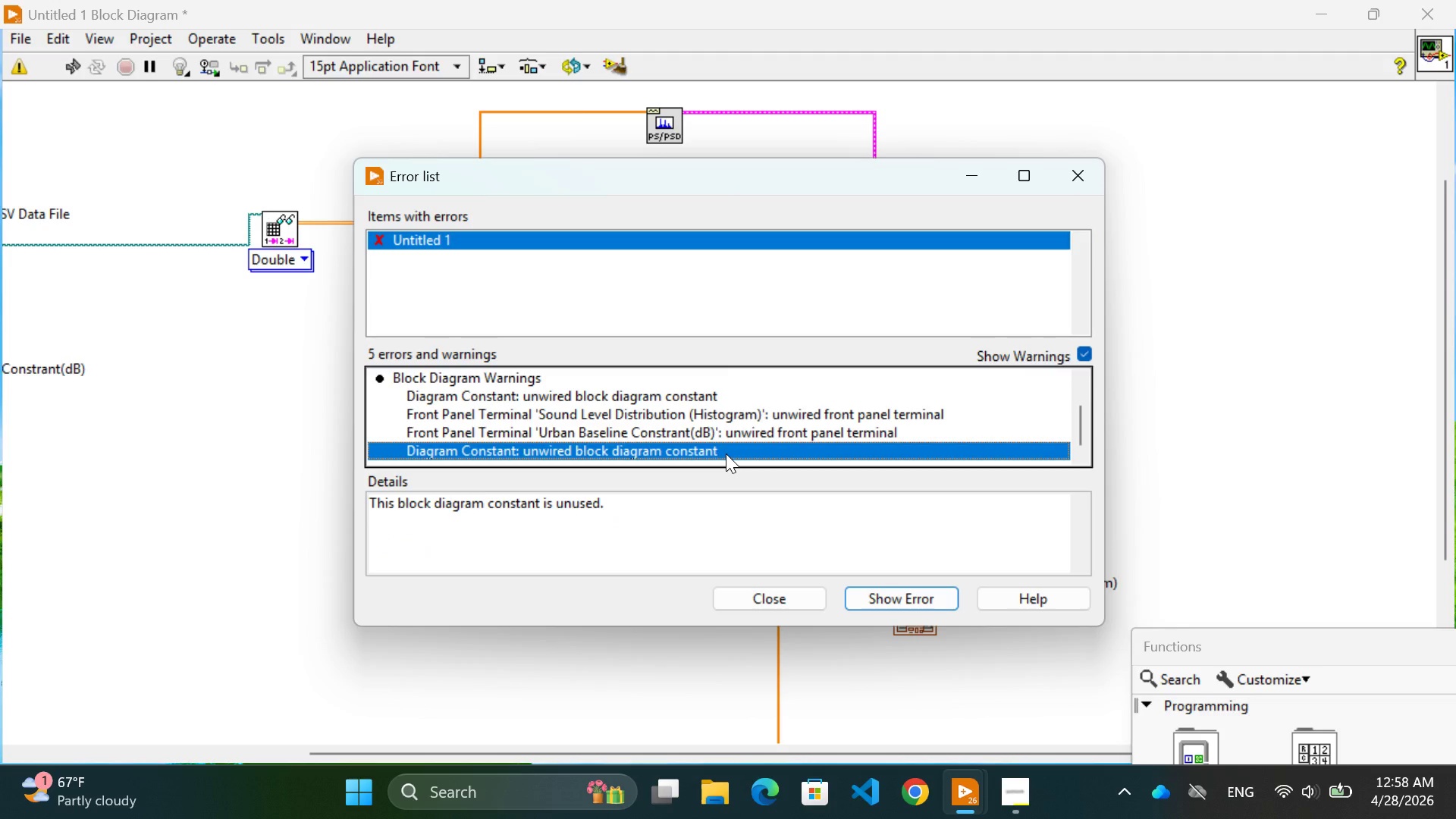 
left_click_drag(start_coordinate=[779, 599], to_coordinate=[782, 595])
 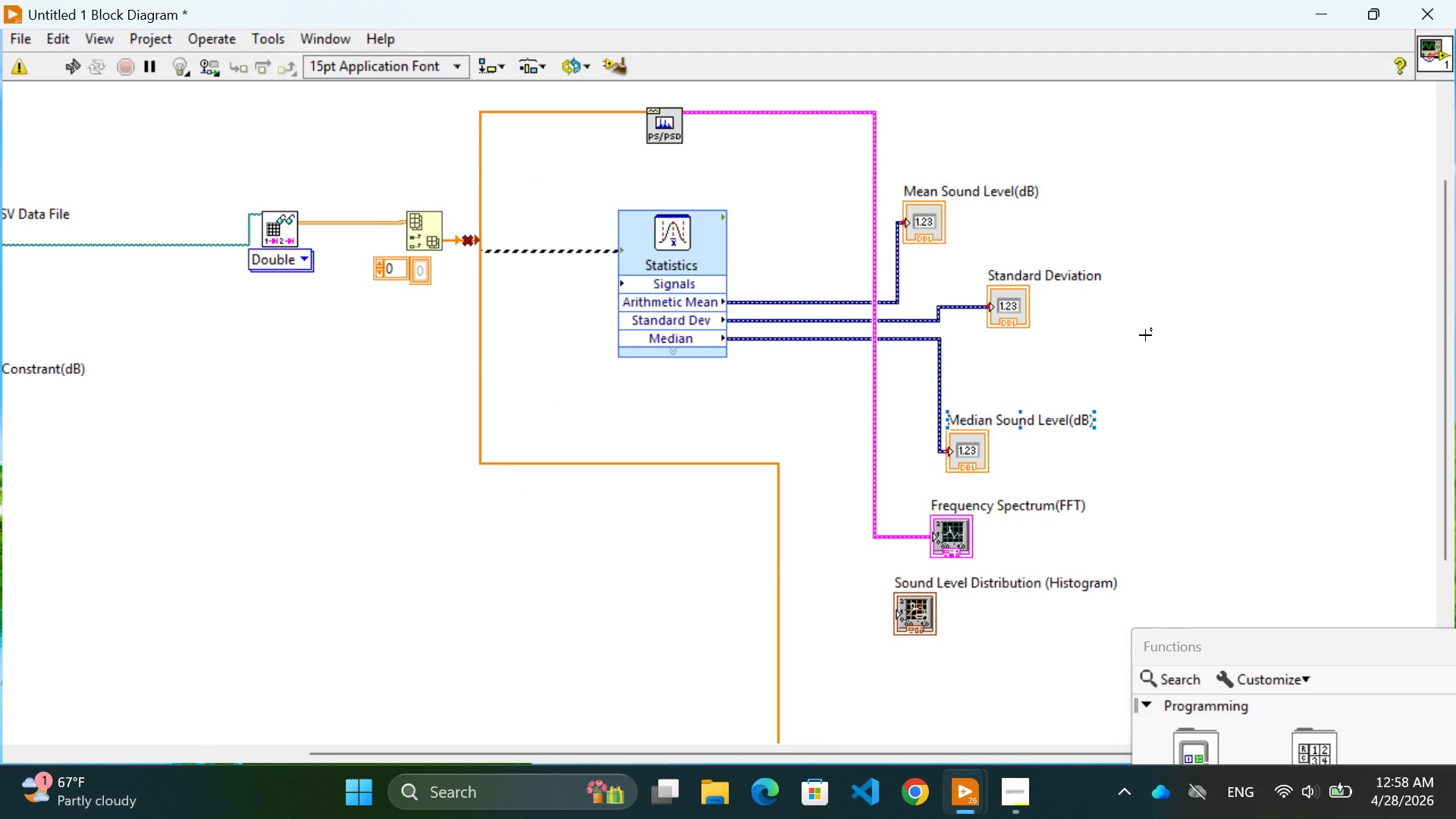 
scroll: coordinate [1145, 335], scroll_direction: down, amount: 2.0
 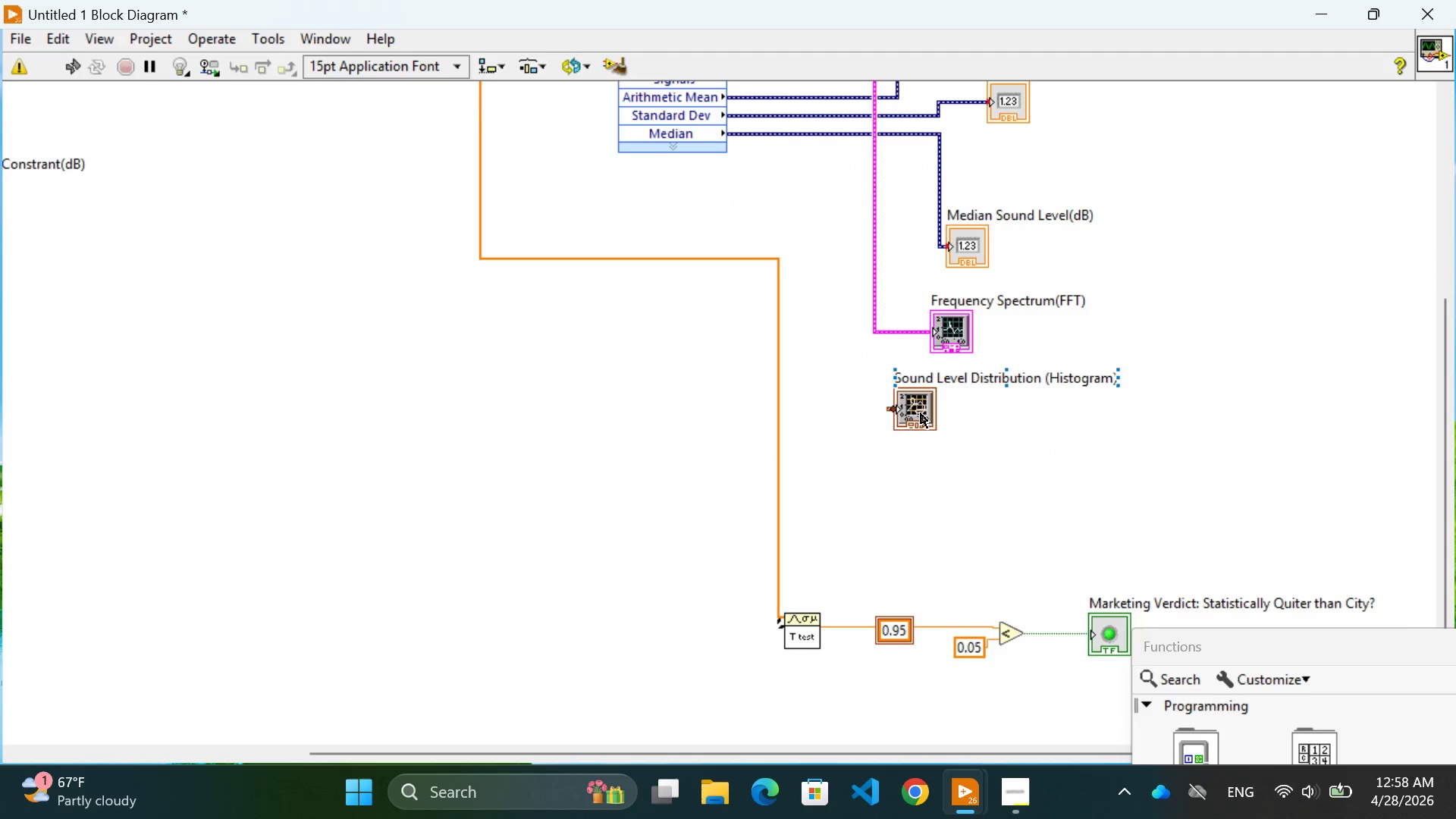 
left_click_drag(start_coordinate=[922, 404], to_coordinate=[973, 433])
 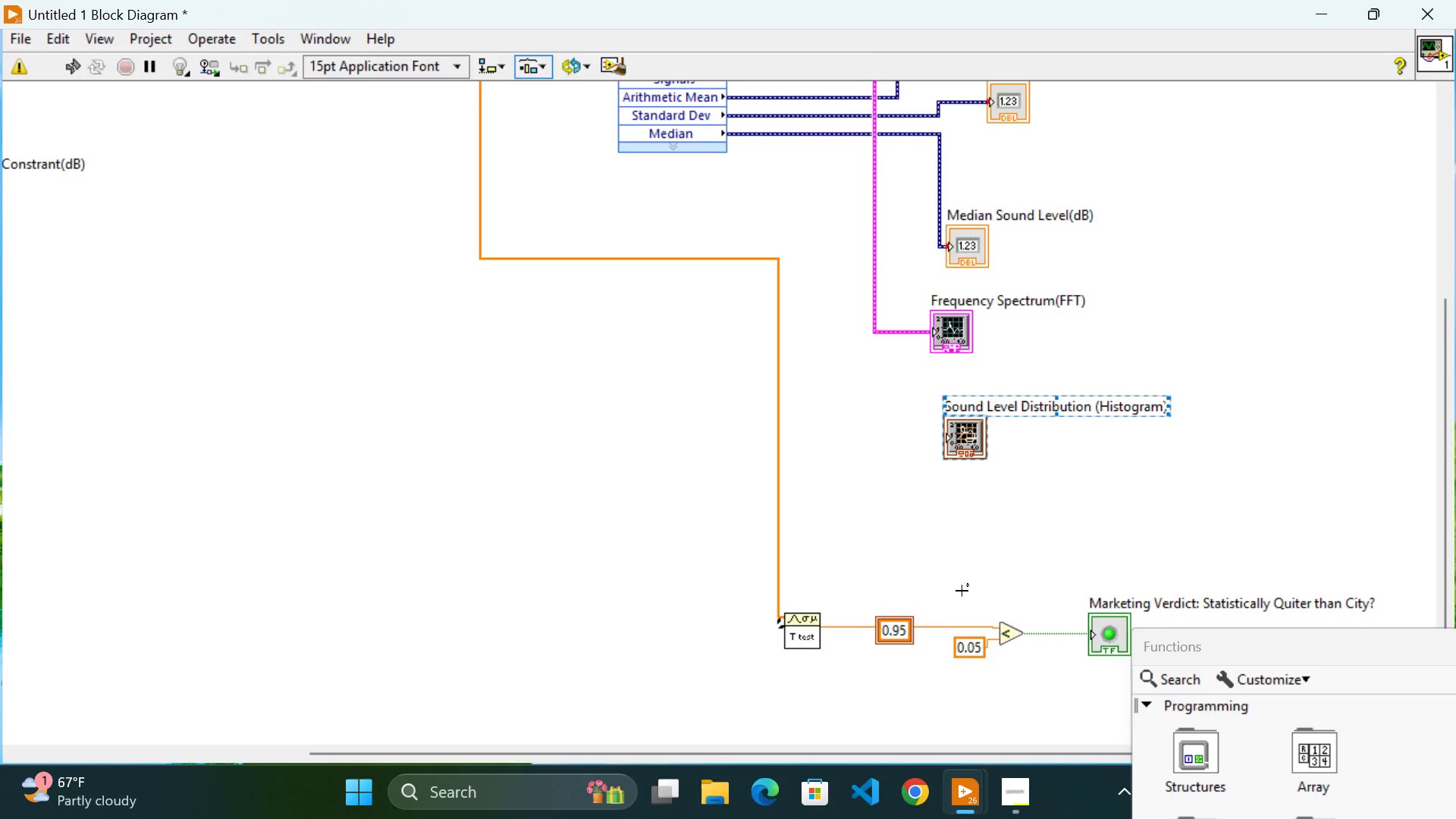 
scroll: coordinate [971, 537], scroll_direction: up, amount: 2.0
 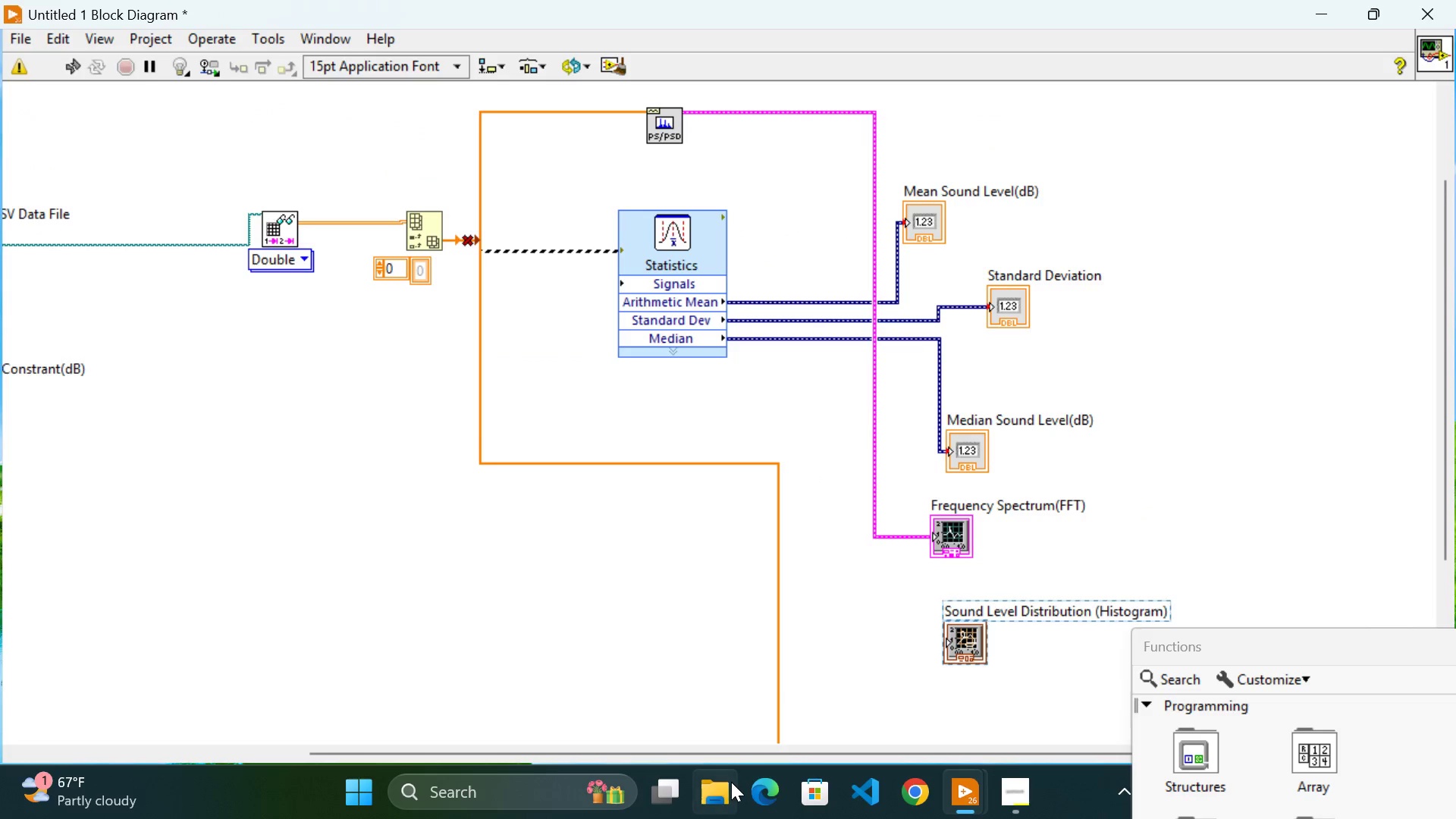 
left_click_drag(start_coordinate=[702, 751], to_coordinate=[645, 726])
 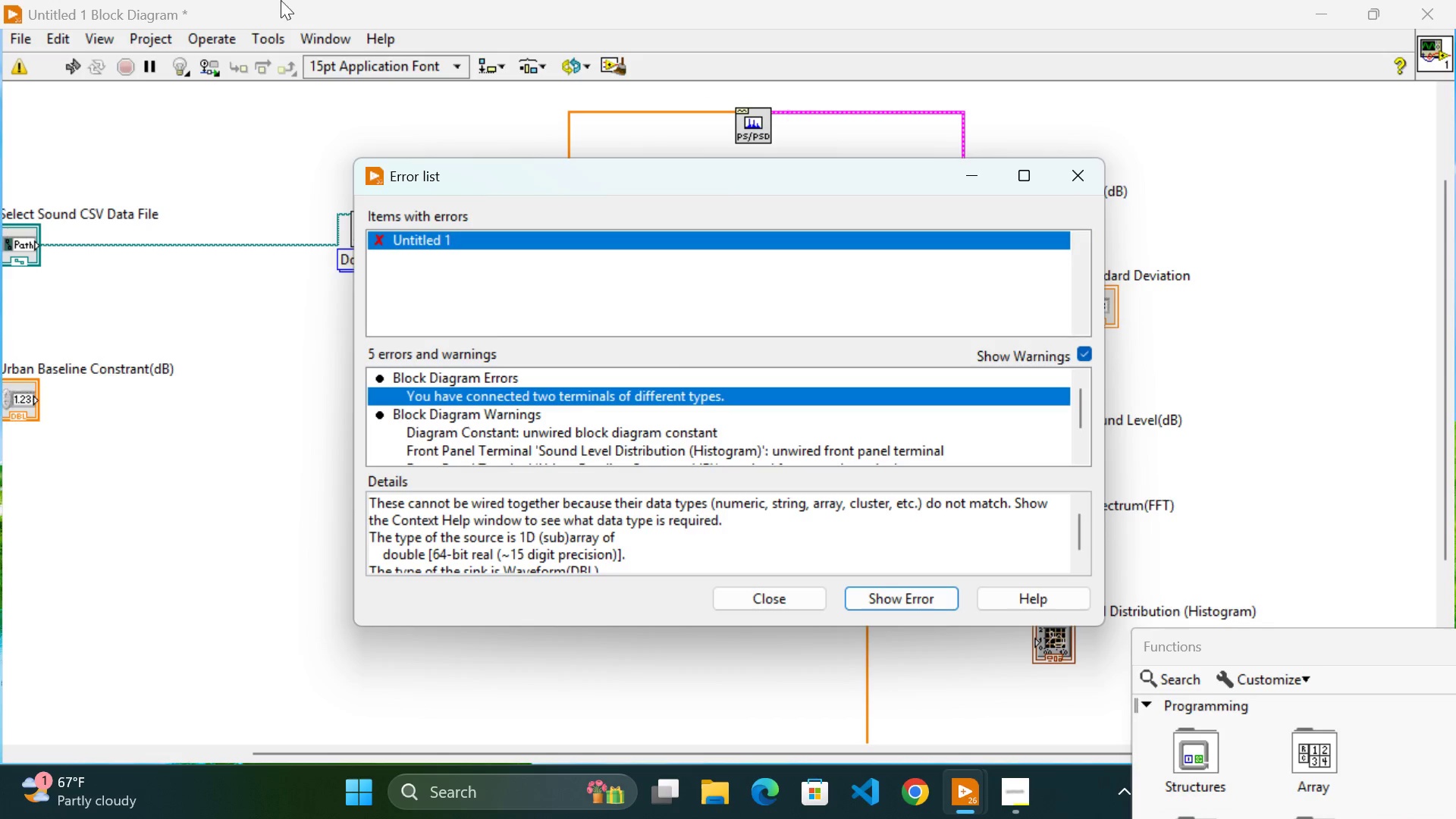 
wait(11.25)
 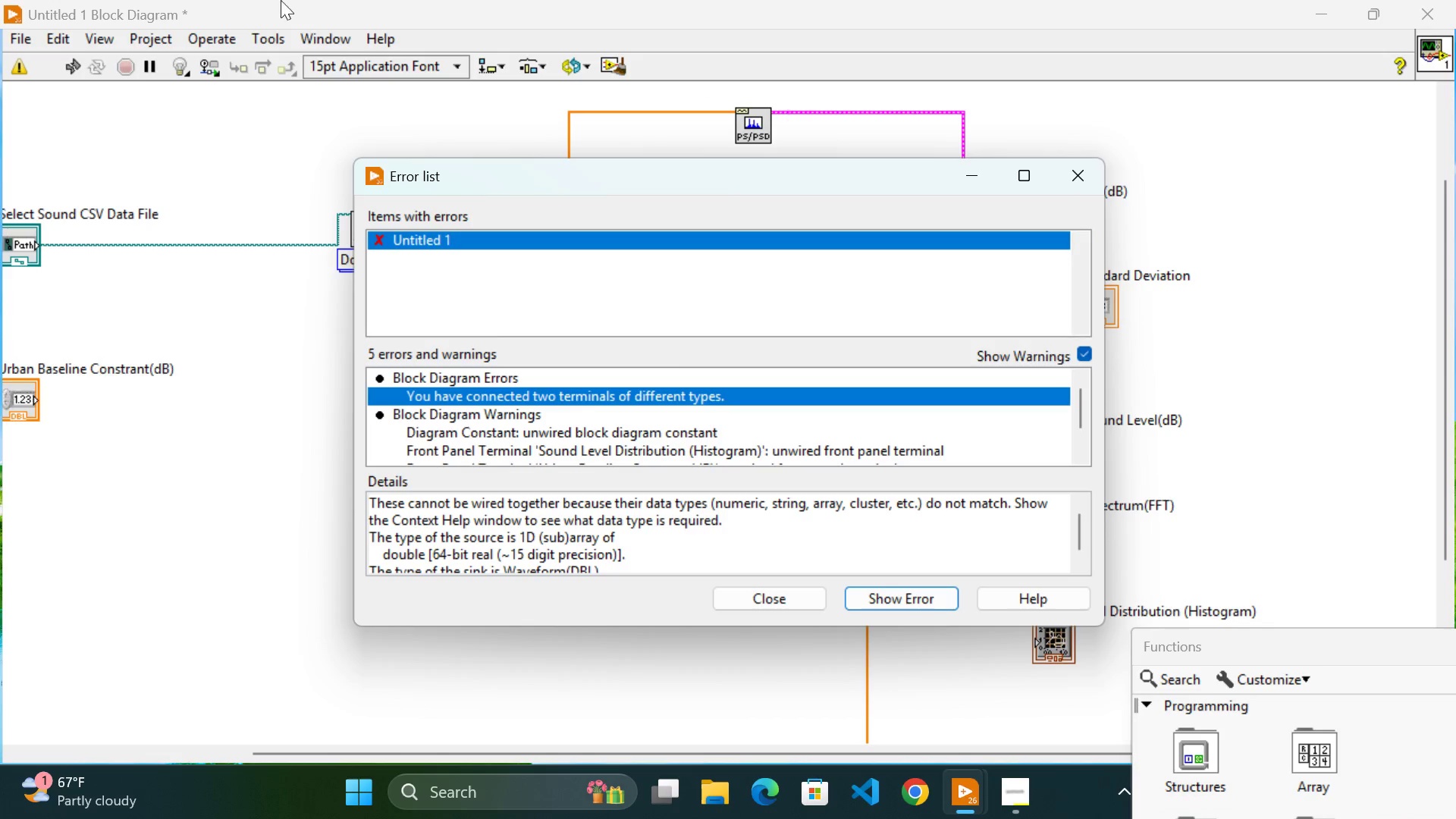 
left_click([1087, 355])
 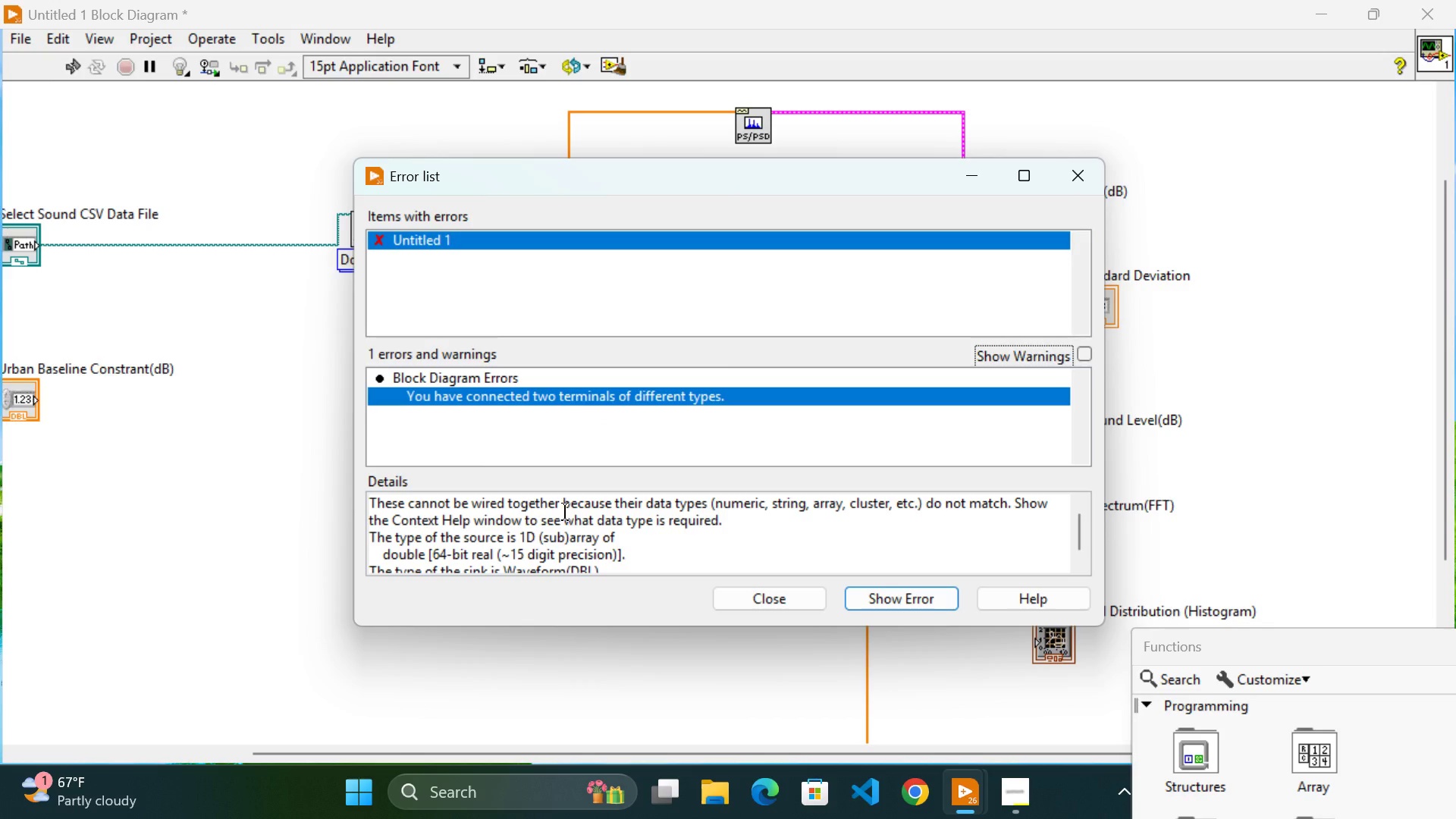 
wait(17.98)
 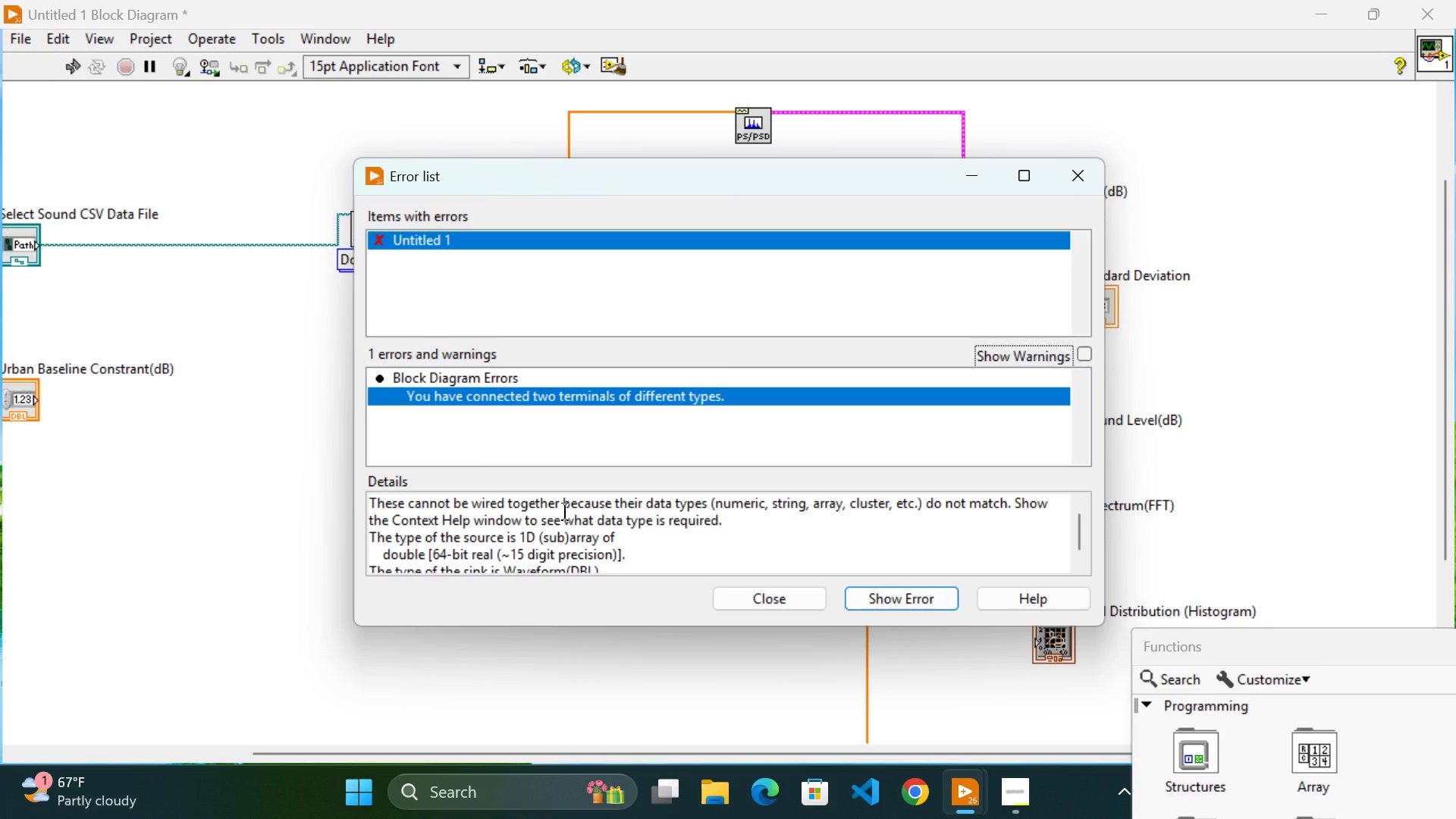 
left_click([415, 378])
 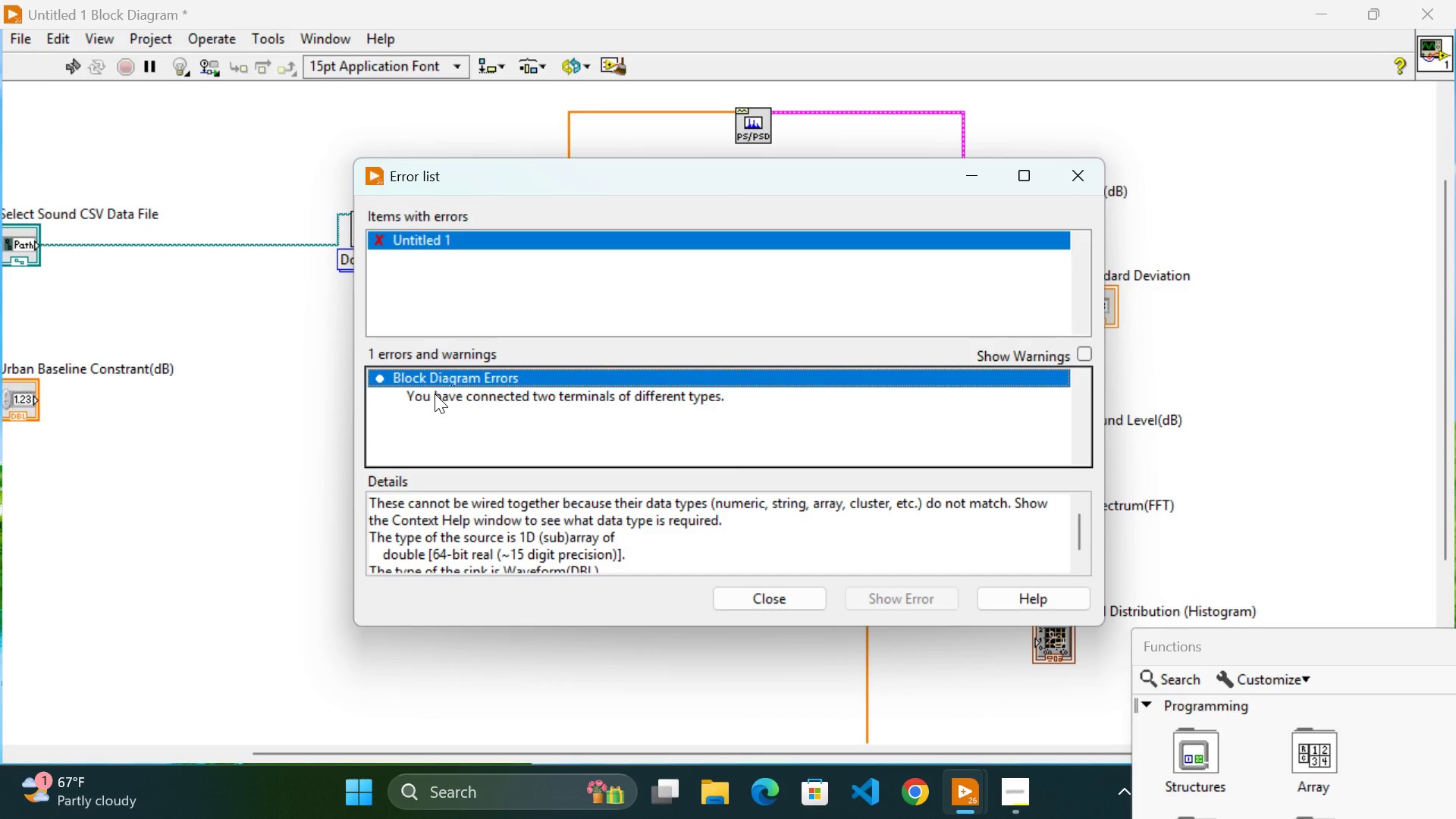 
left_click([435, 394])
 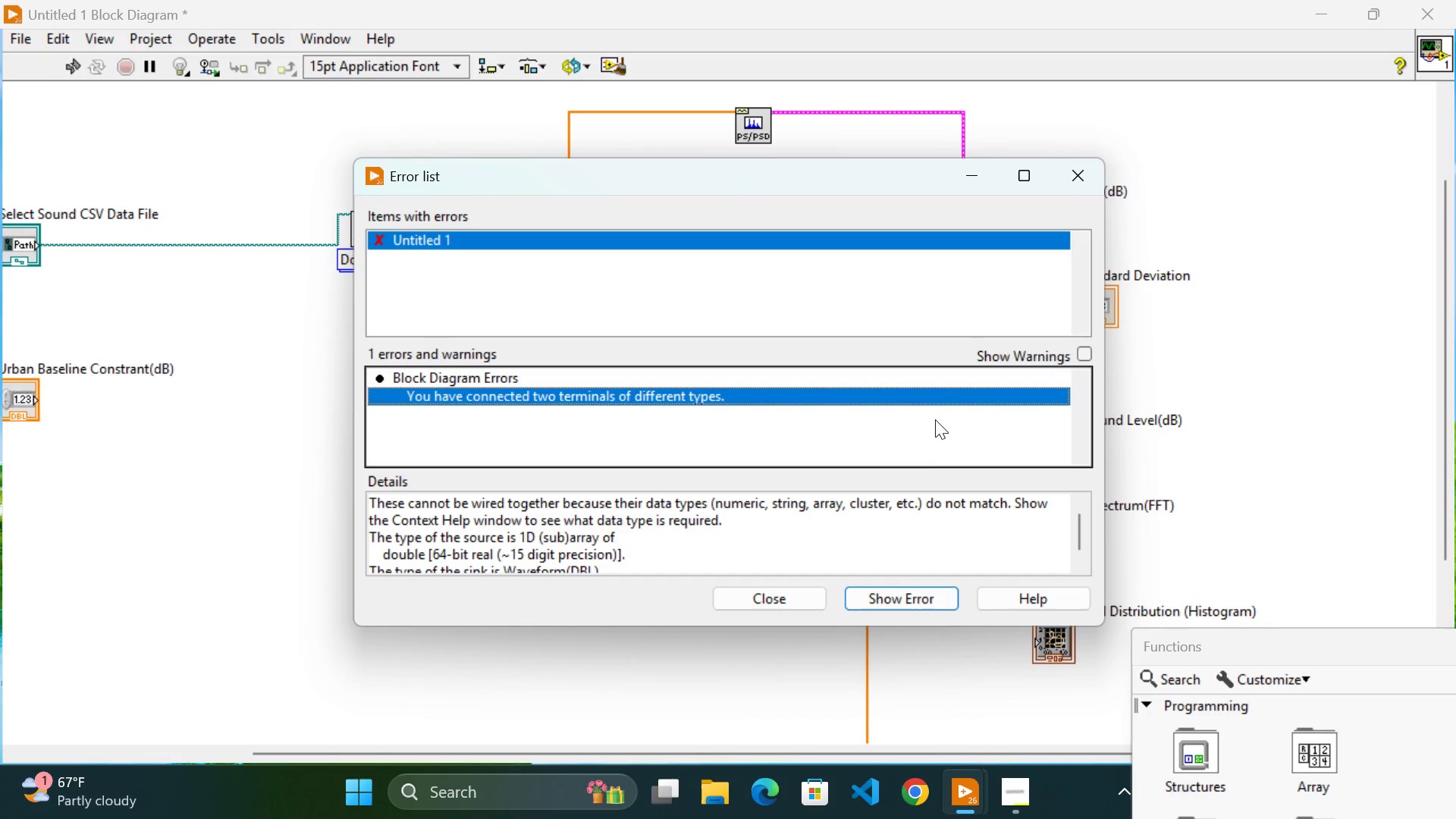 
wait(7.27)
 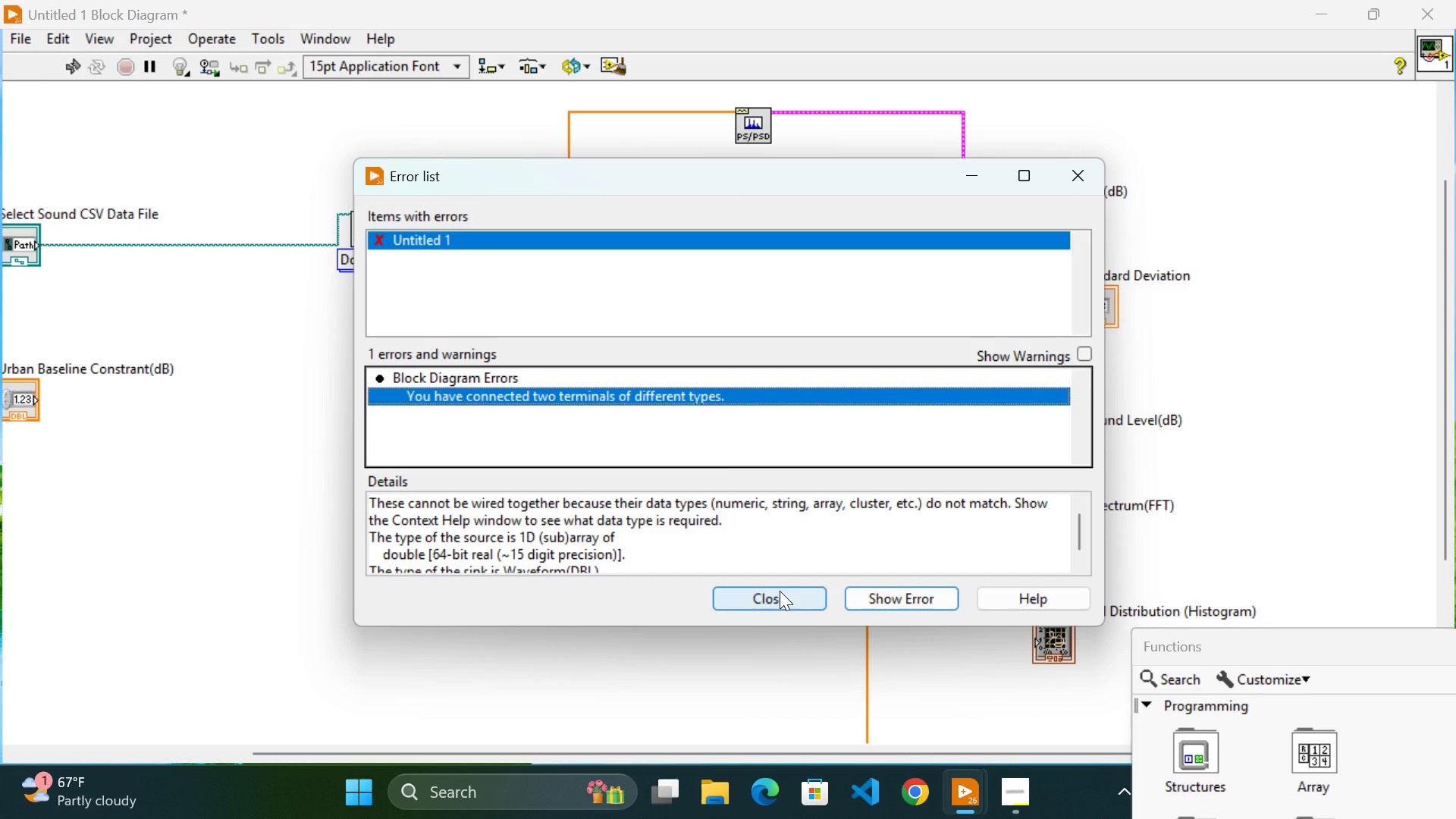 
left_click([666, 551])
 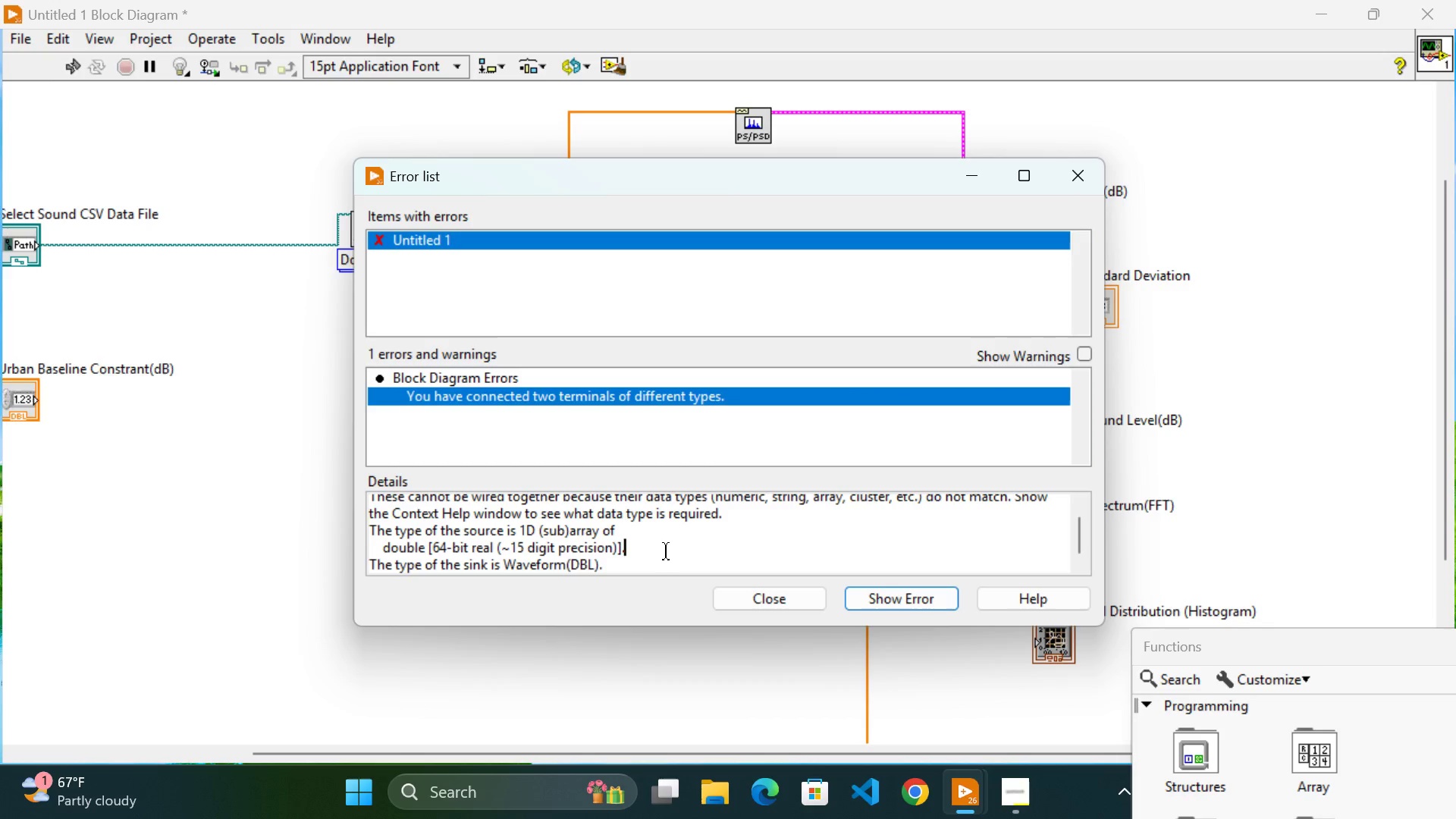 
scroll: coordinate [666, 551], scroll_direction: down, amount: 2.0
 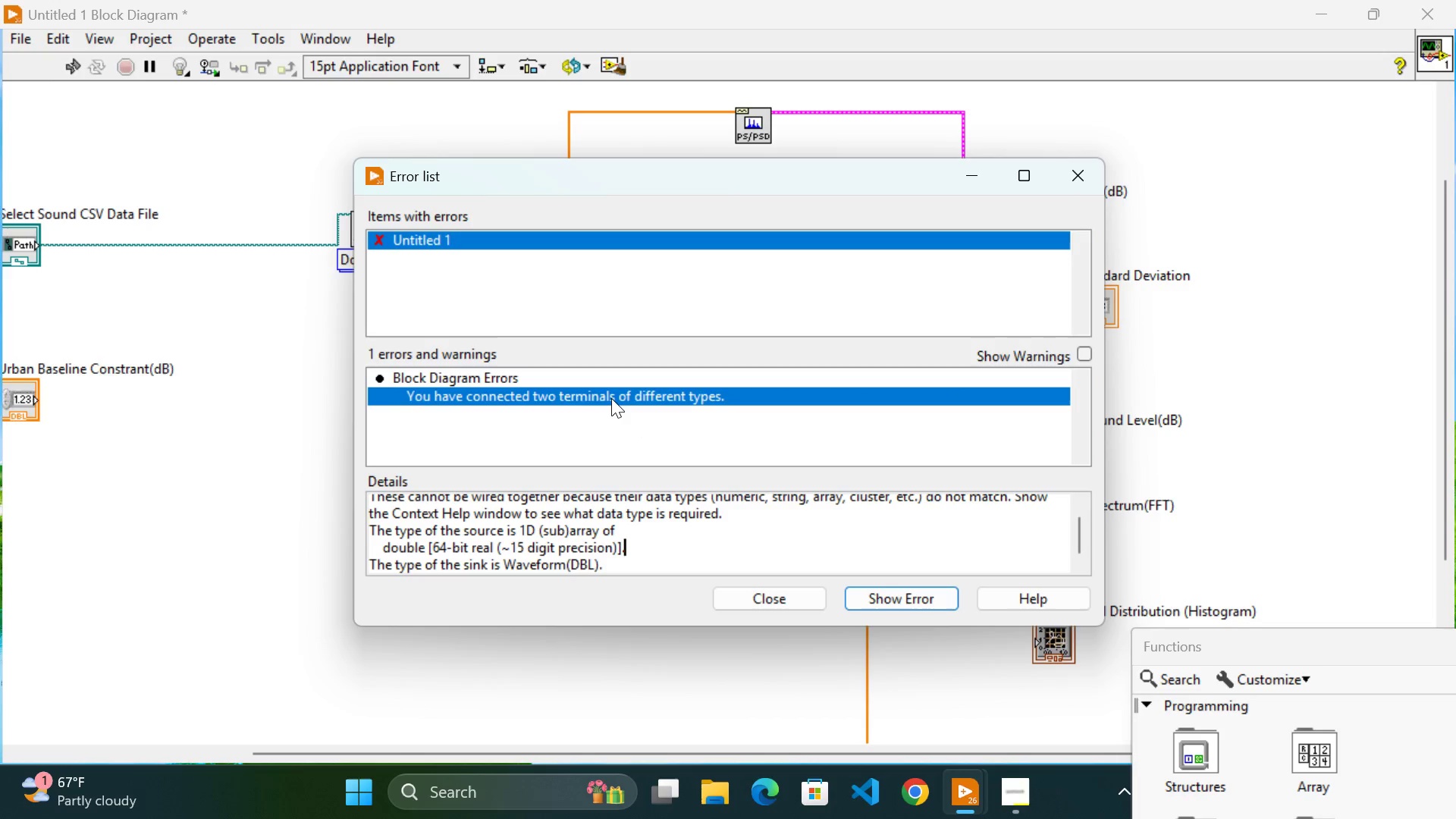 
left_click([608, 397])
 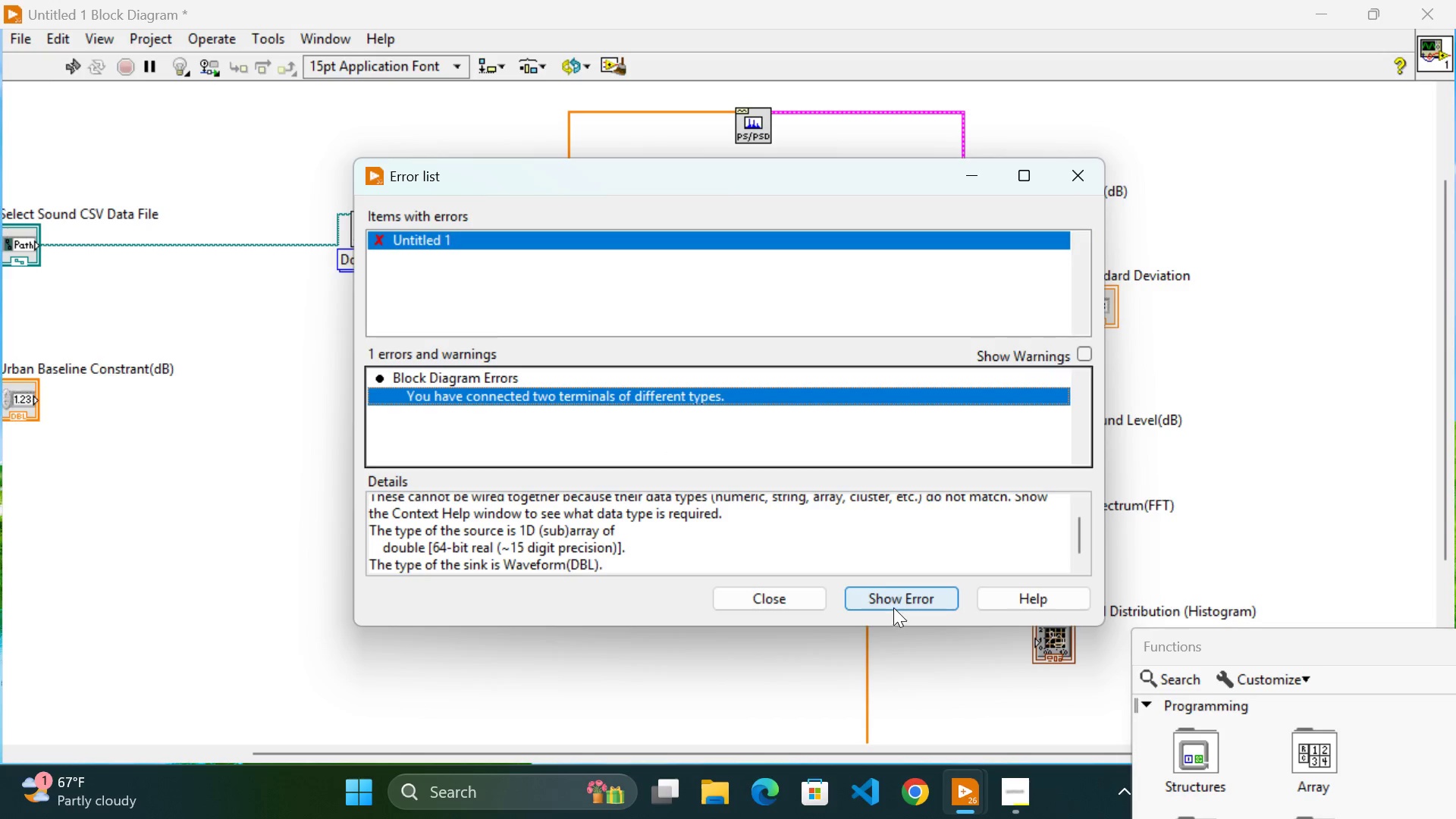 
left_click([893, 598])
 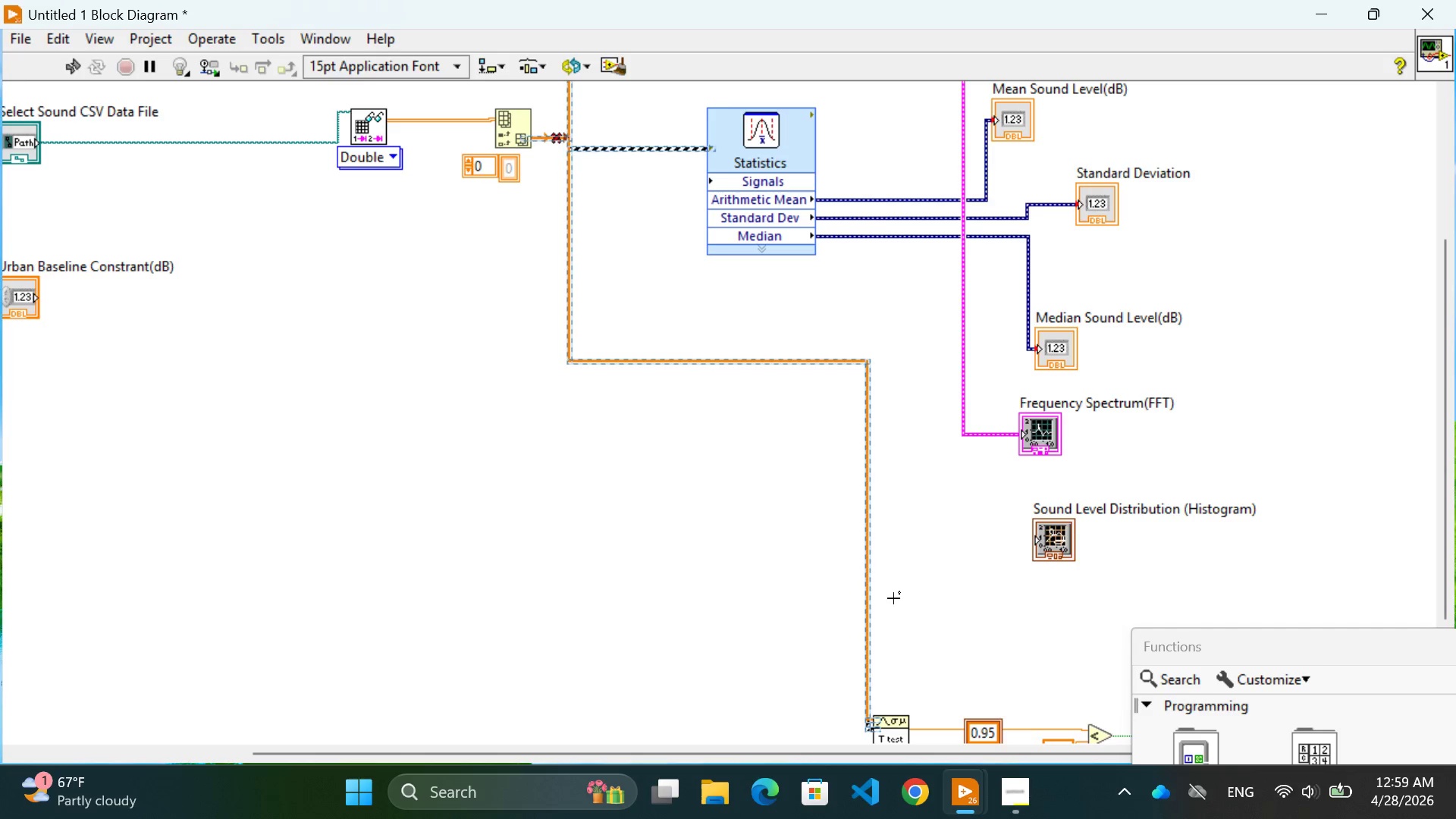 
scroll: coordinate [893, 598], scroll_direction: down, amount: 2.0
 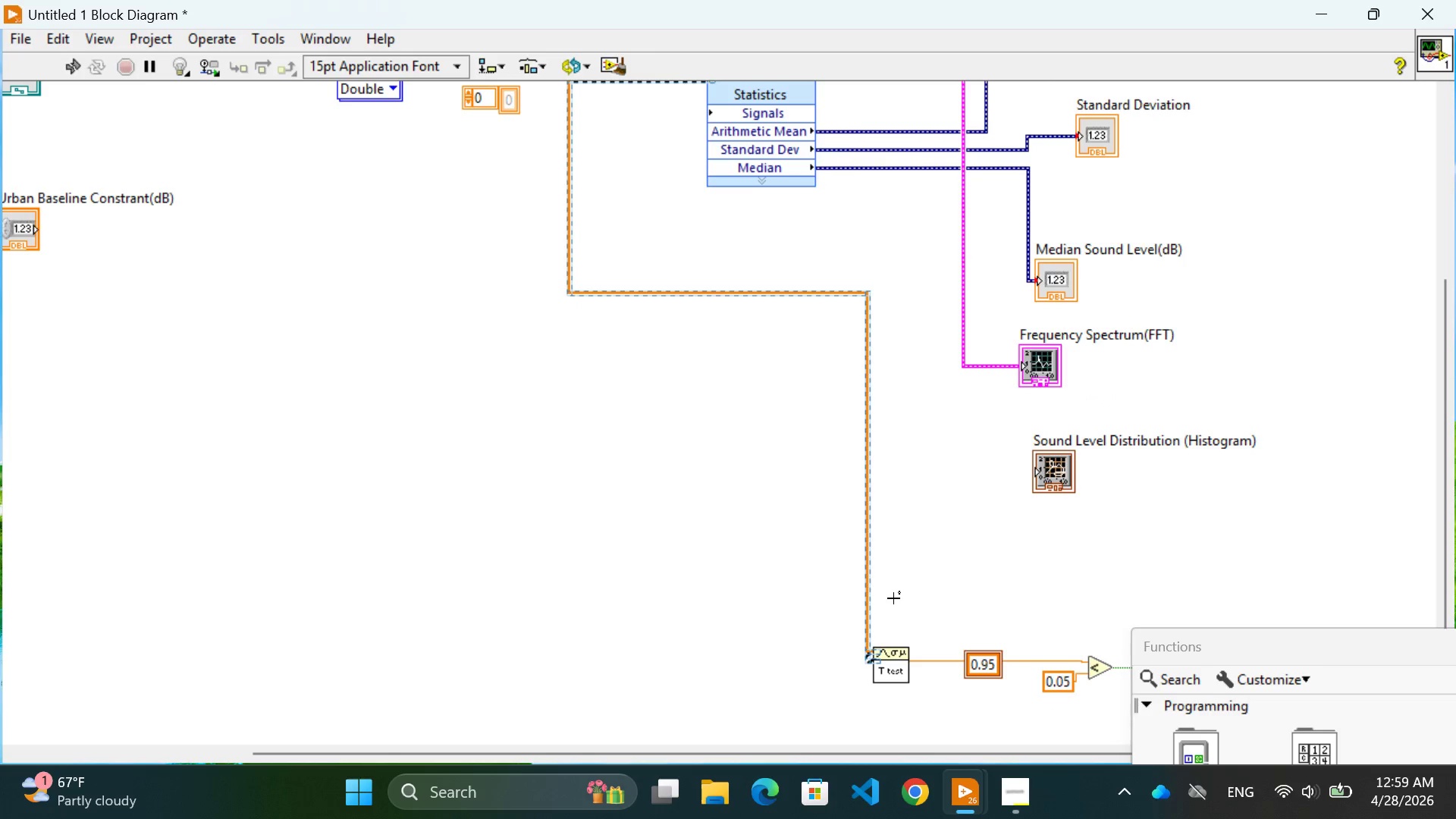 
scroll: coordinate [893, 598], scroll_direction: up, amount: 4.0
 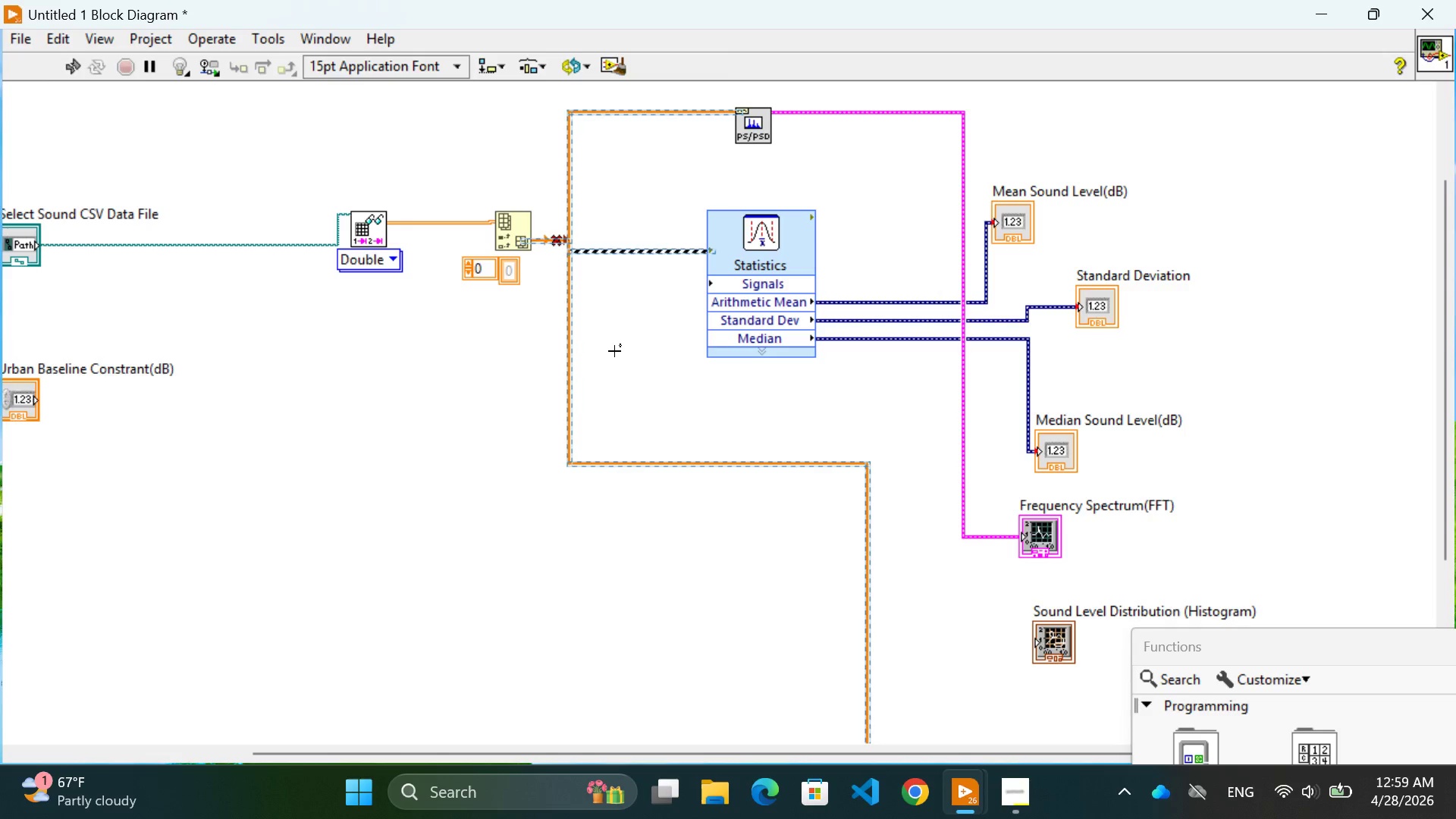 
wait(11.85)
 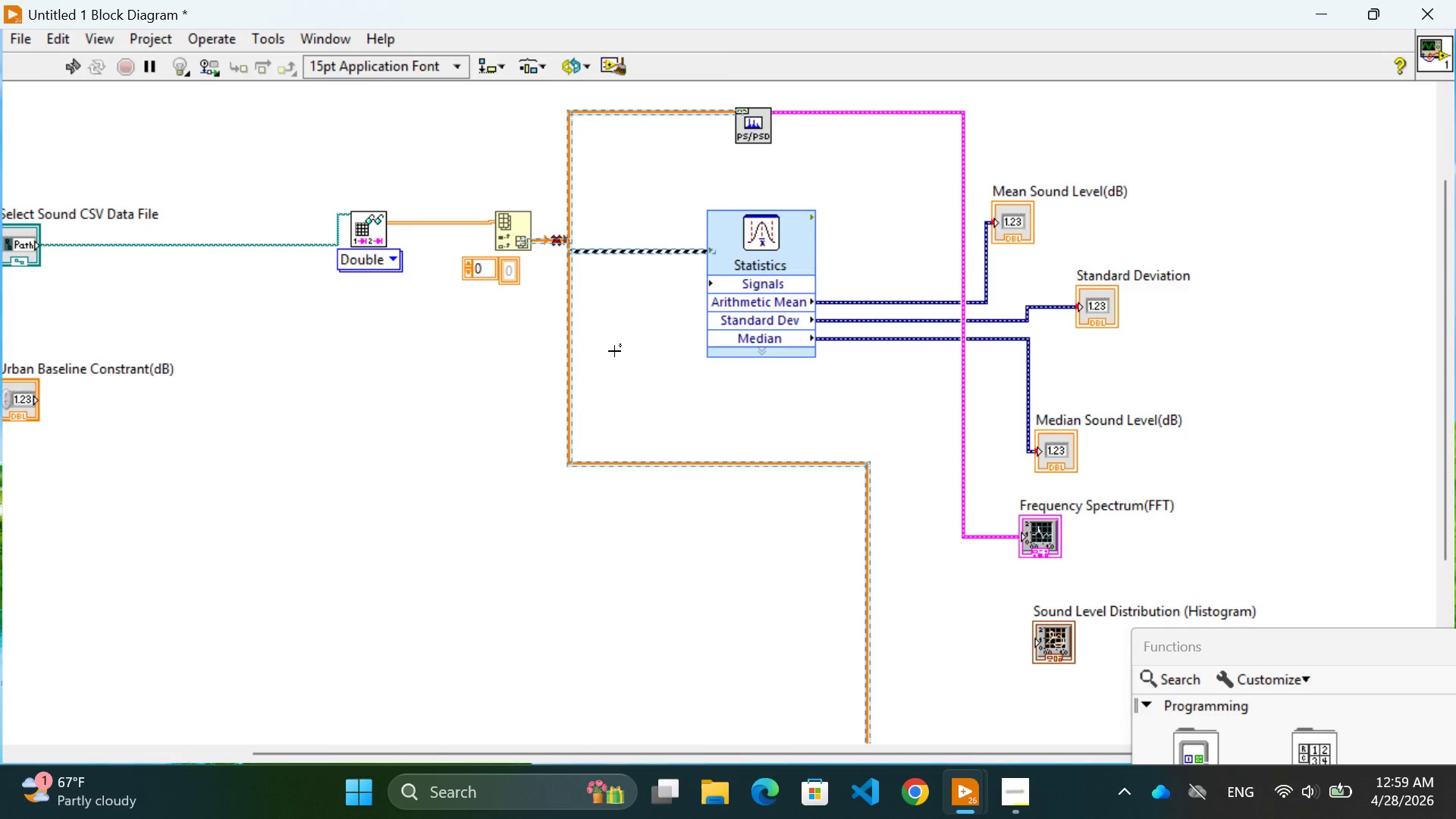 
scroll: coordinate [612, 351], scroll_direction: down, amount: 4.0
 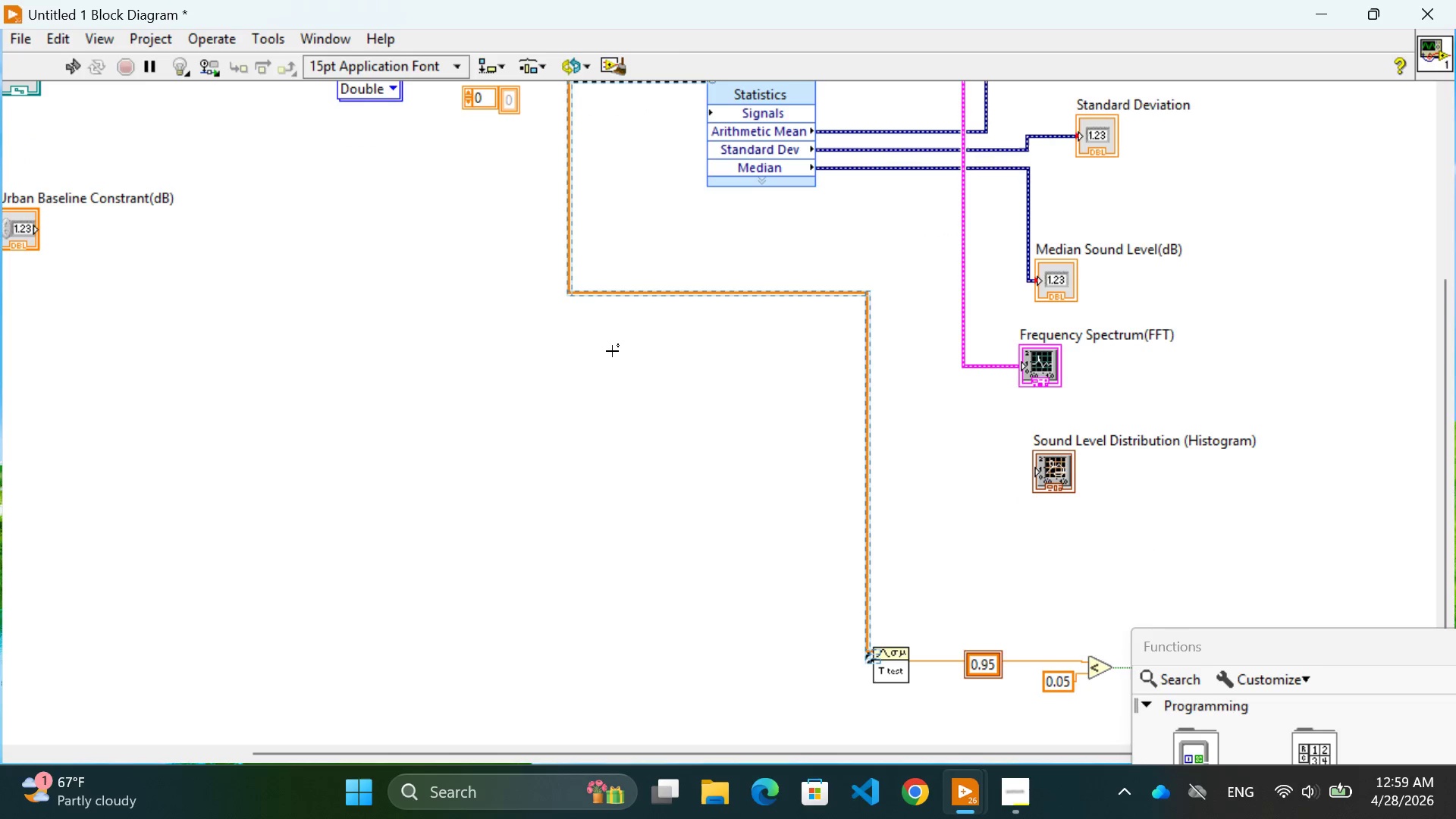 
scroll: coordinate [612, 351], scroll_direction: up, amount: 2.0
 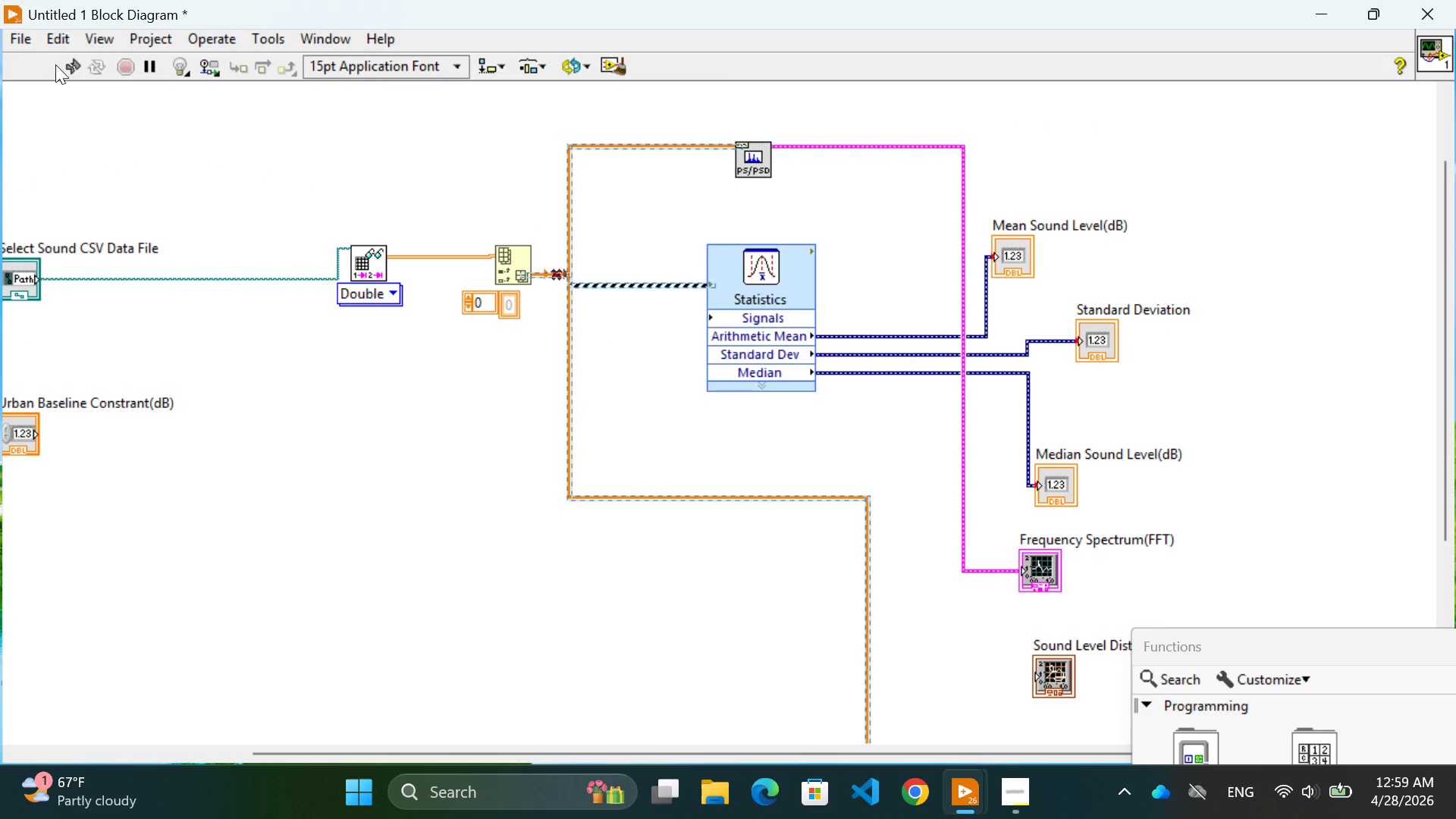 
left_click([74, 67])
 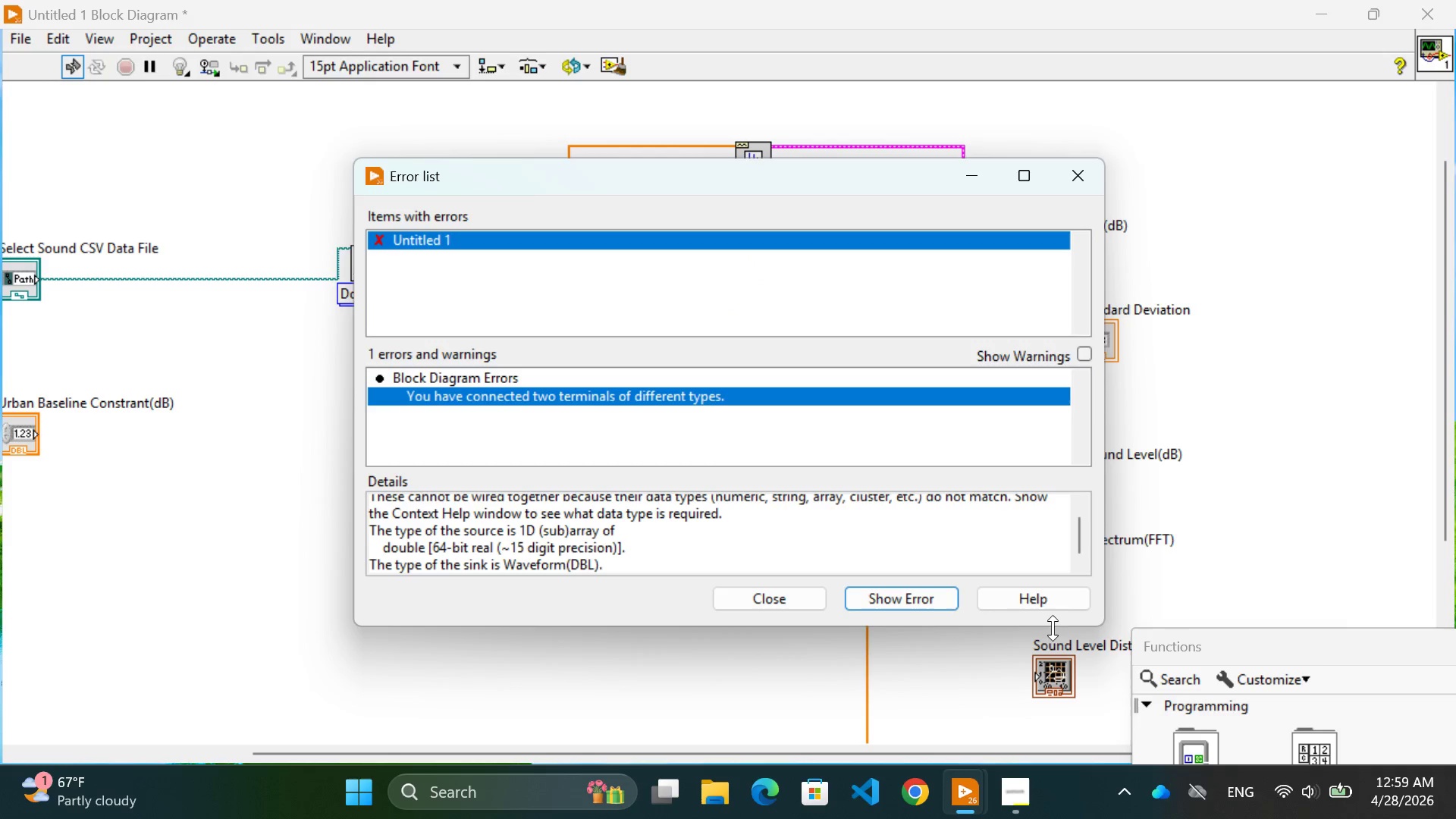 
wait(6.34)
 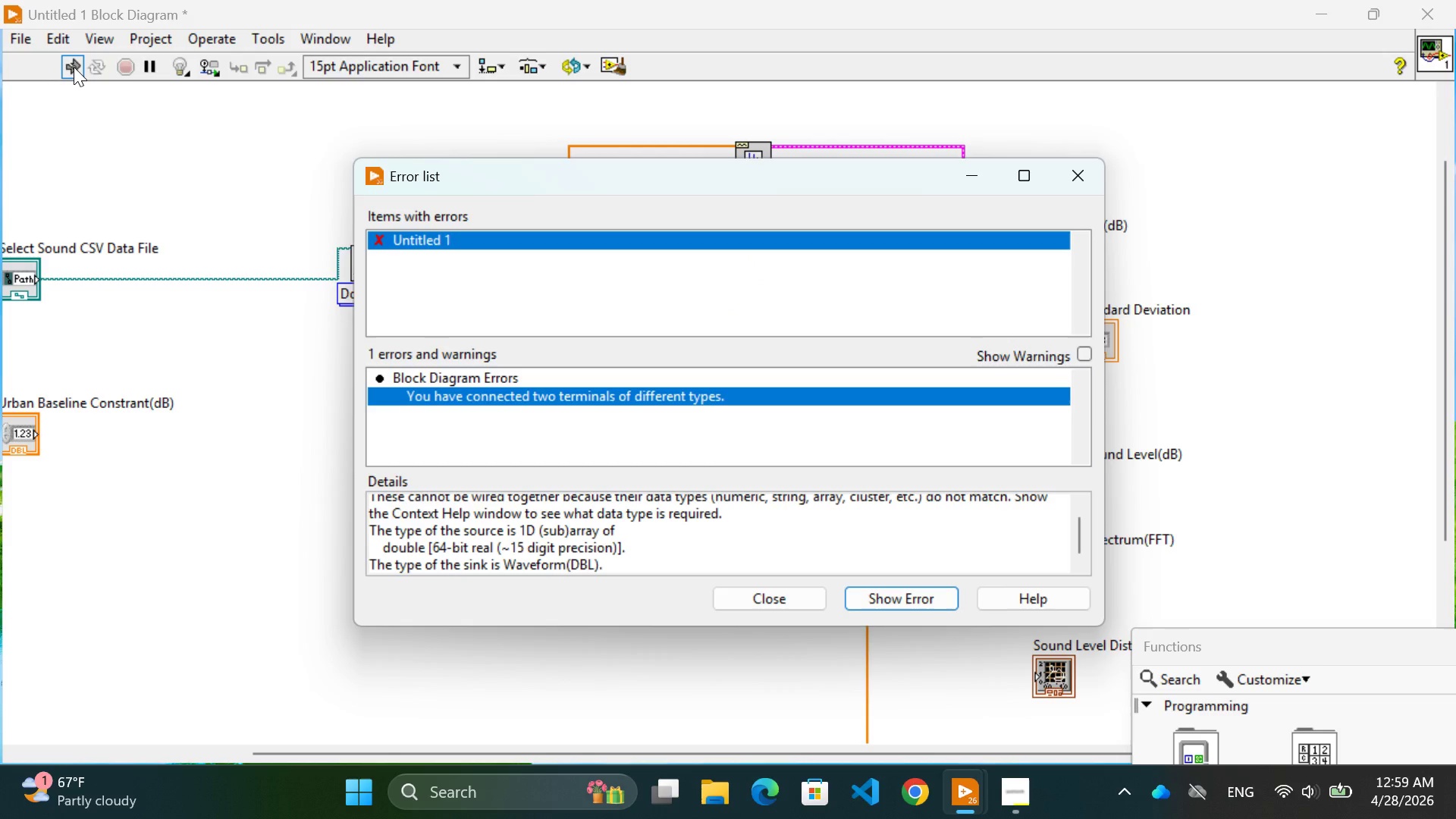 
left_click([1023, 595])
 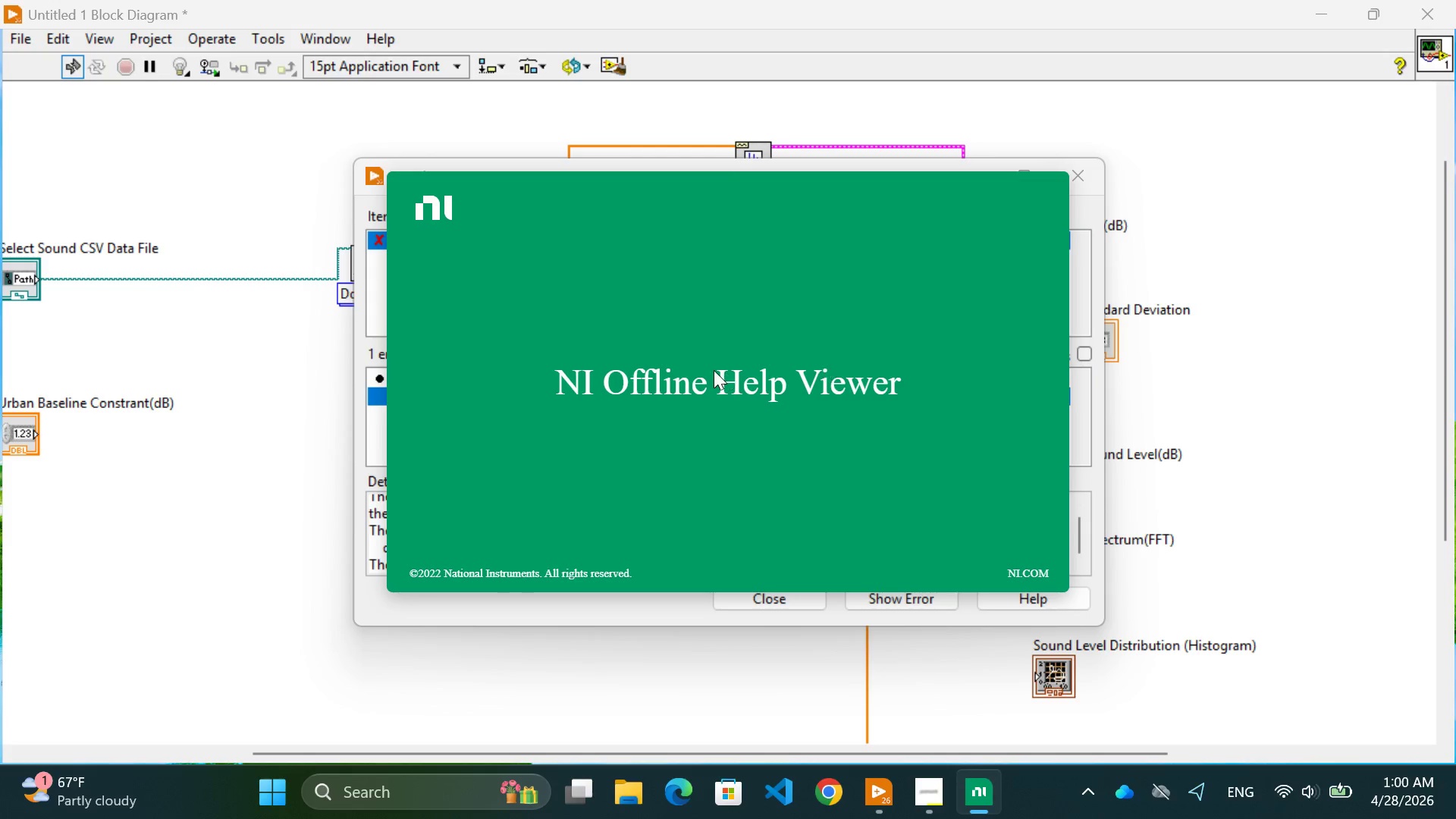 
wait(12.36)
 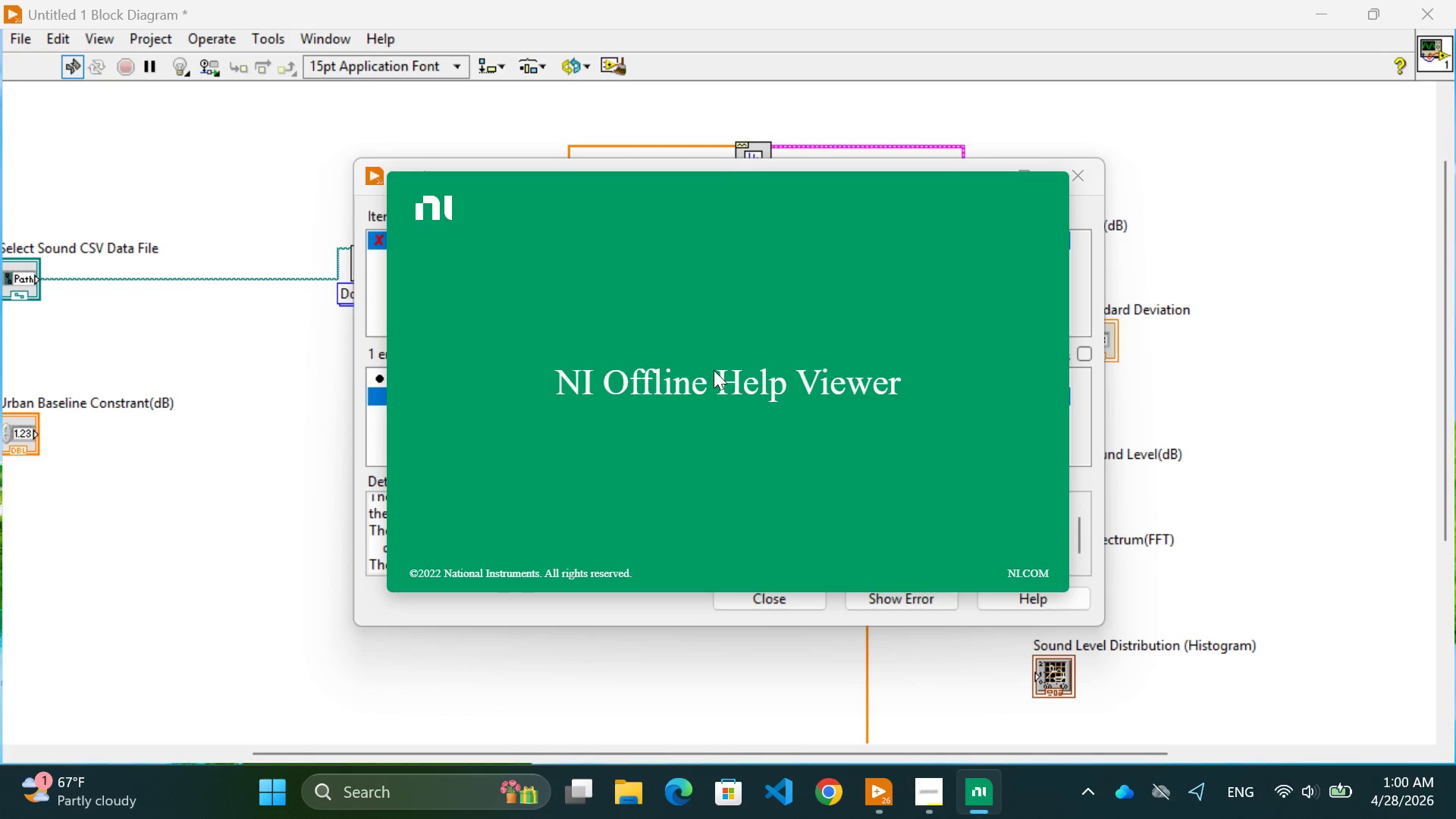 
left_click([1225, 17])
 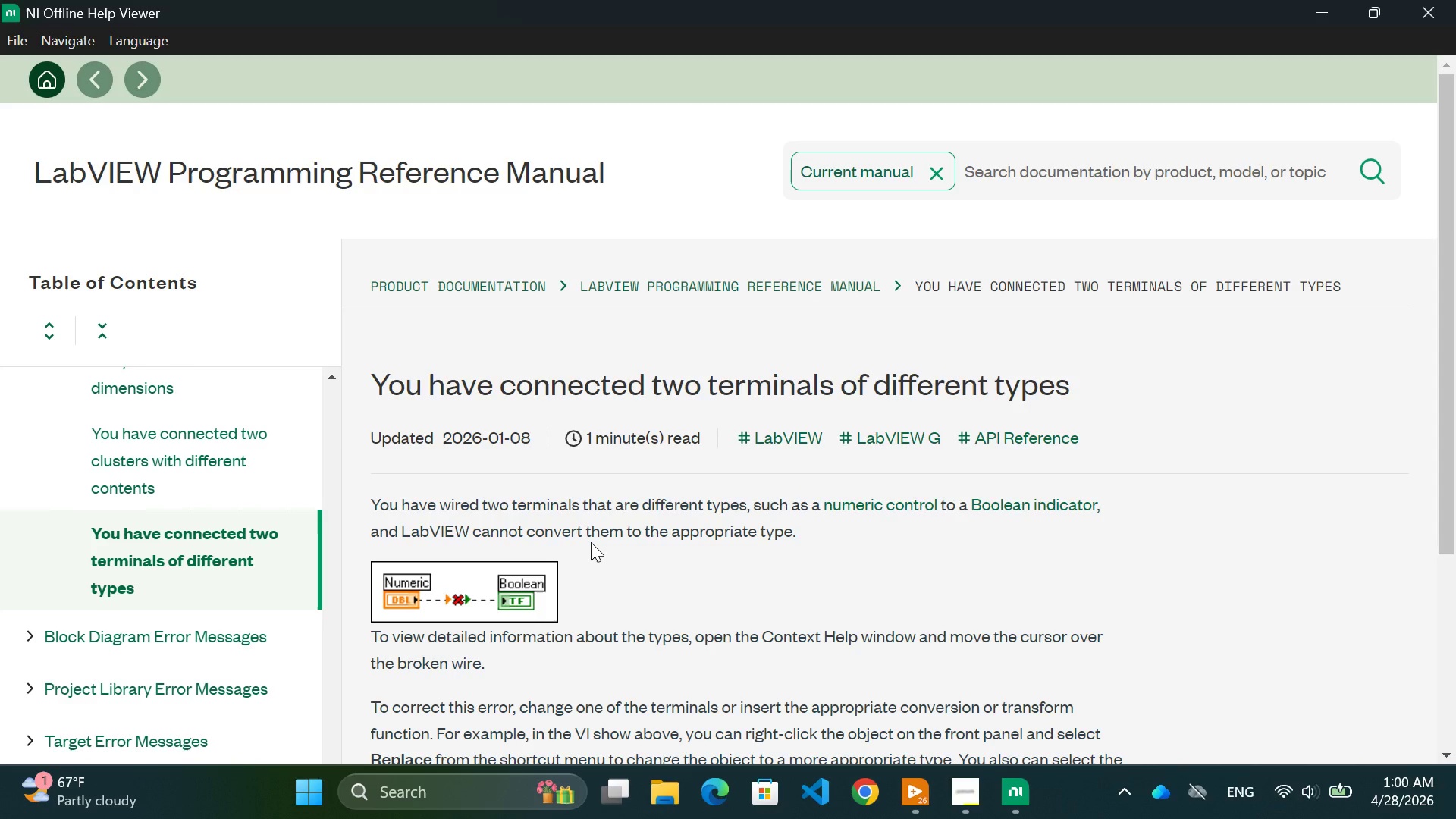 
wait(20.45)
 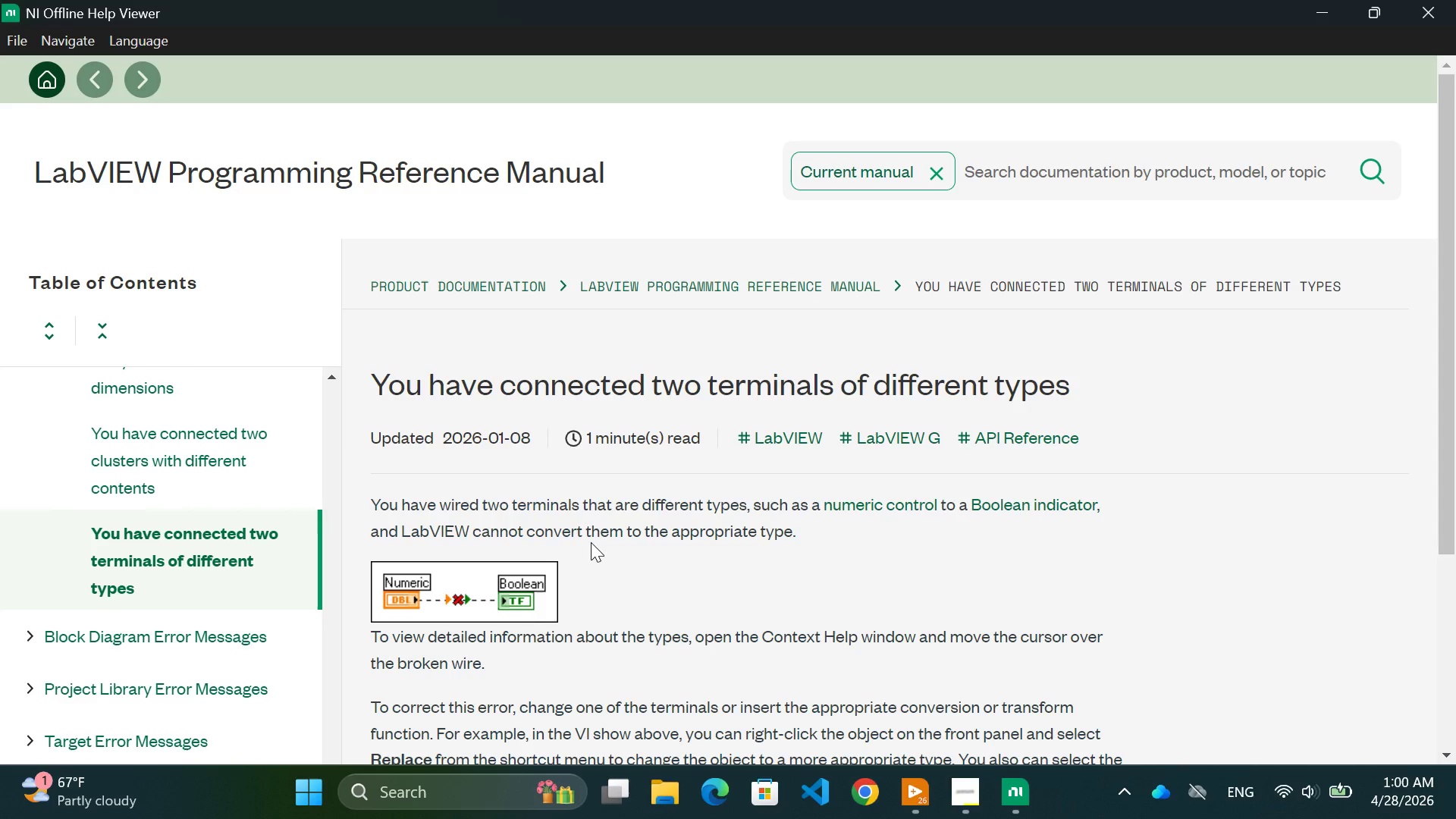 
scroll: coordinate [698, 515], scroll_direction: down, amount: 1.0
 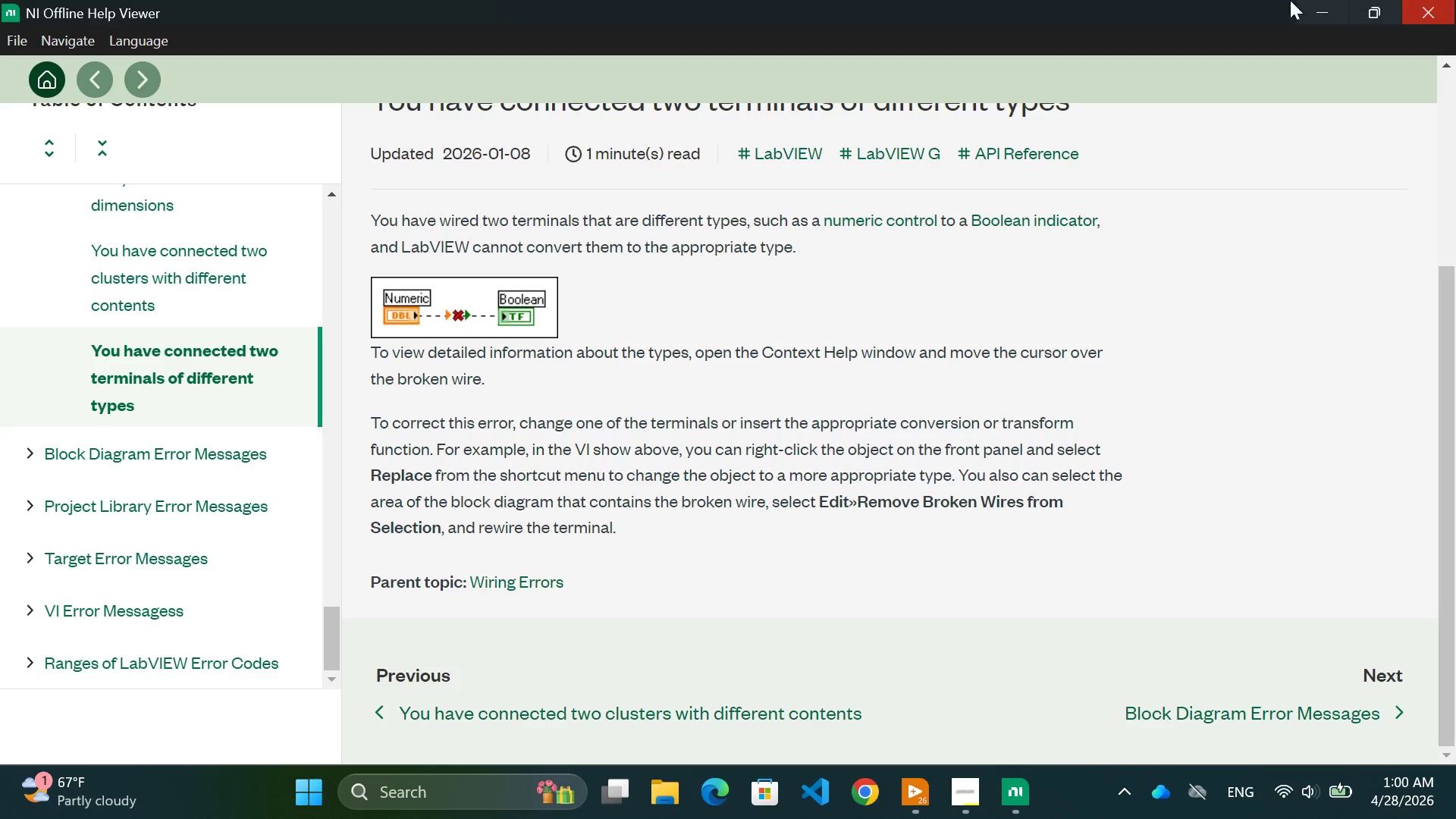 
wait(27.47)
 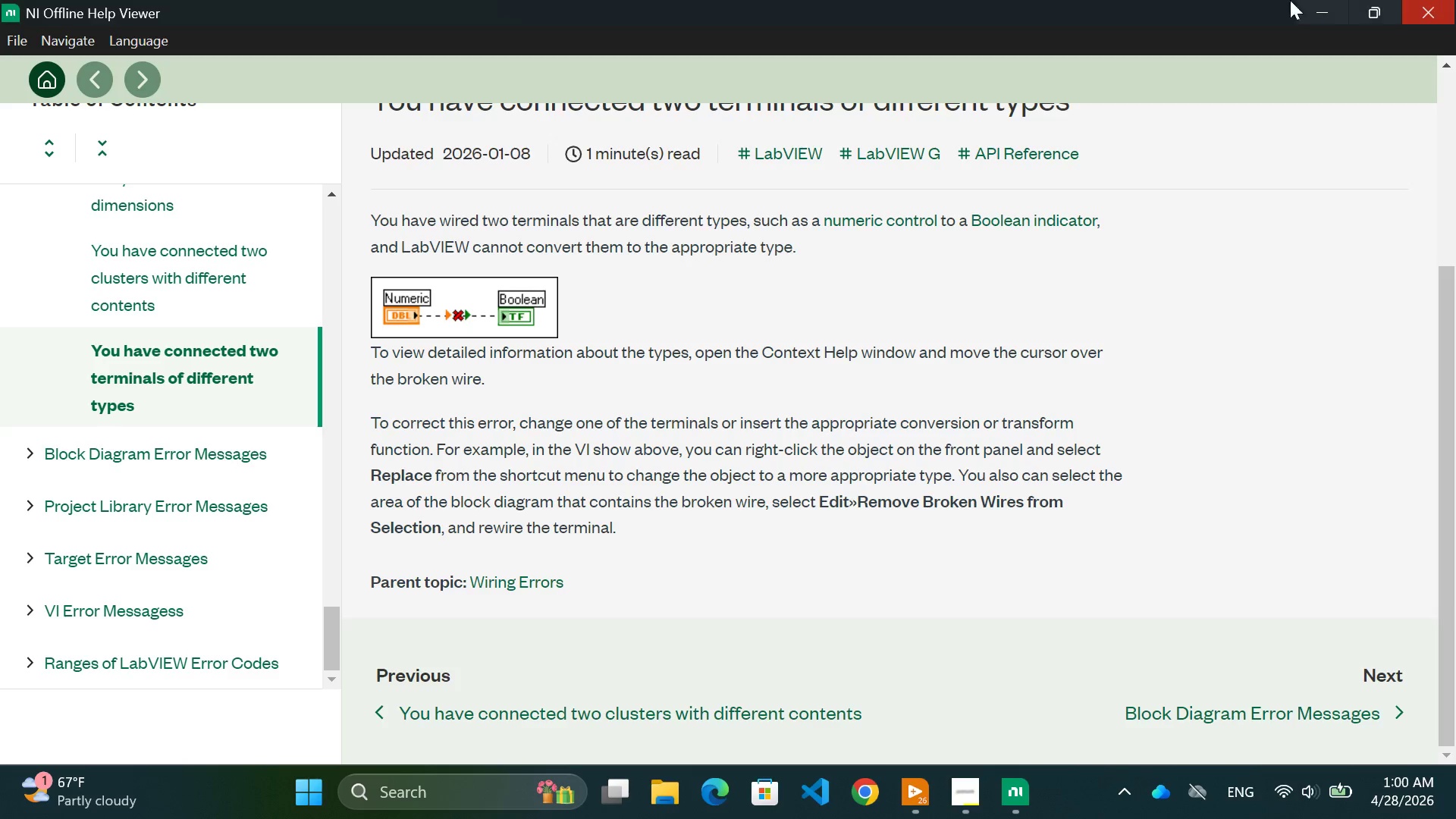 
scroll: coordinate [564, 556], scroll_direction: down, amount: 6.0
 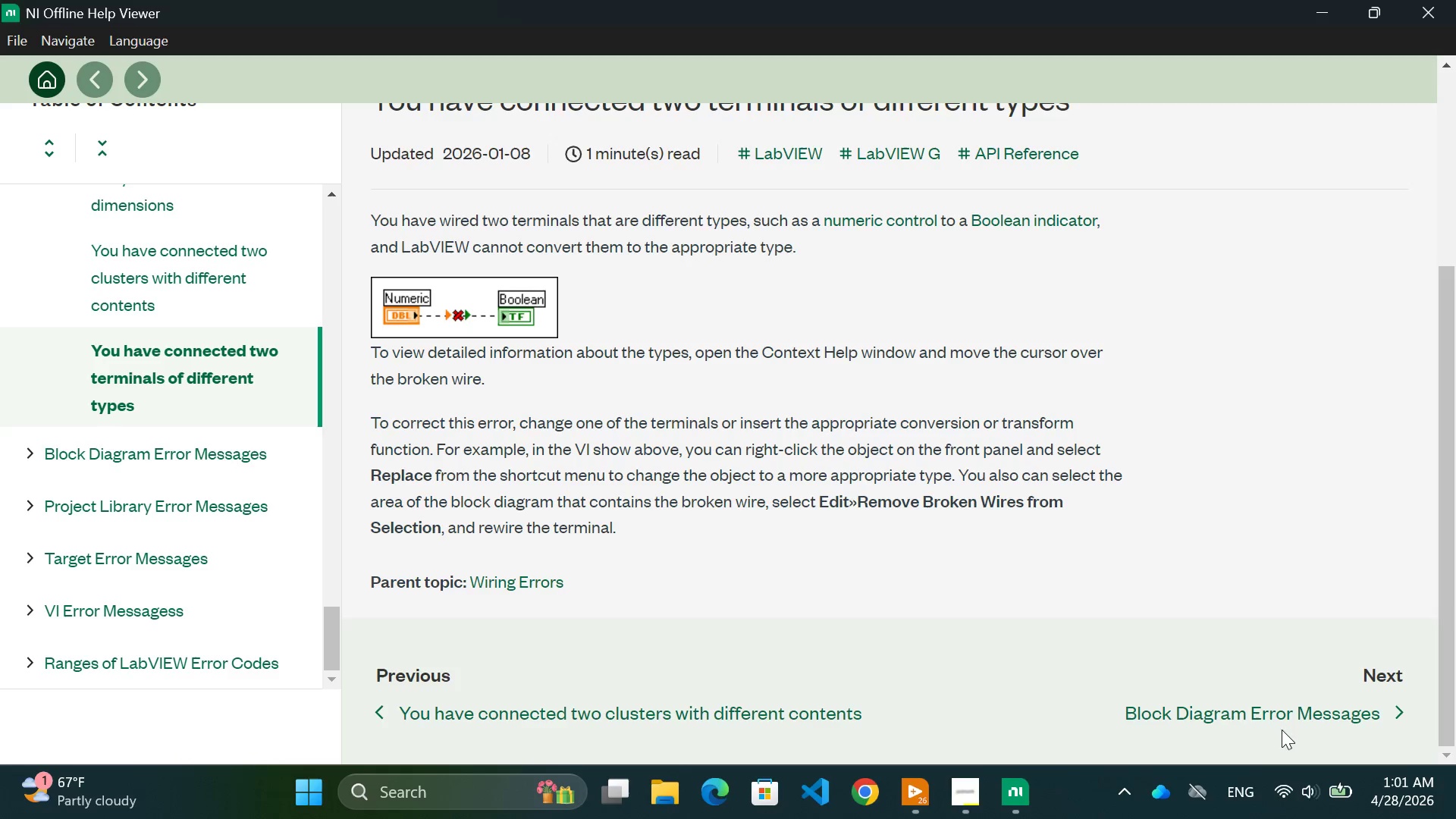 
wait(7.23)
 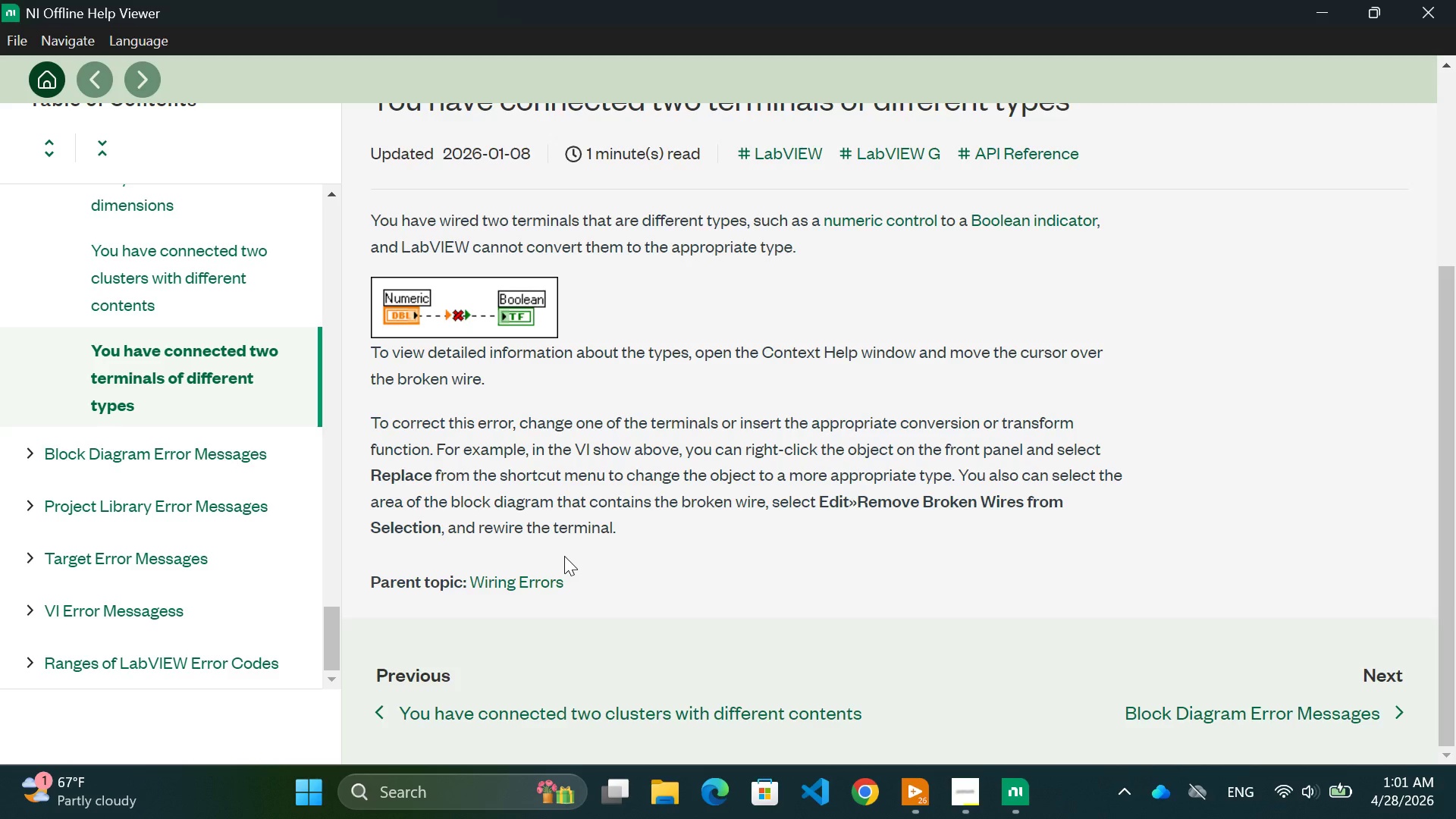 
left_click([1301, 711])
 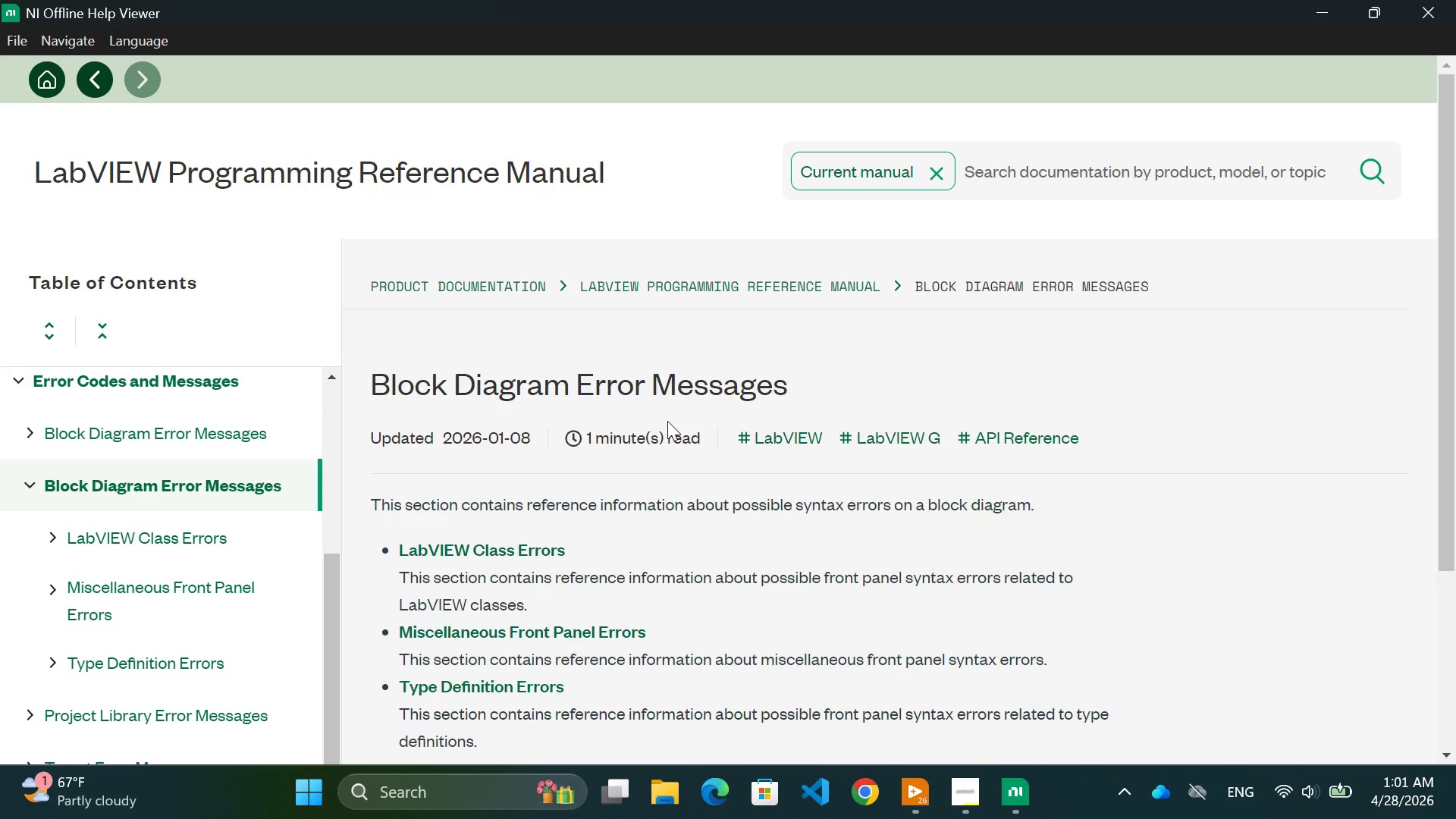 
scroll: coordinate [681, 422], scroll_direction: down, amount: 5.0
 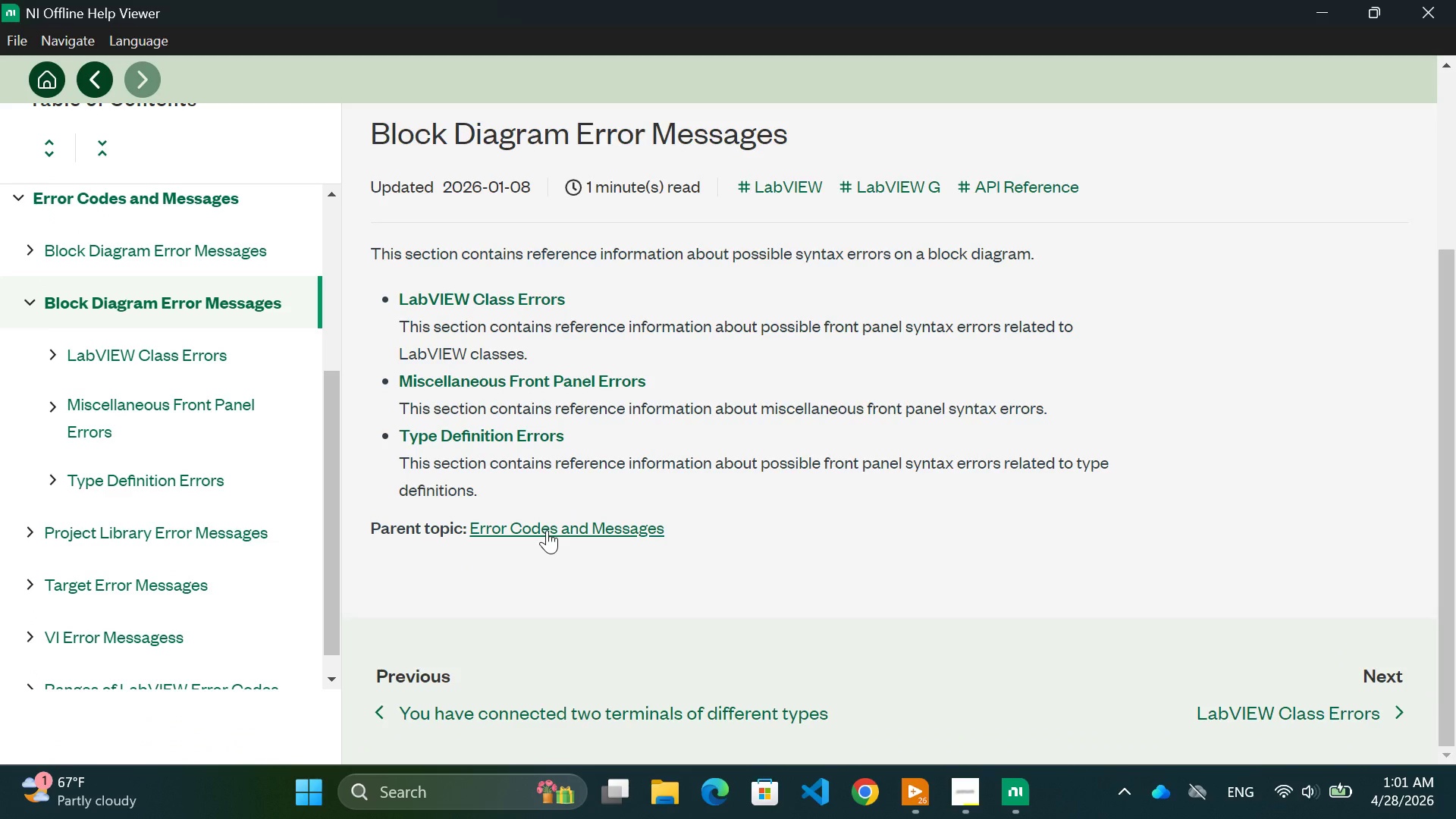 
wait(5.09)
 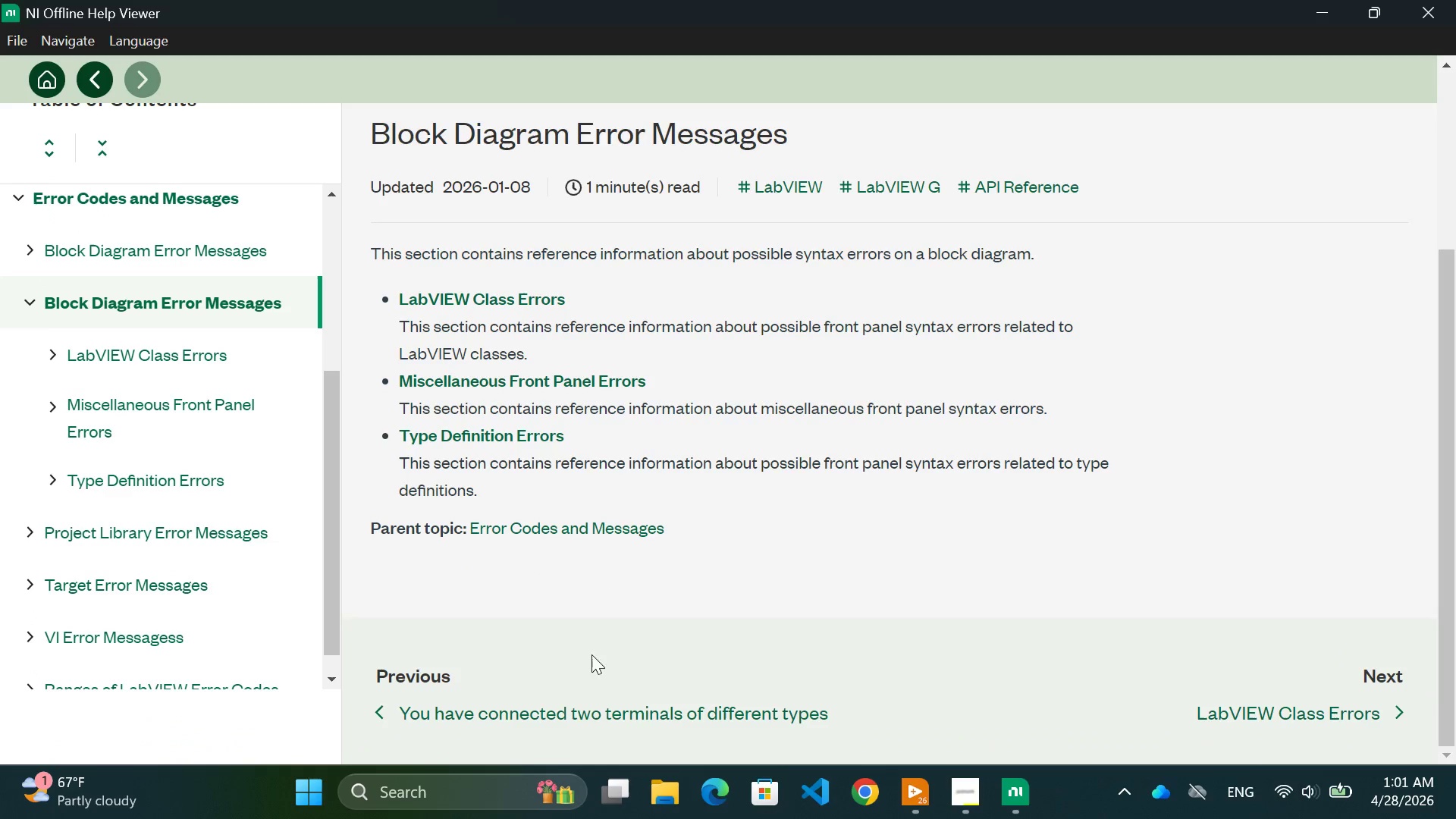 
left_click([547, 530])
 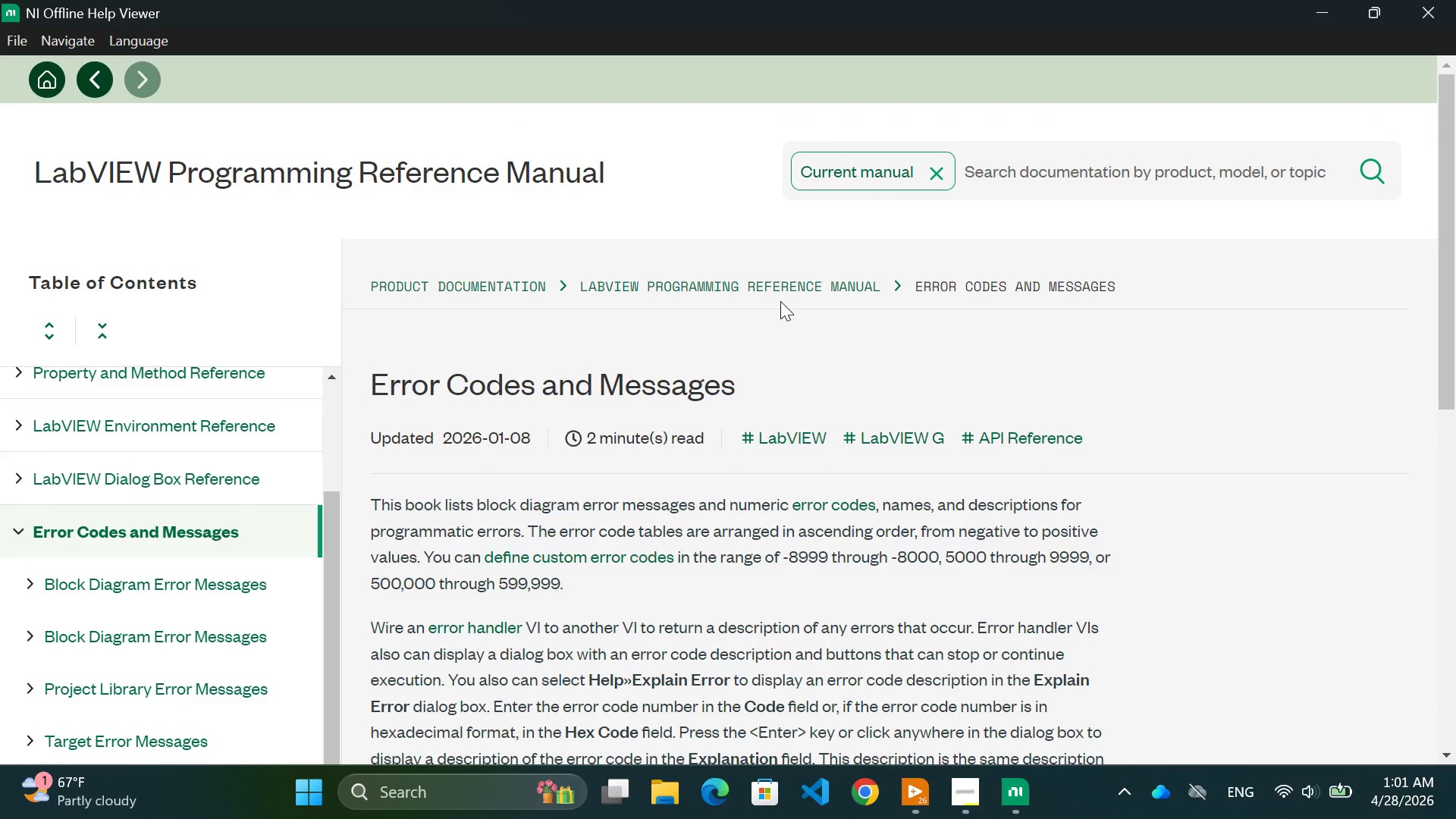 
wait(7.91)
 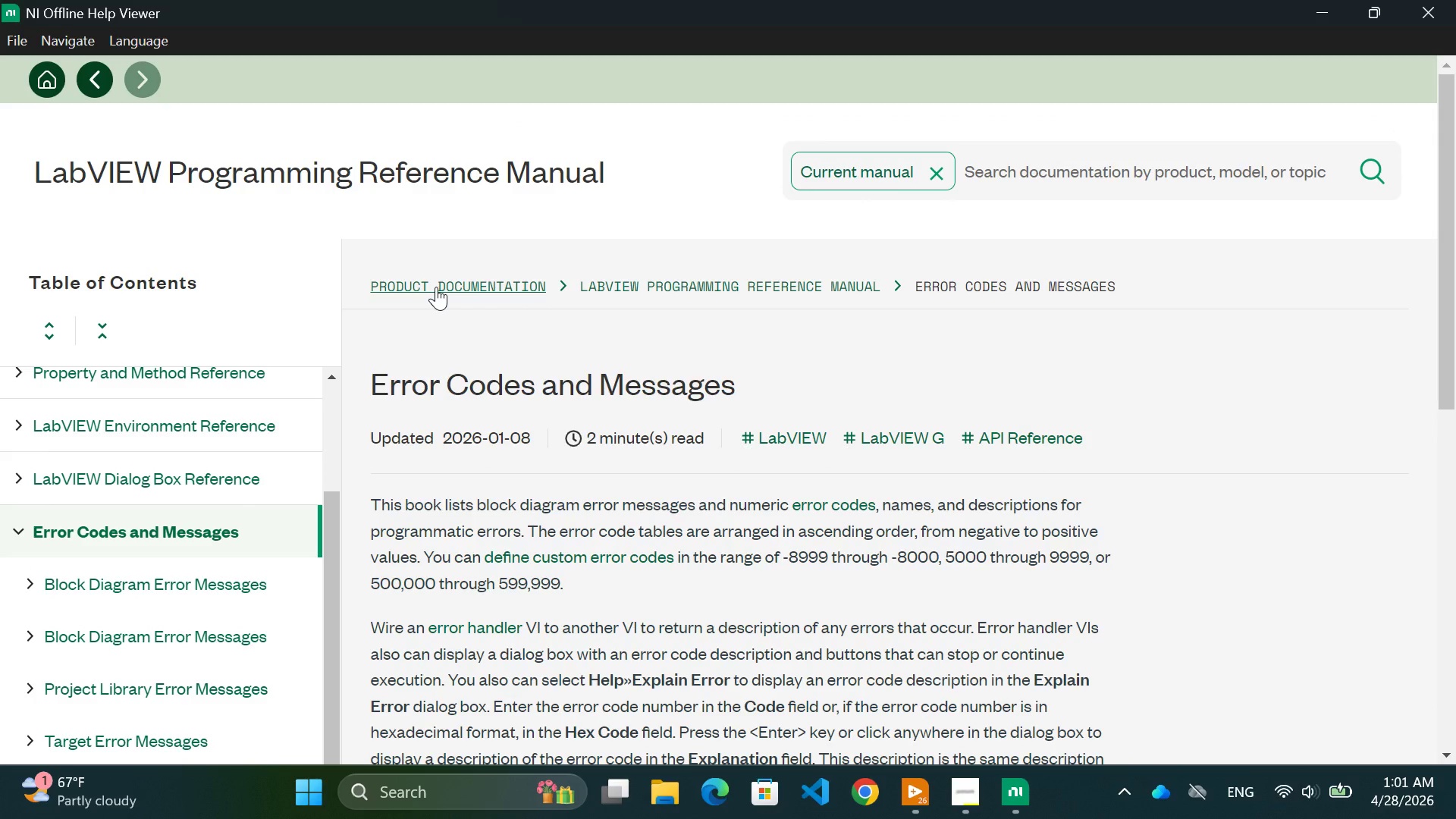 
left_click([931, 174])
 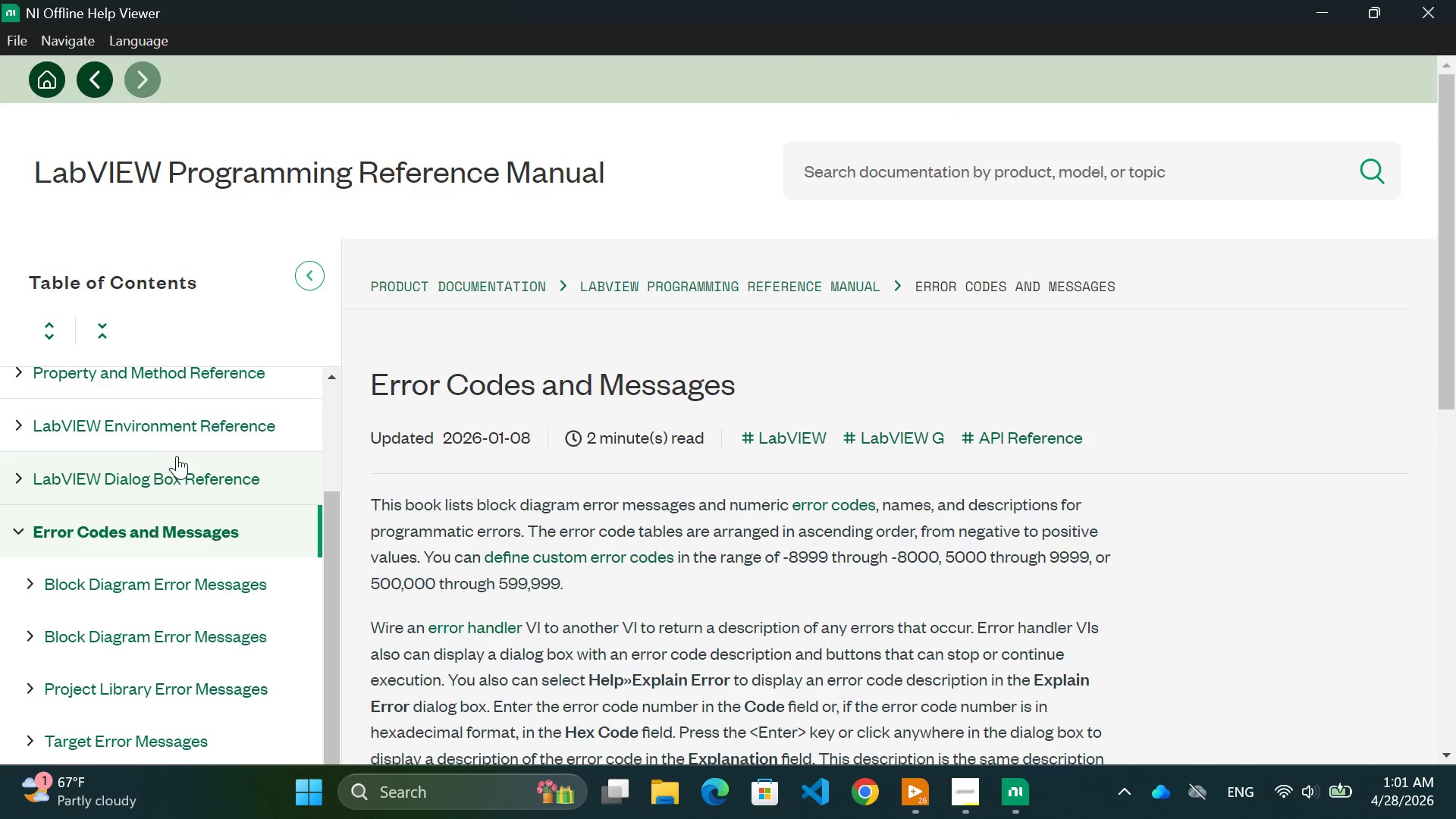 
scroll: coordinate [472, 325], scroll_direction: down, amount: 17.0
 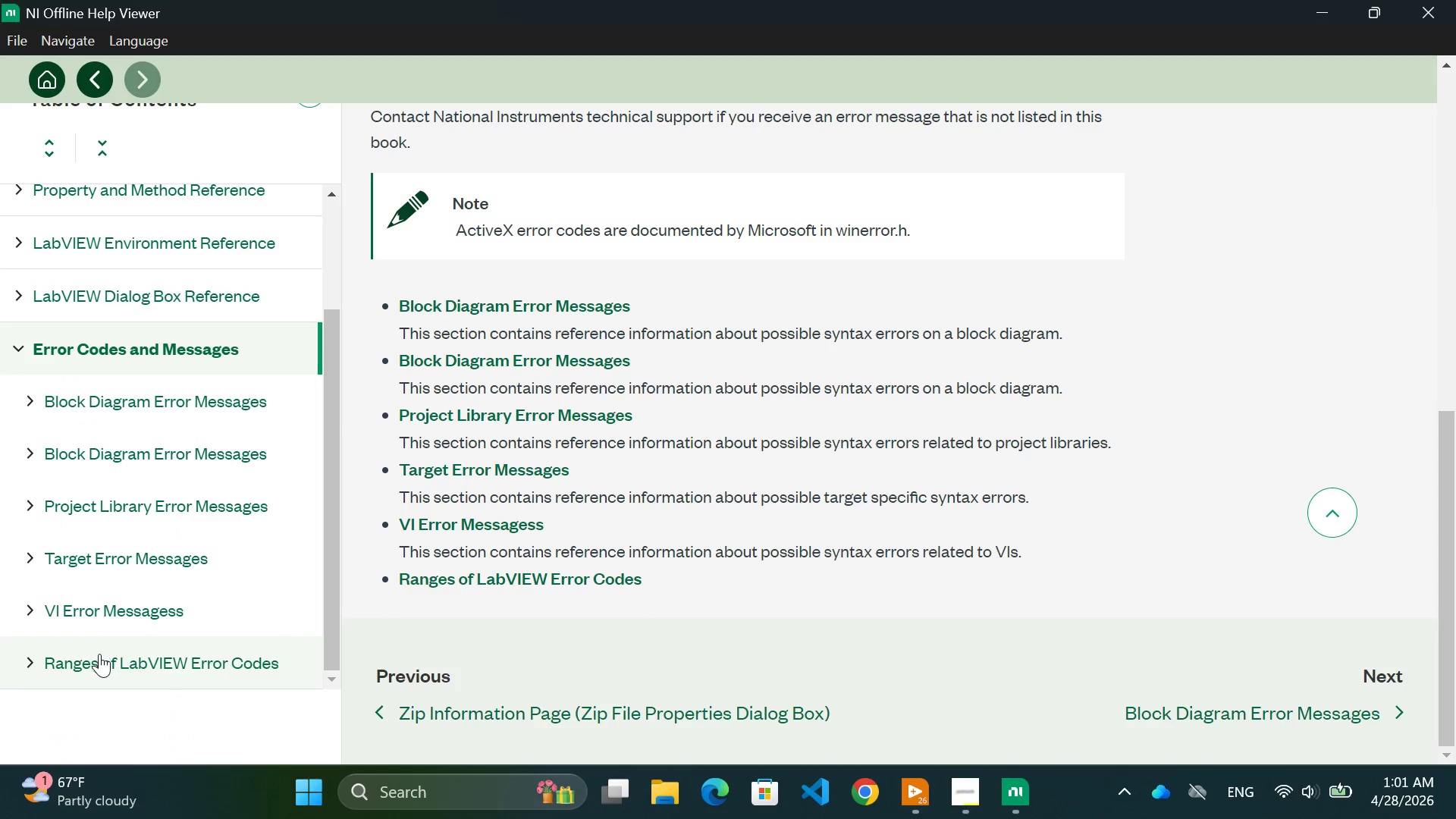 
scroll: coordinate [99, 654], scroll_direction: up, amount: 17.0
 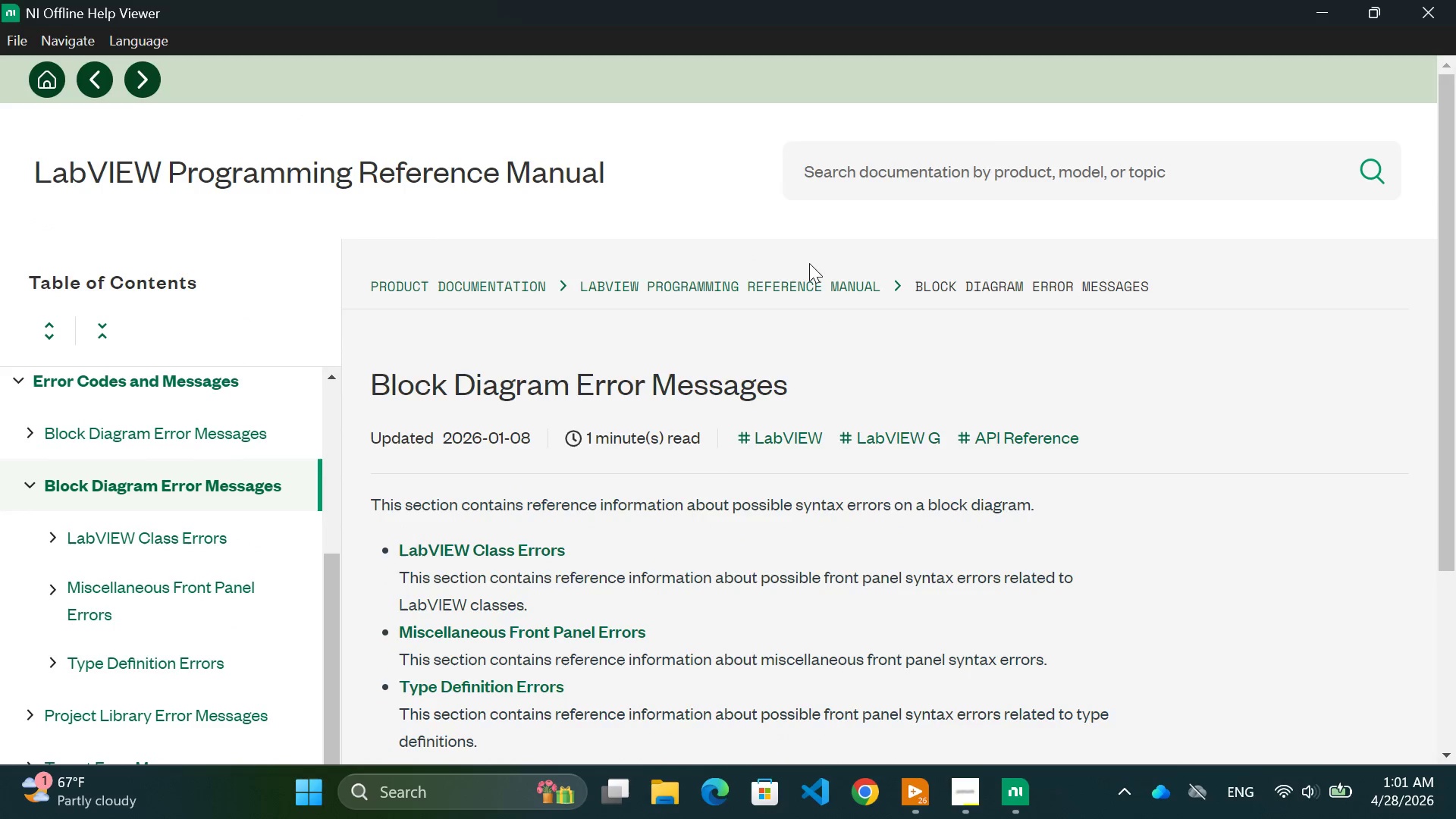 
left_click([1418, 5])
 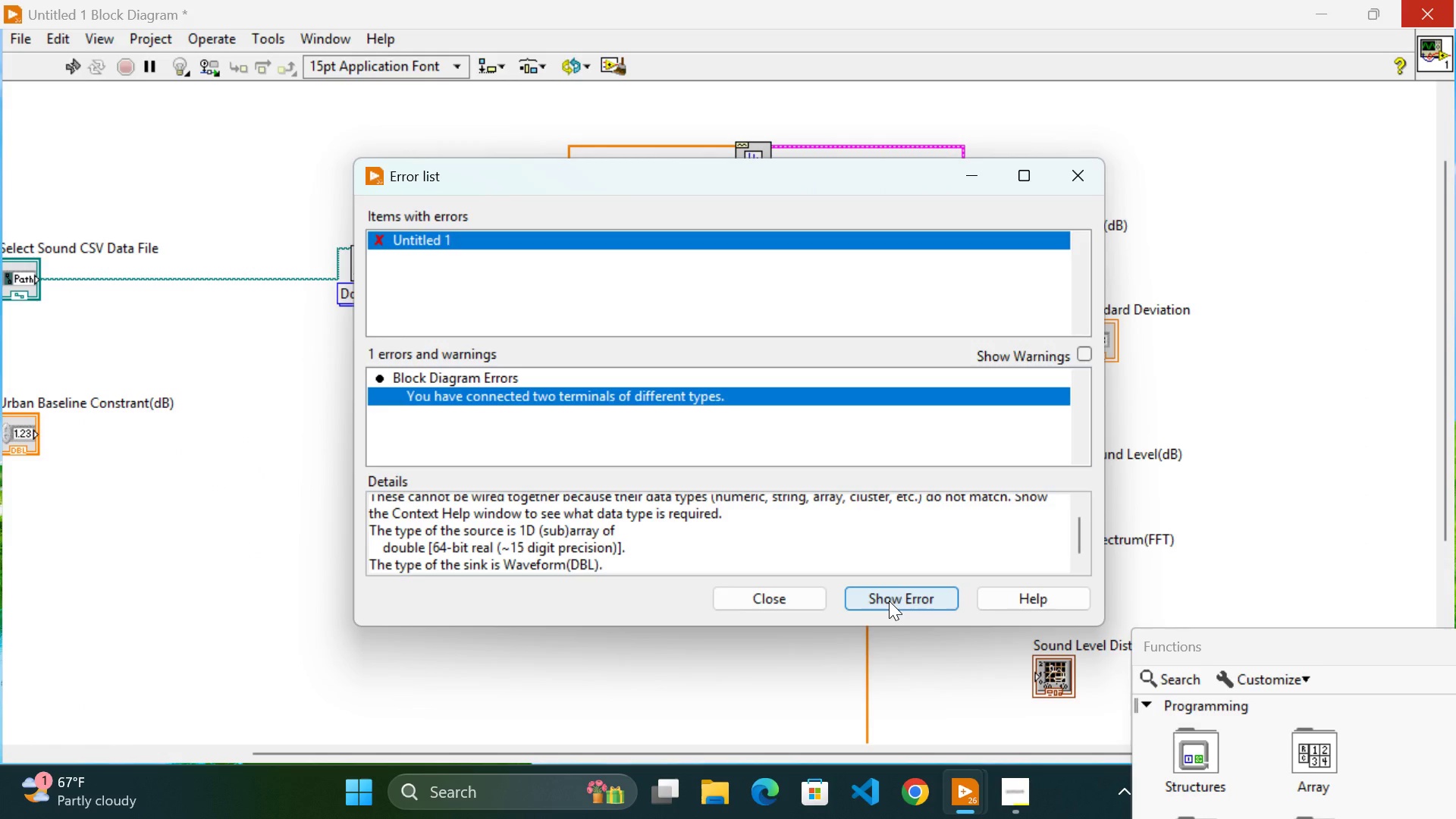 
left_click([889, 601])
 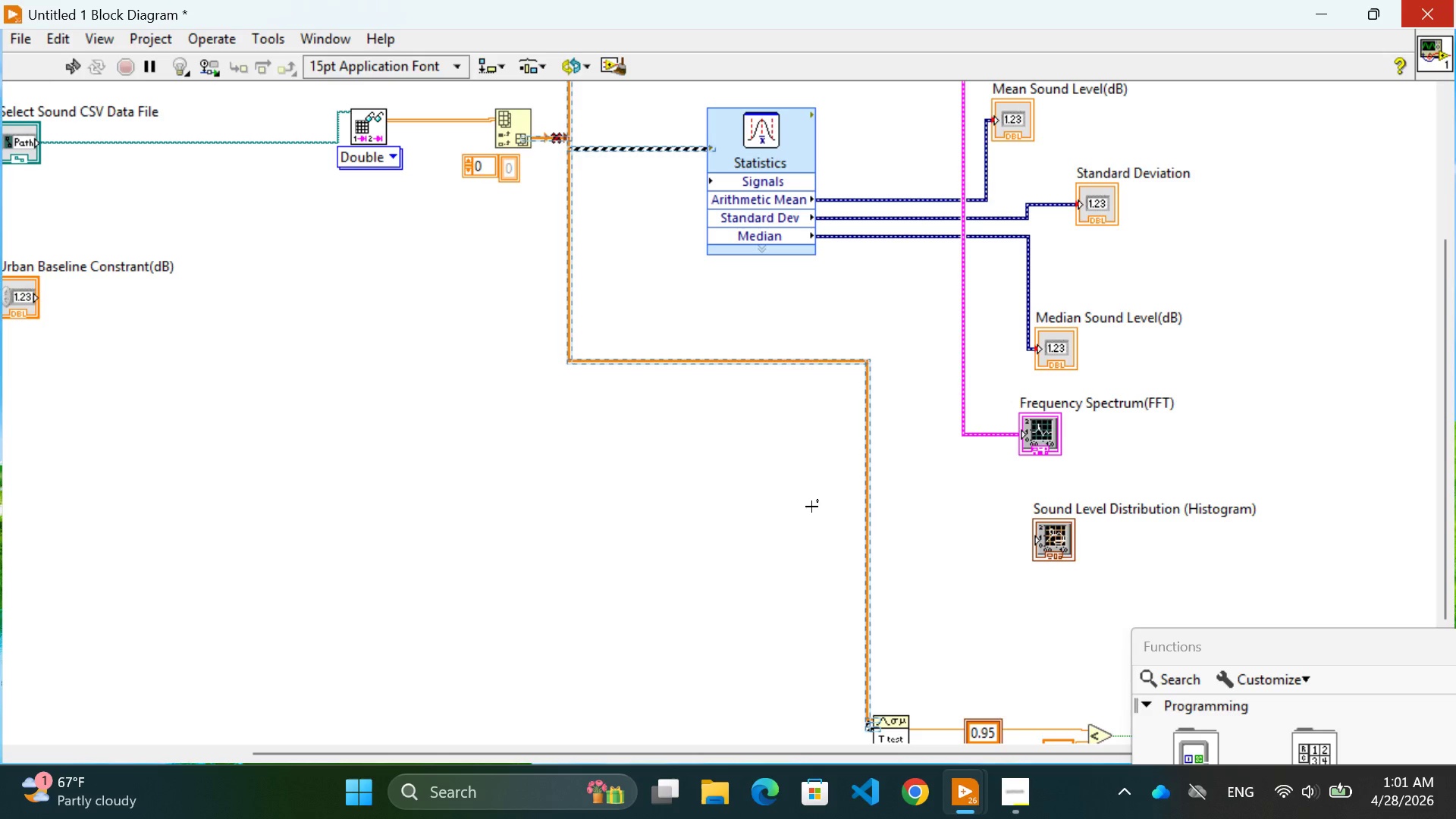 
scroll: coordinate [785, 522], scroll_direction: up, amount: 4.0
 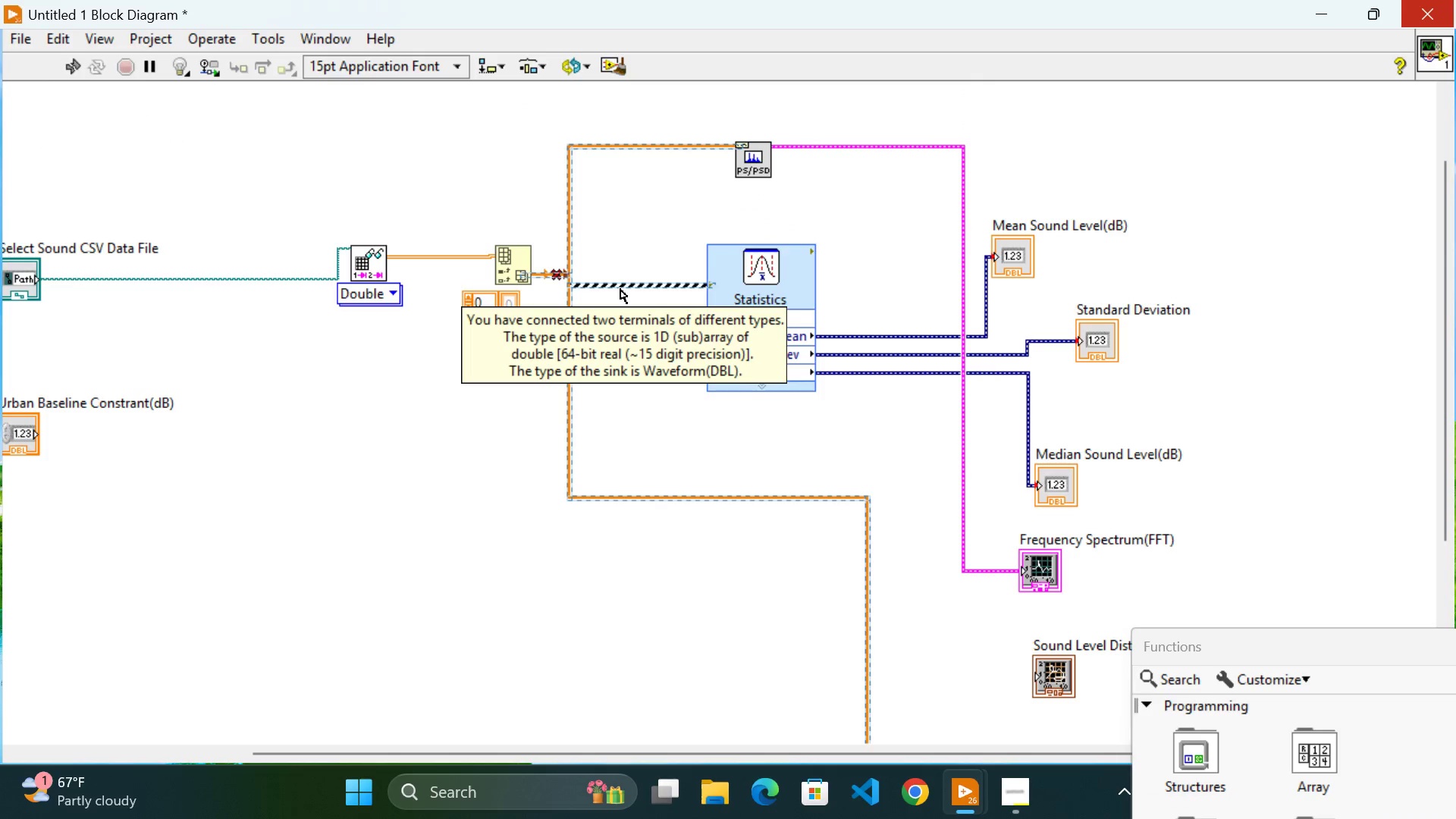 
wait(10.66)
 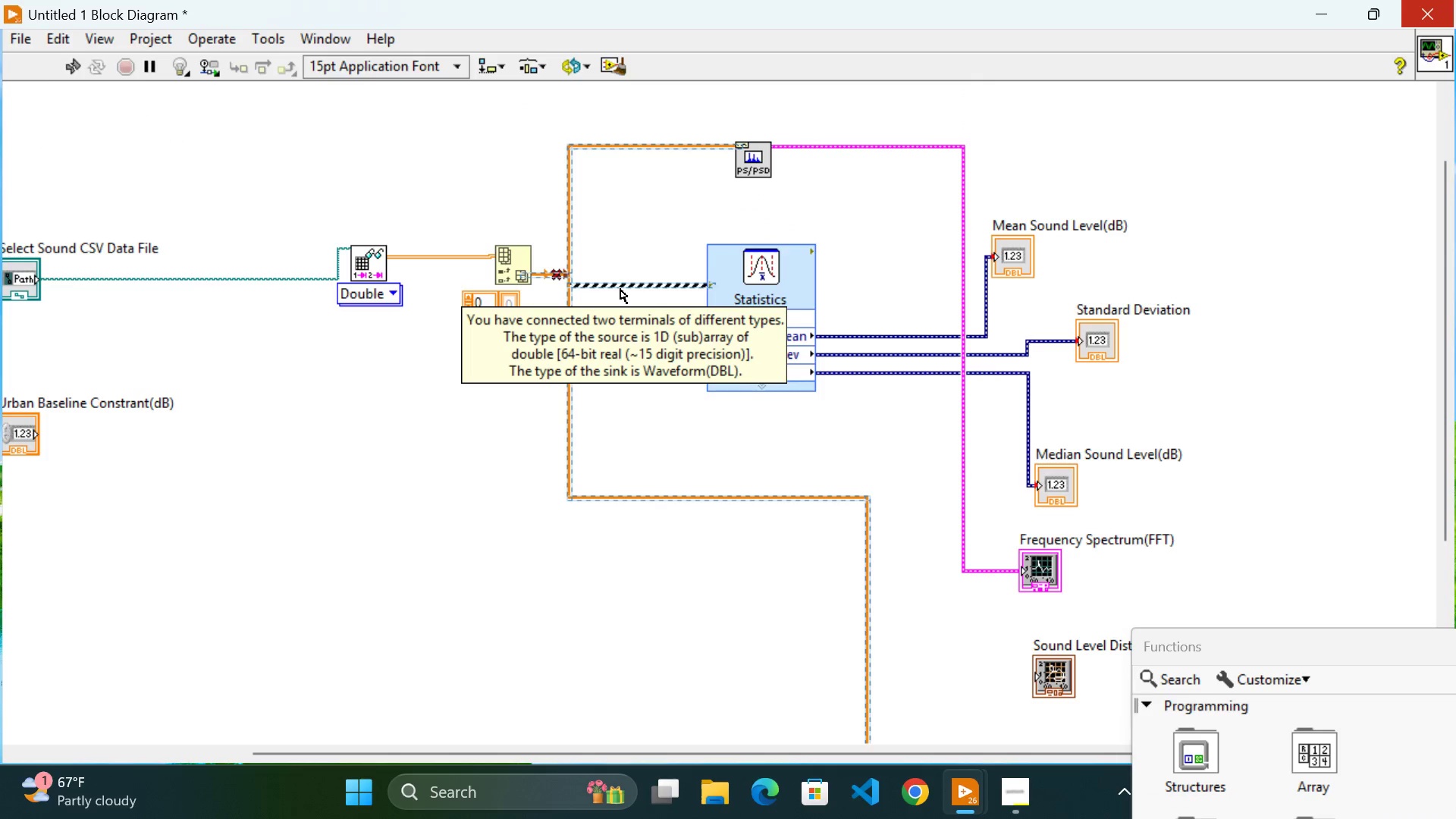 
left_click([628, 286])
 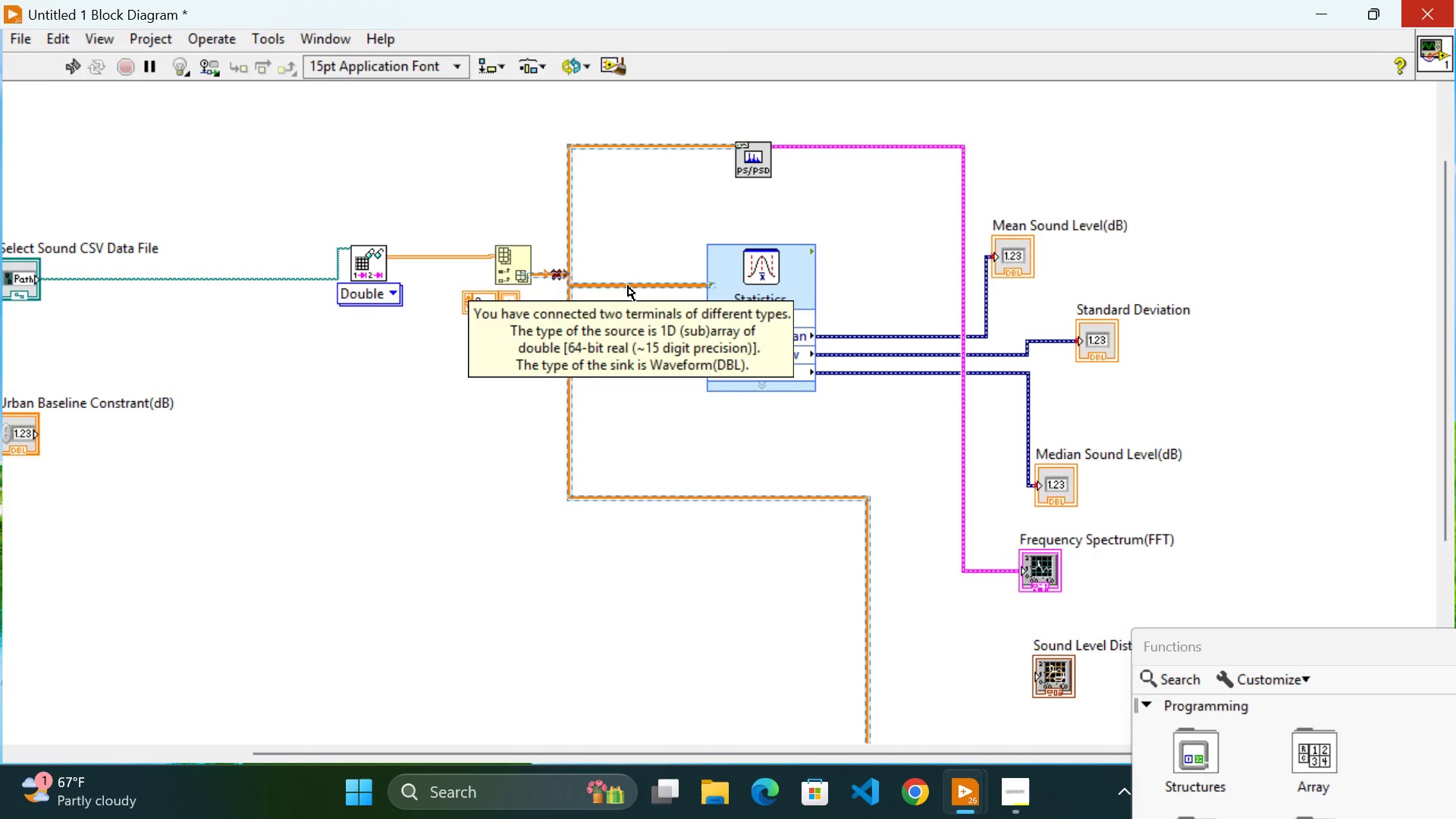 
wait(6.02)
 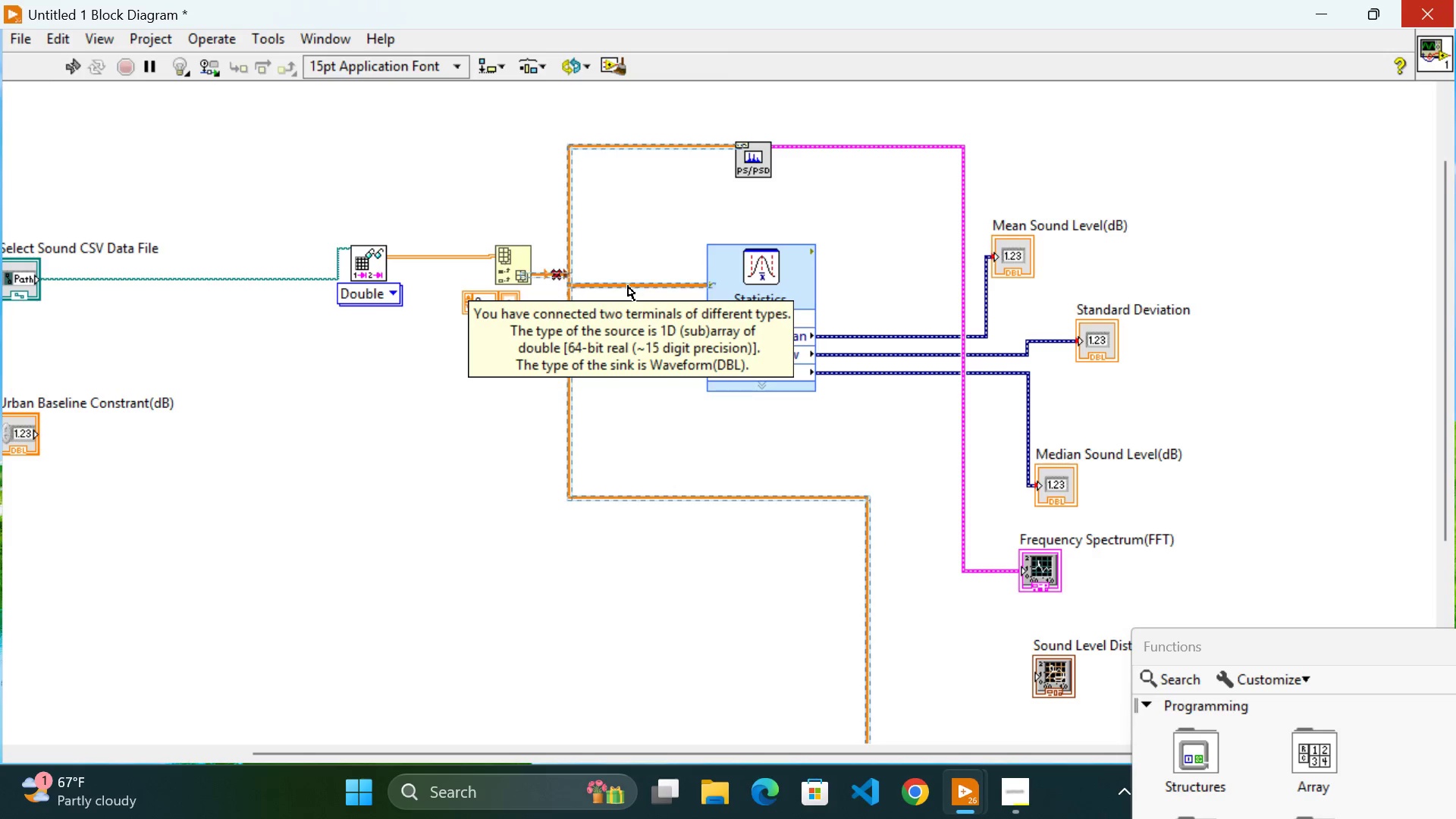 
key(Backspace)
 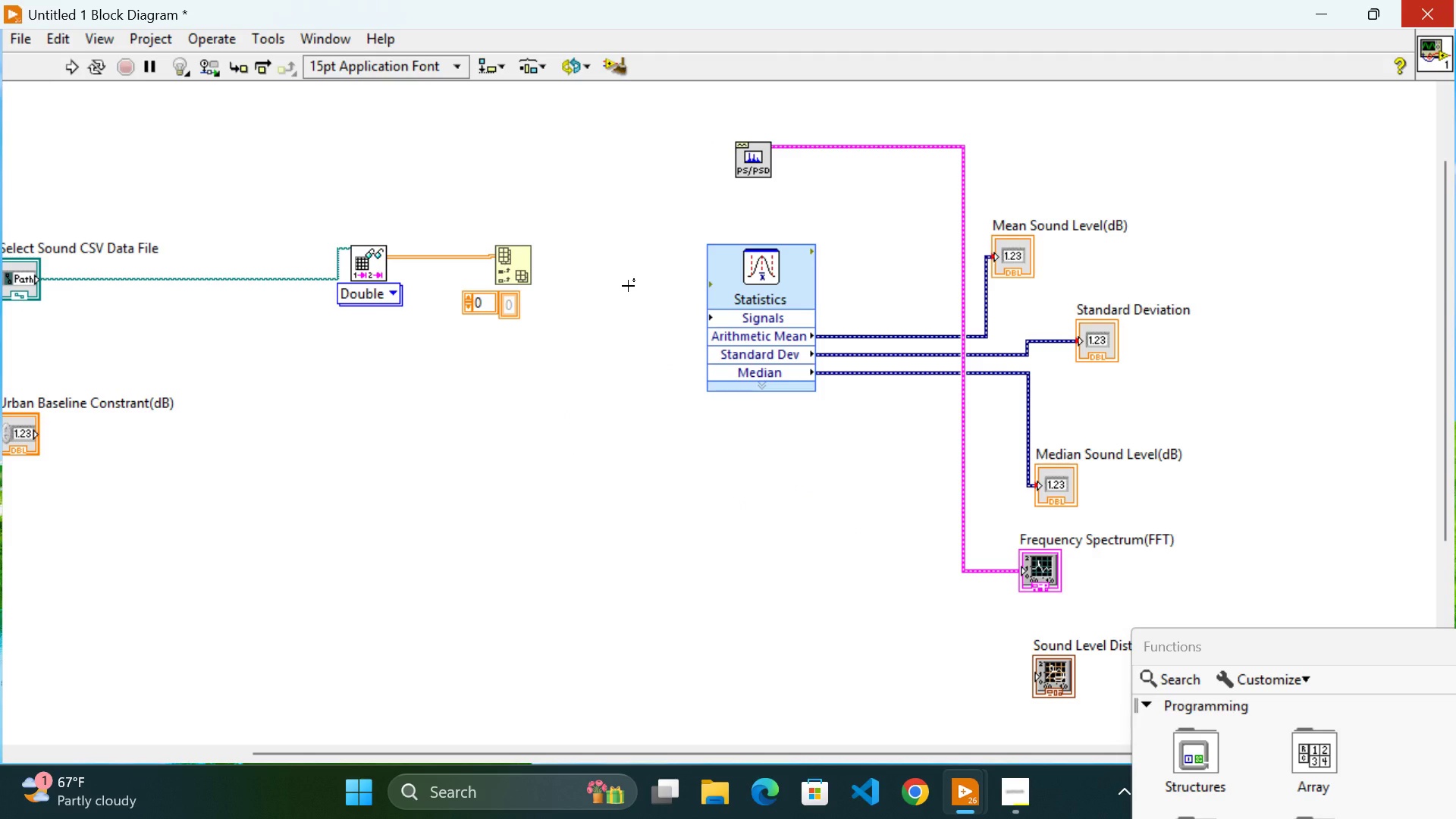 
key(Control+Z)
 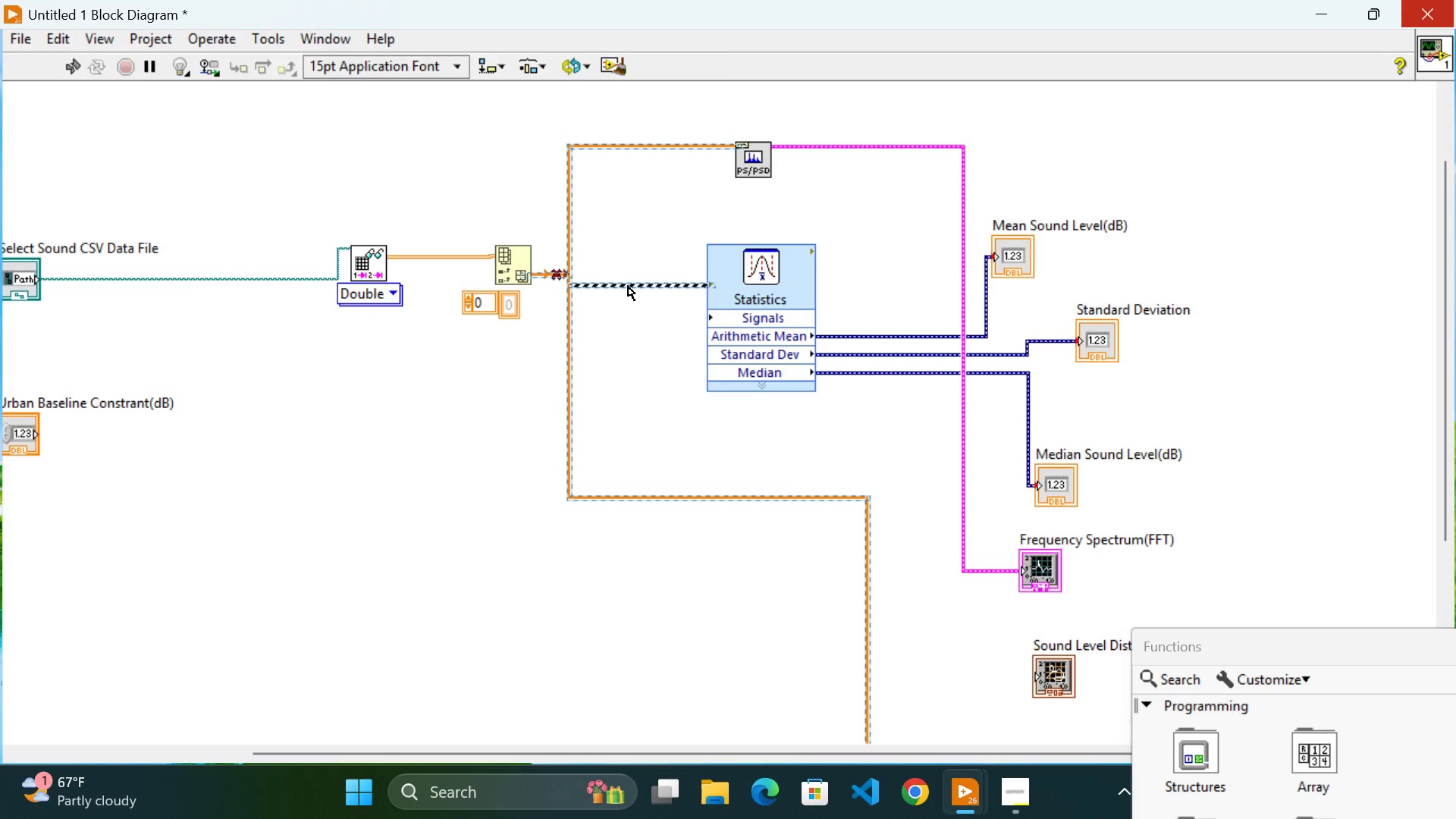 
left_click([631, 288])
 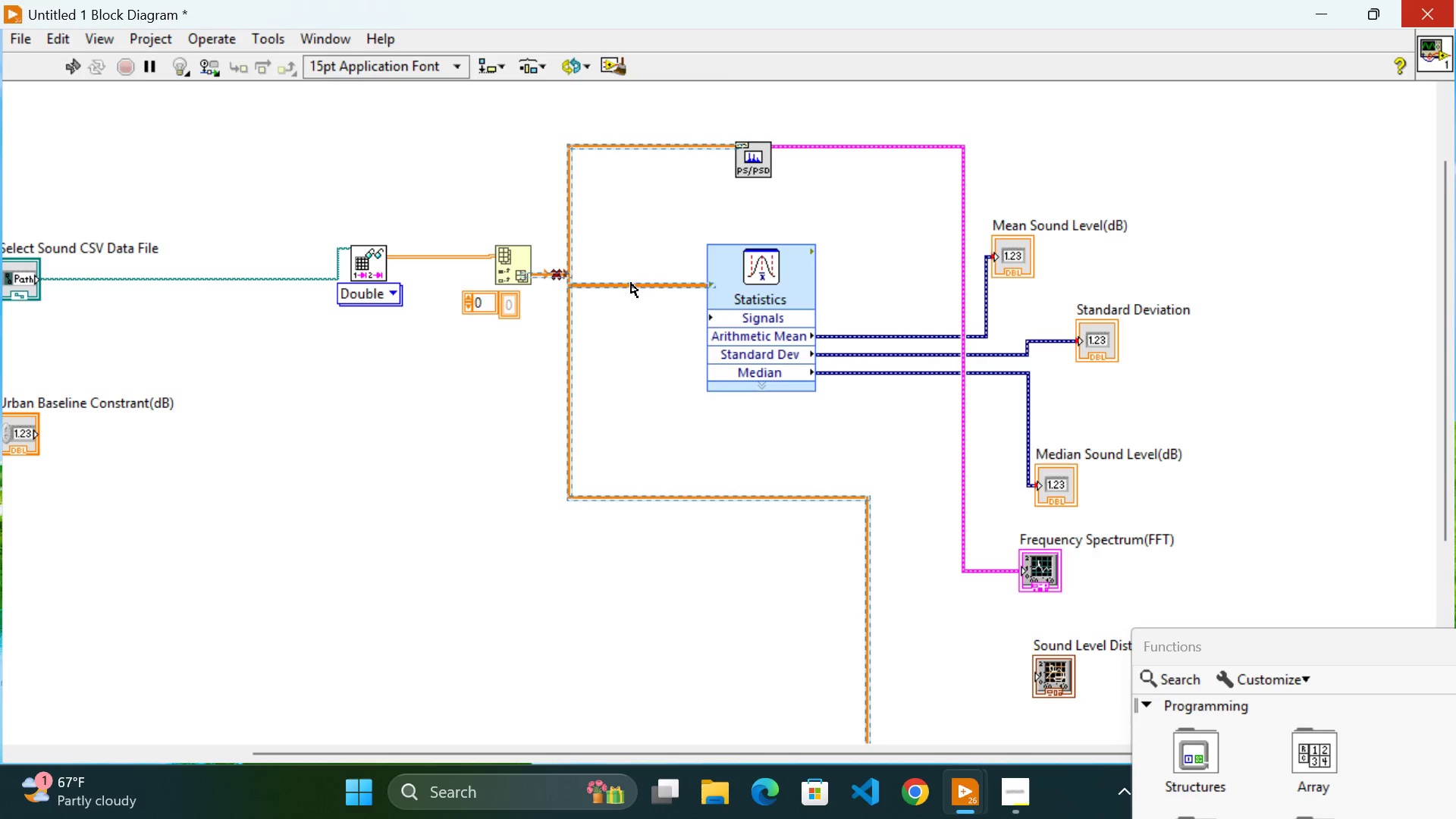 
left_click([631, 281])
 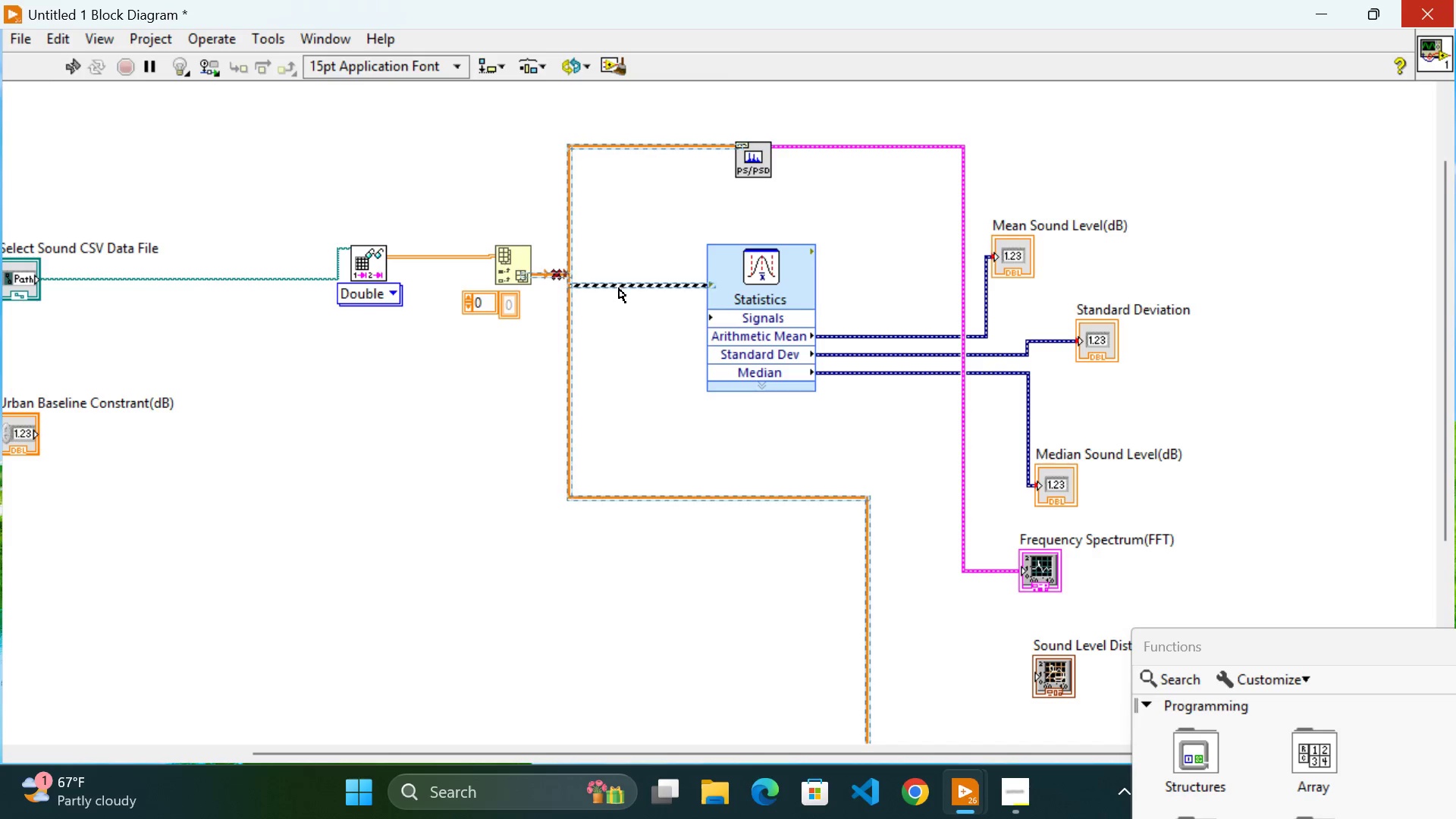 
left_click_drag(start_coordinate=[619, 288], to_coordinate=[631, 286])
 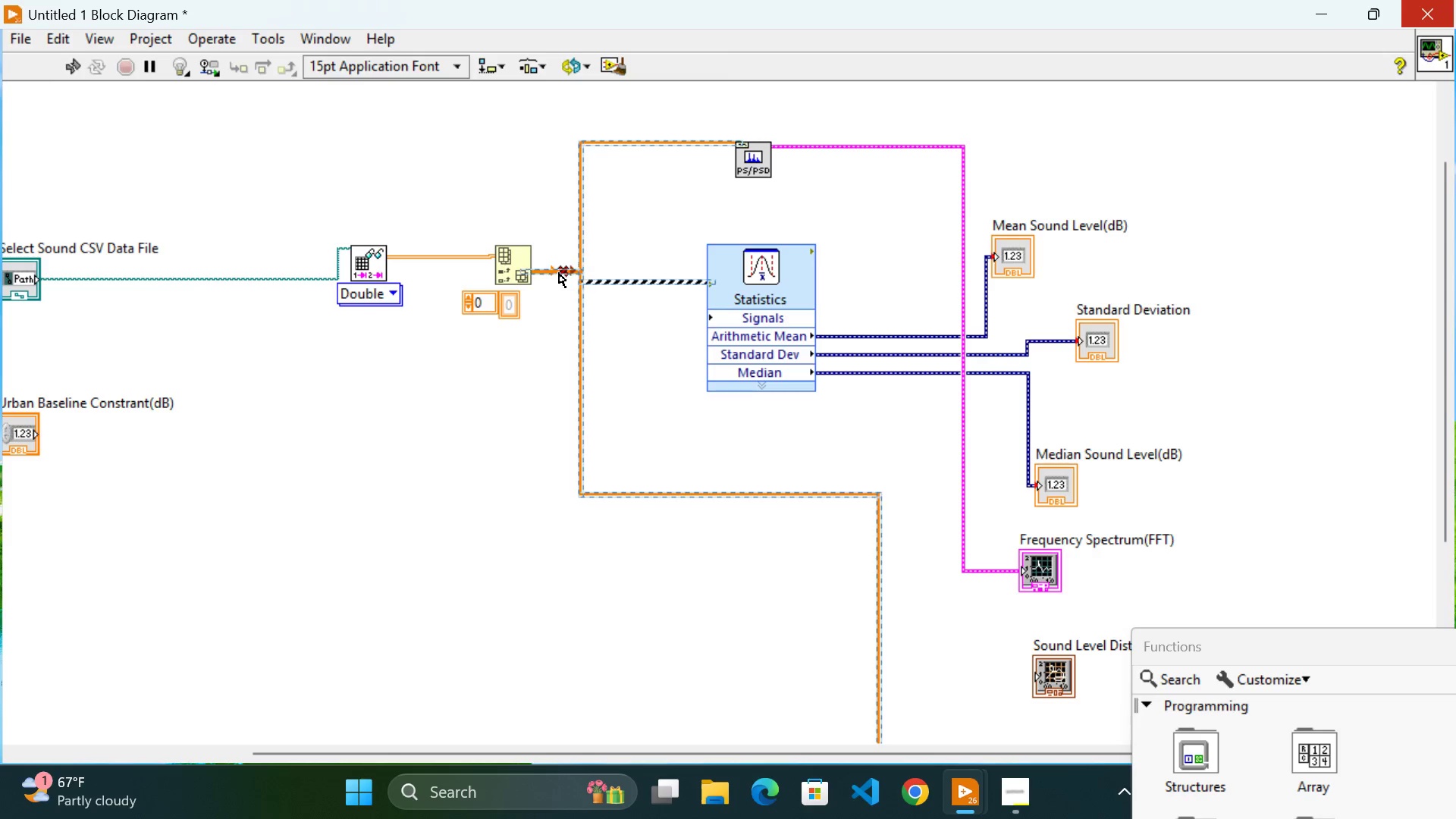 
left_click([559, 273])
 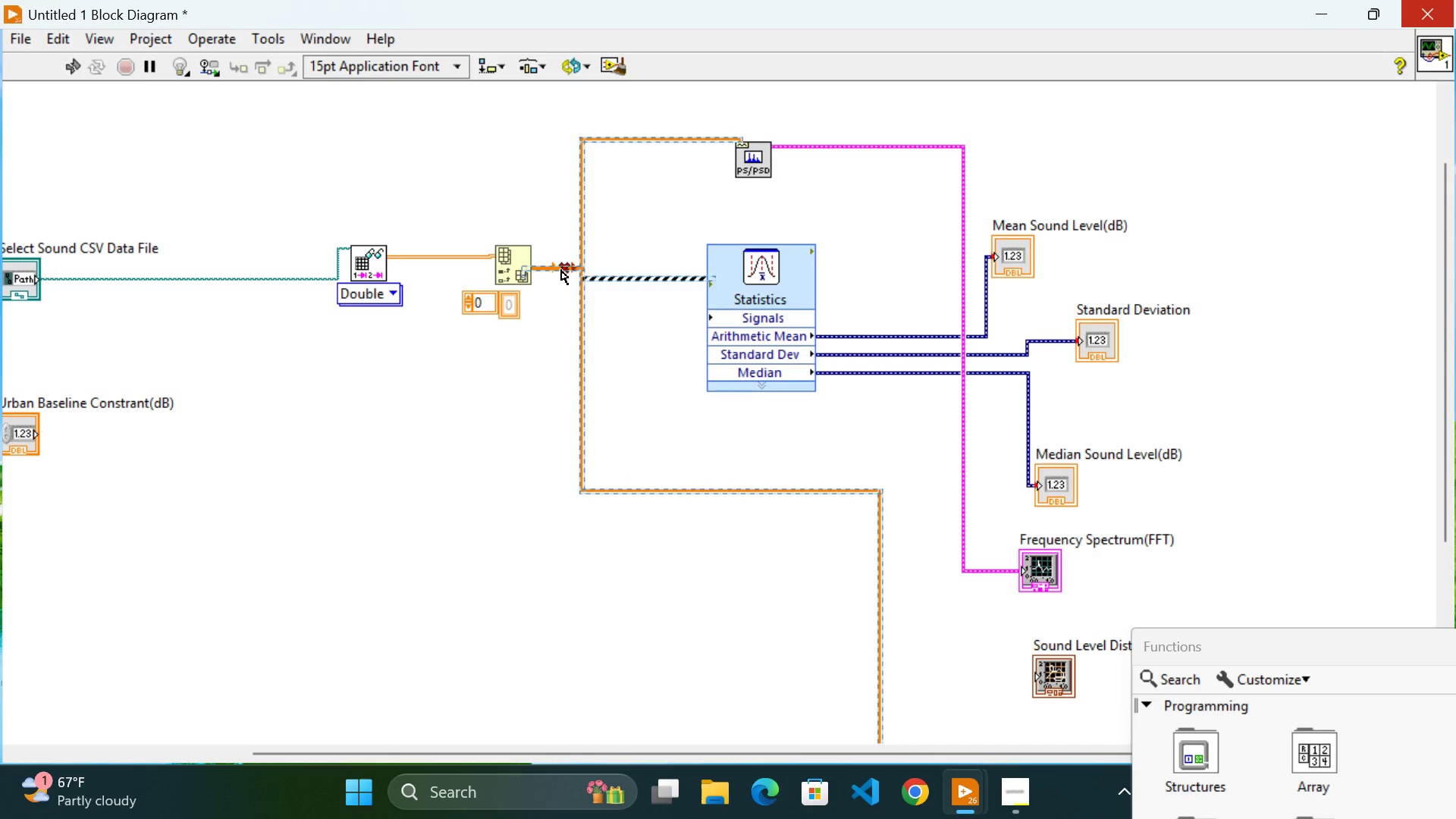 
left_click([561, 270])
 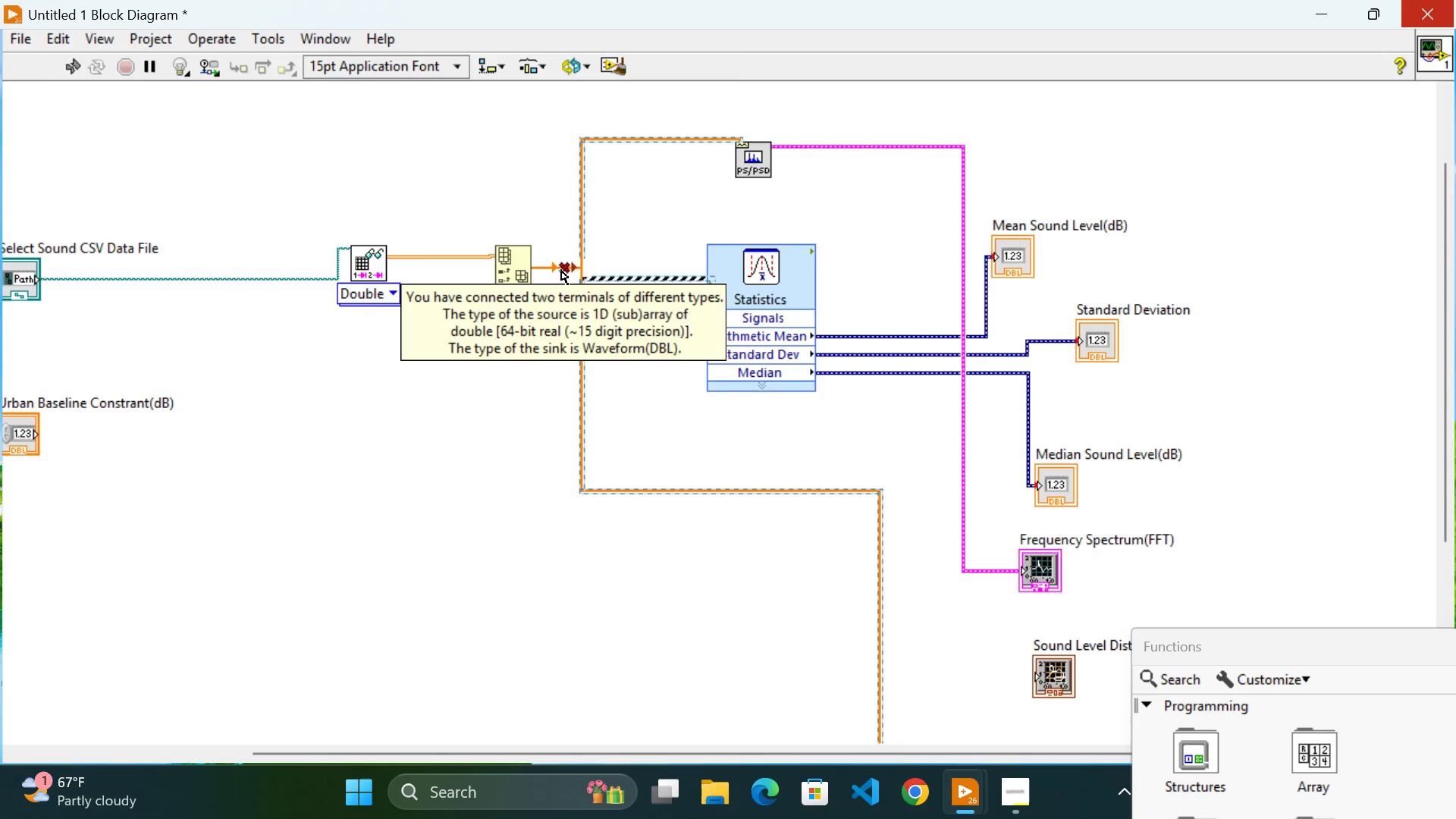 
key(Backspace)
 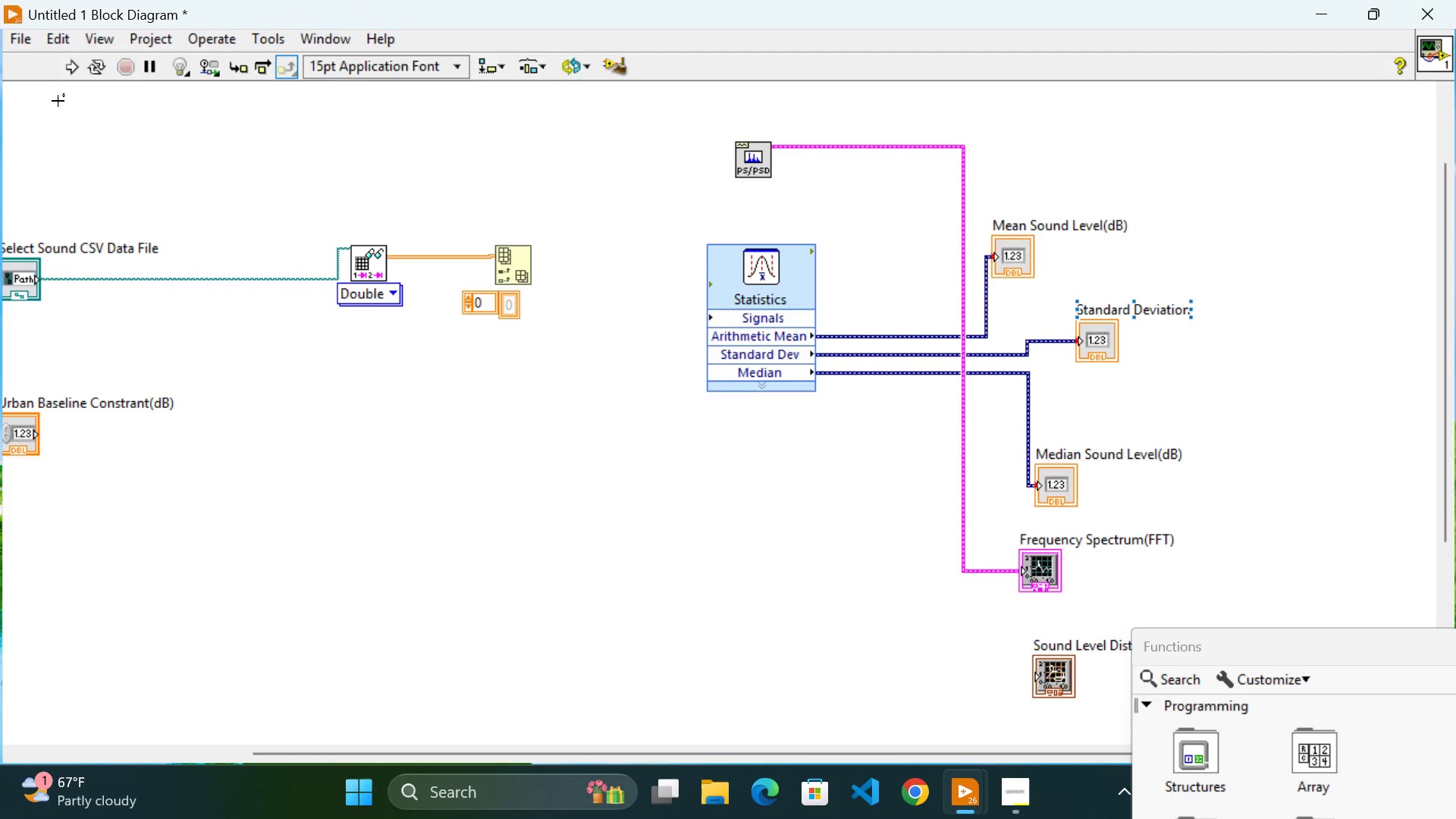 
left_click([71, 71])
 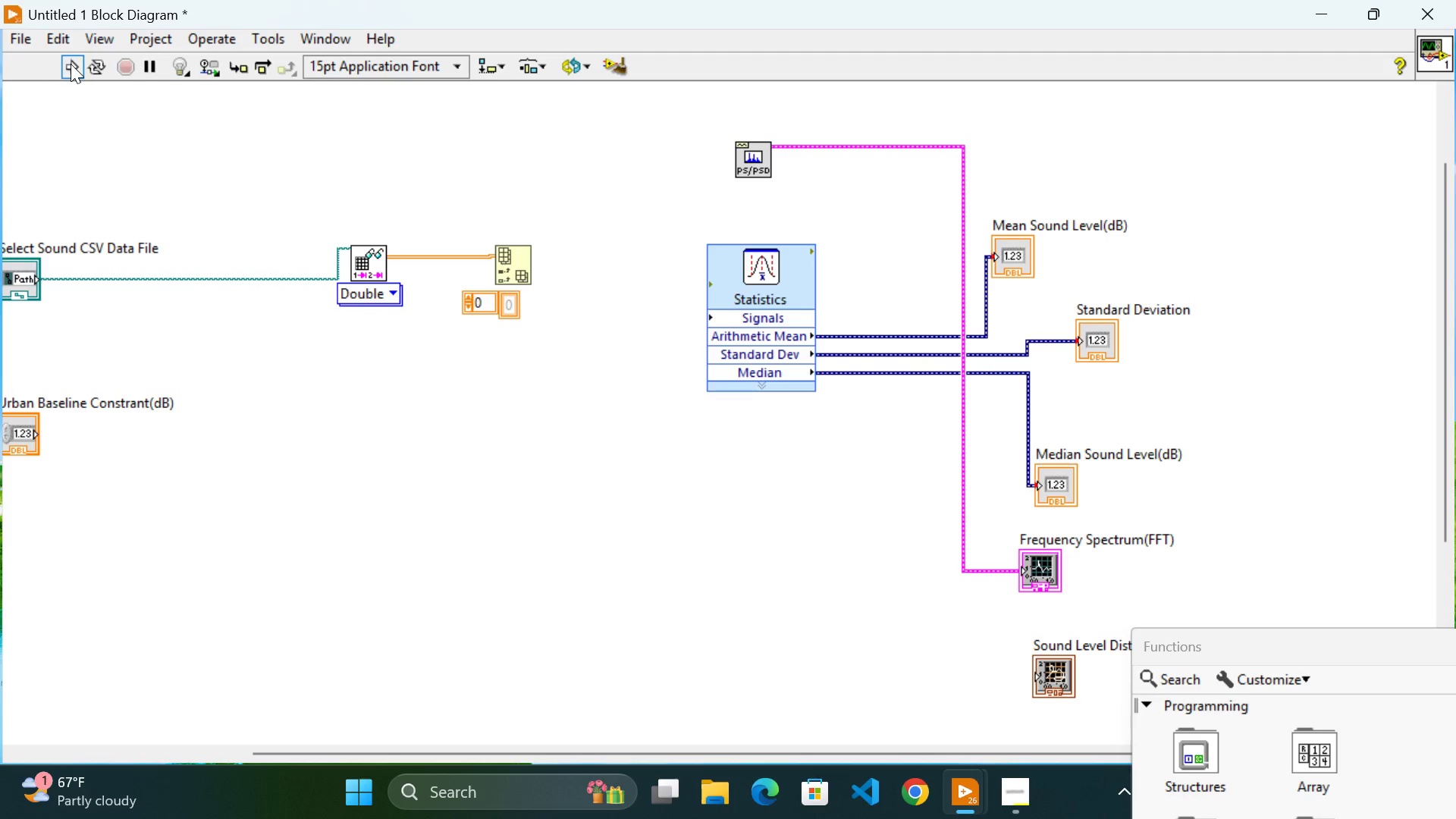 
wait(5.45)
 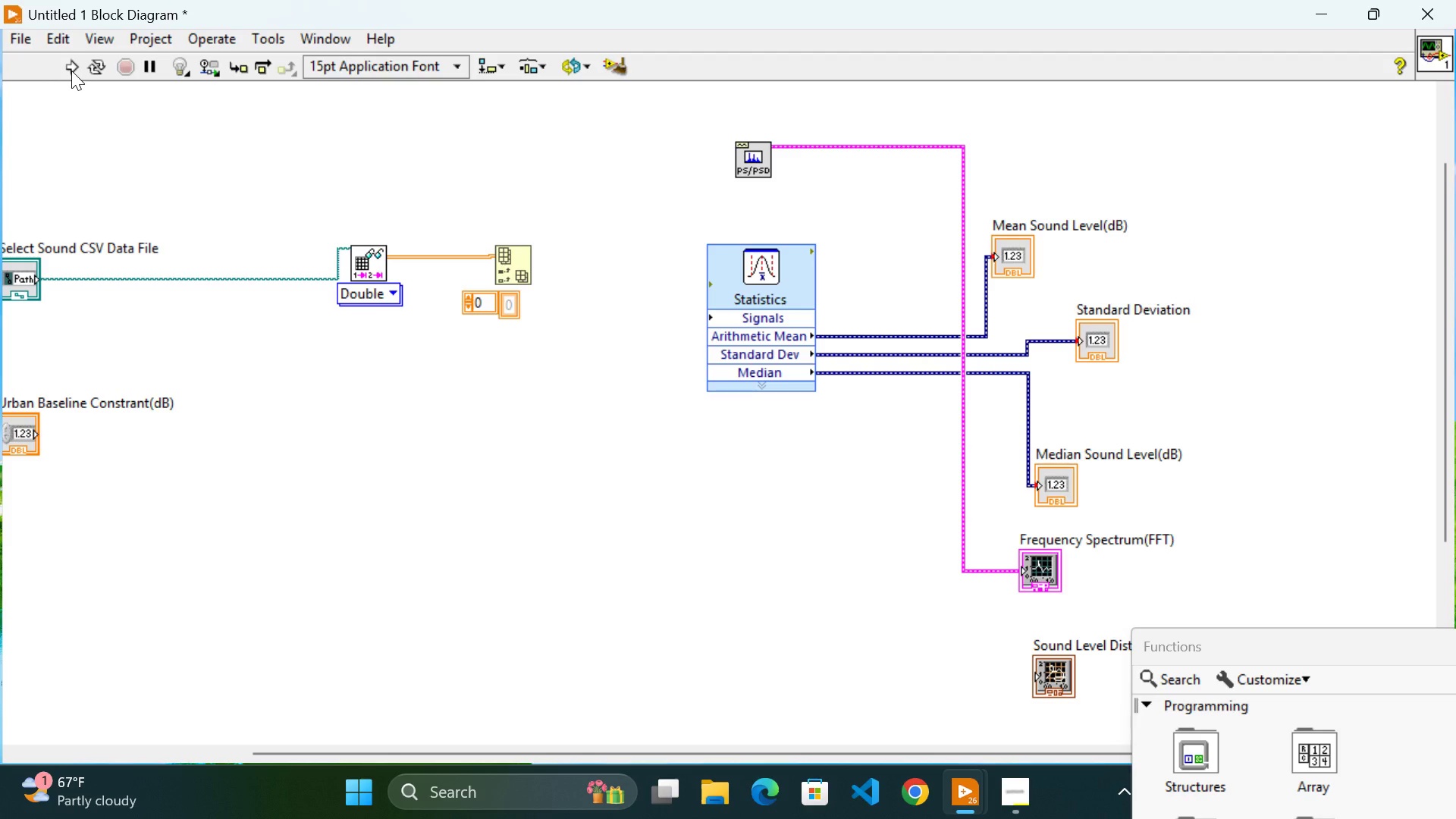 
left_click([72, 62])
 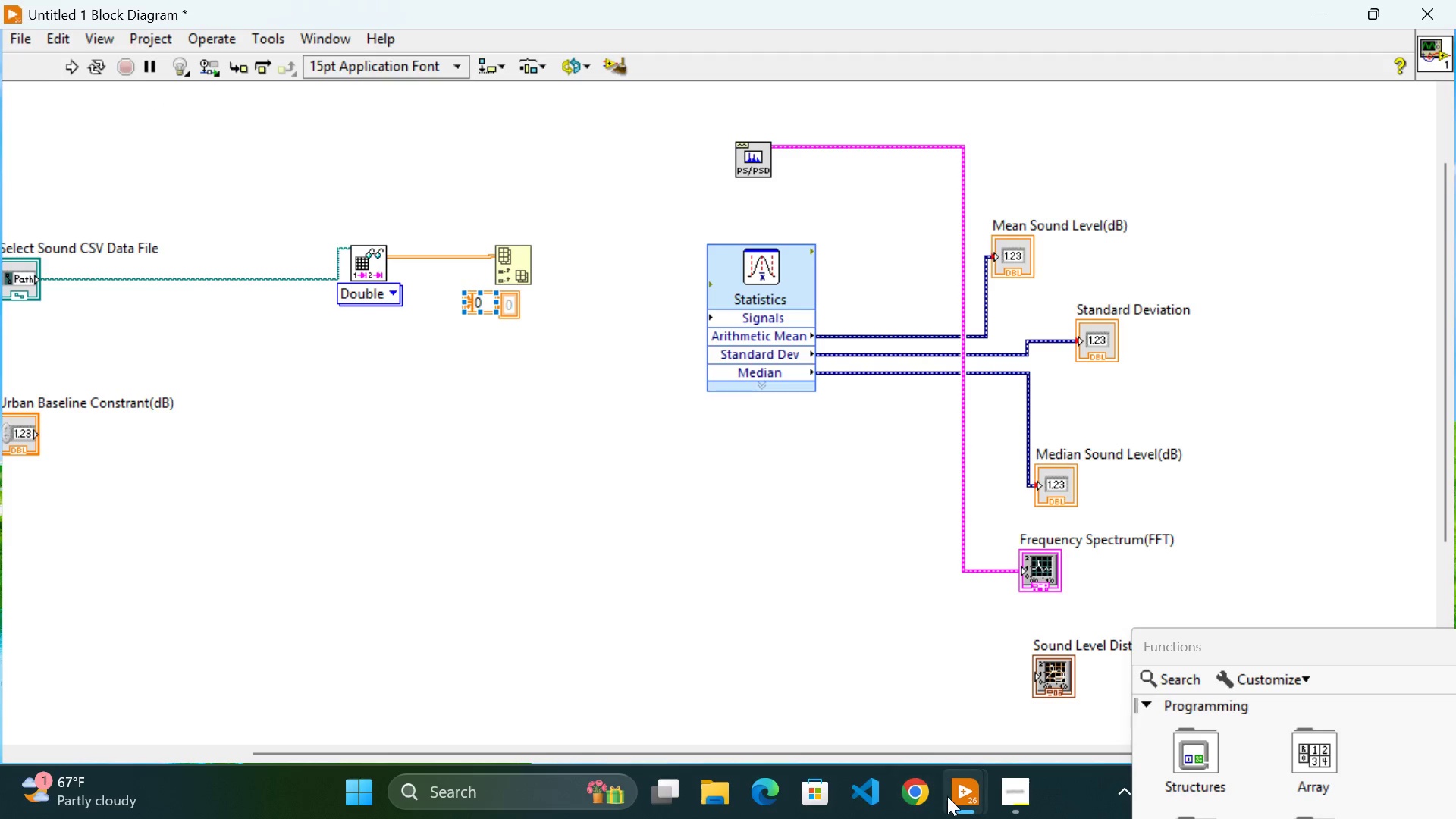 
wait(7.64)
 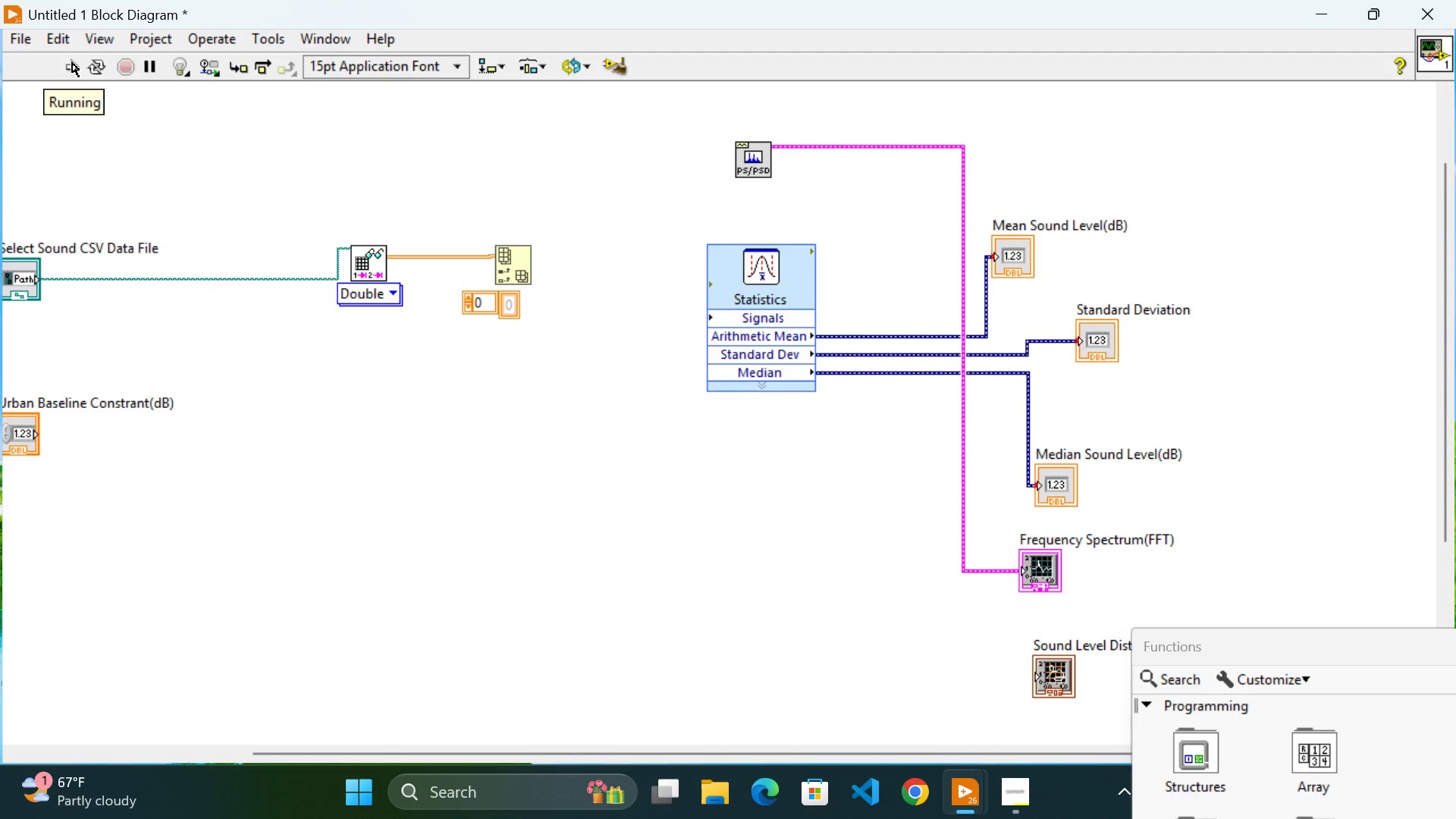 
left_click([1006, 667])
 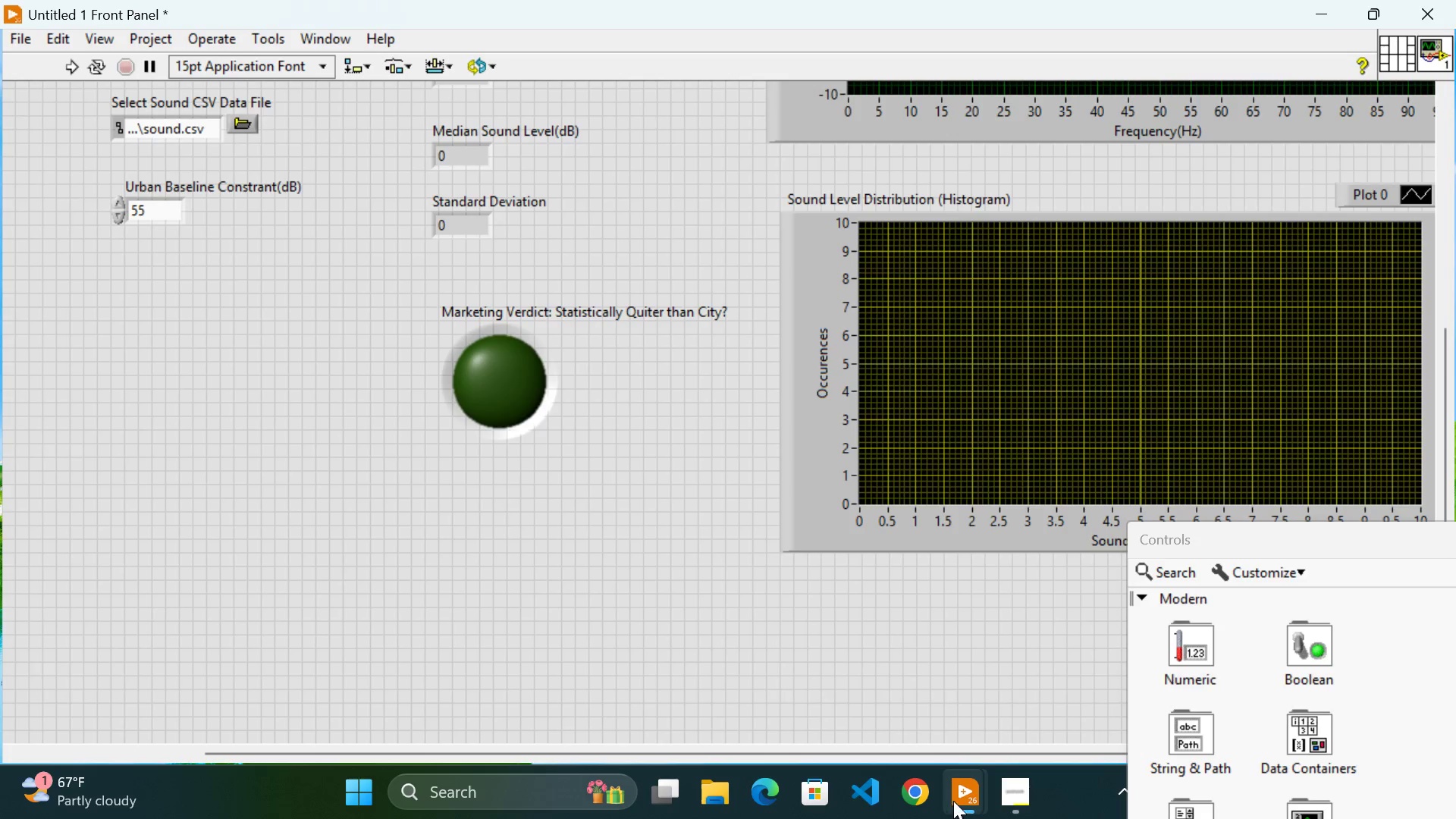 
left_click([726, 693])
 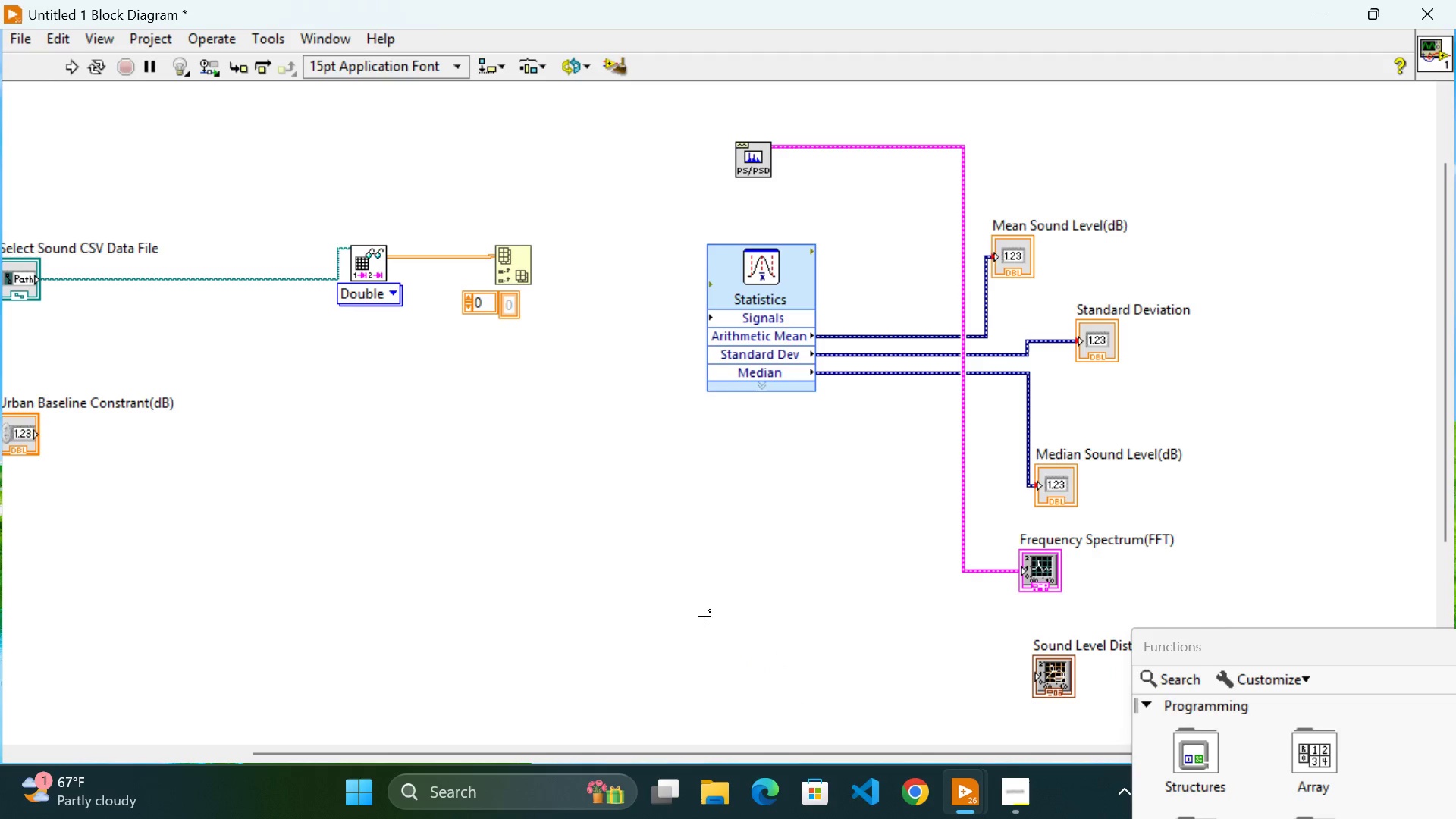 
scroll: coordinate [702, 614], scroll_direction: down, amount: 6.0
 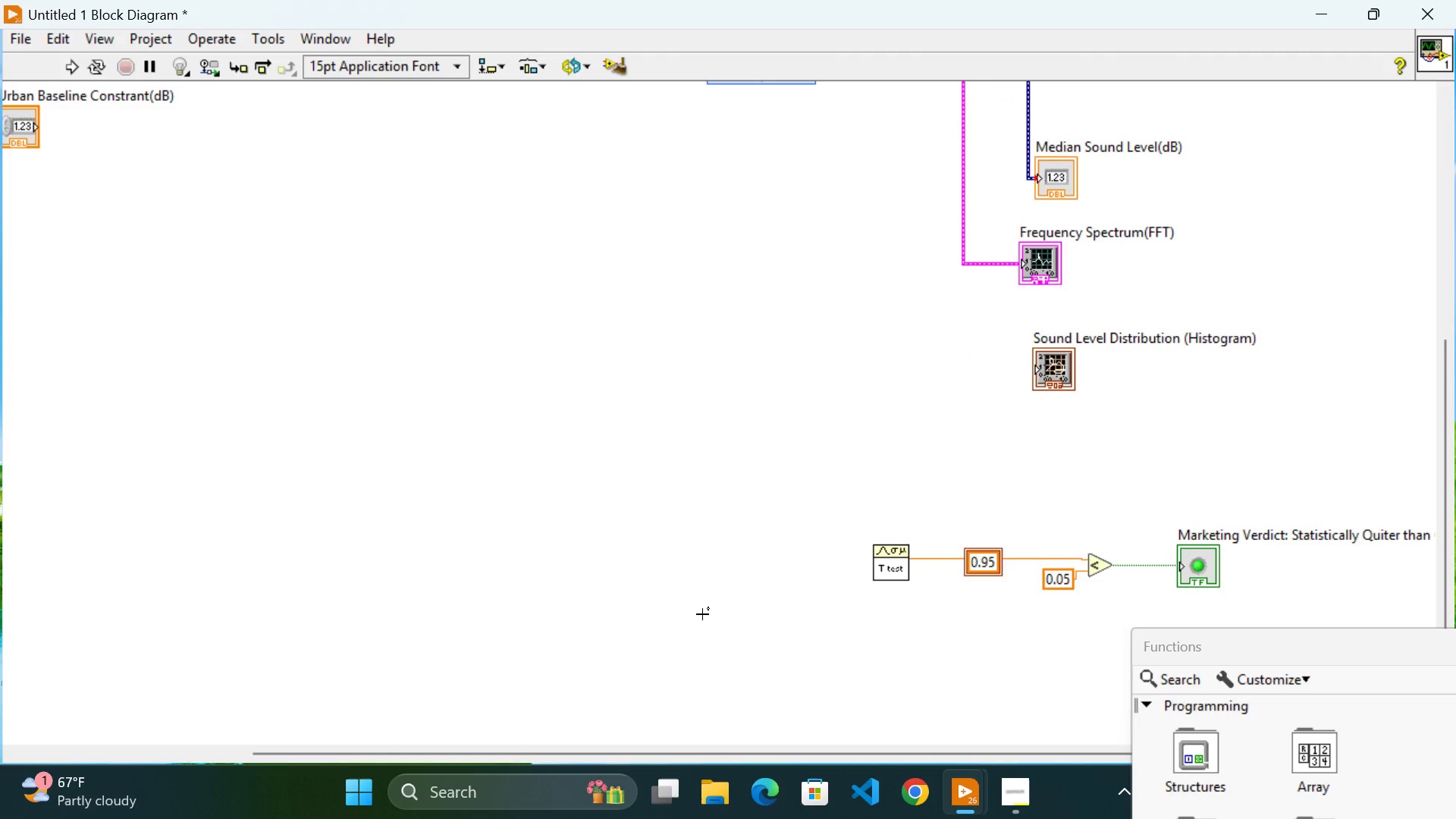 
key(Control+Z)
 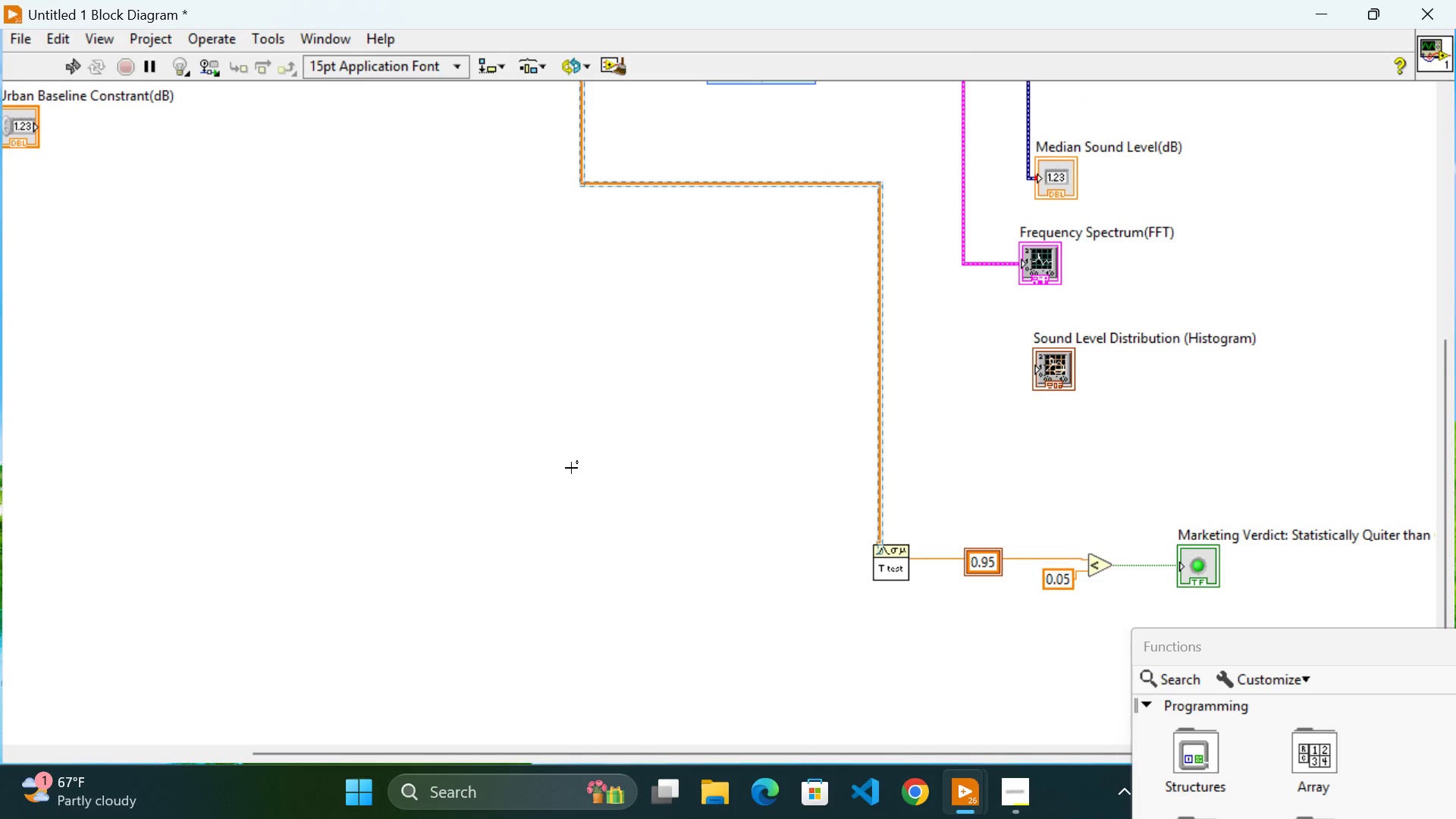 
scroll: coordinate [585, 519], scroll_direction: up, amount: 9.0
 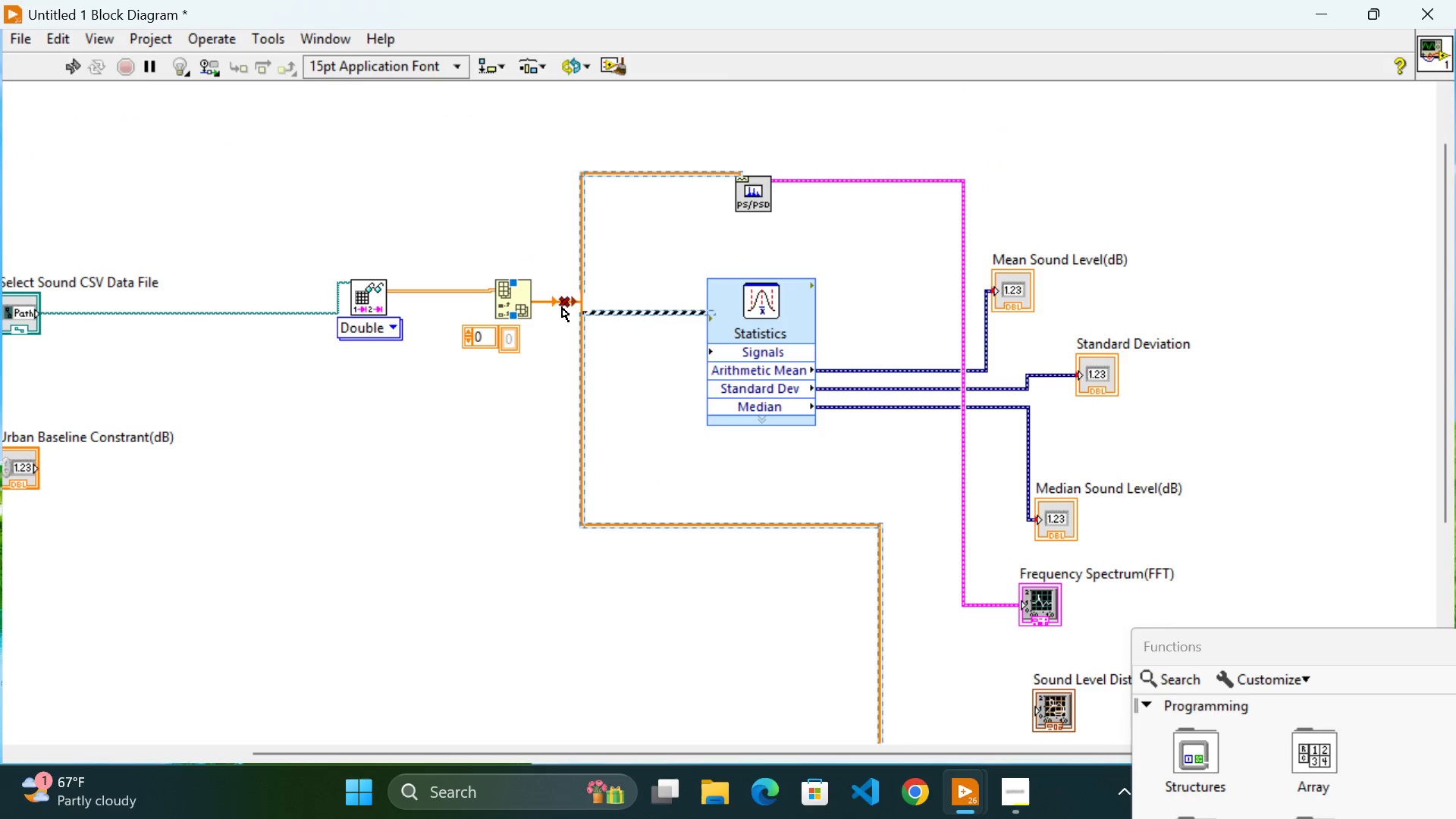 
left_click([564, 306])
 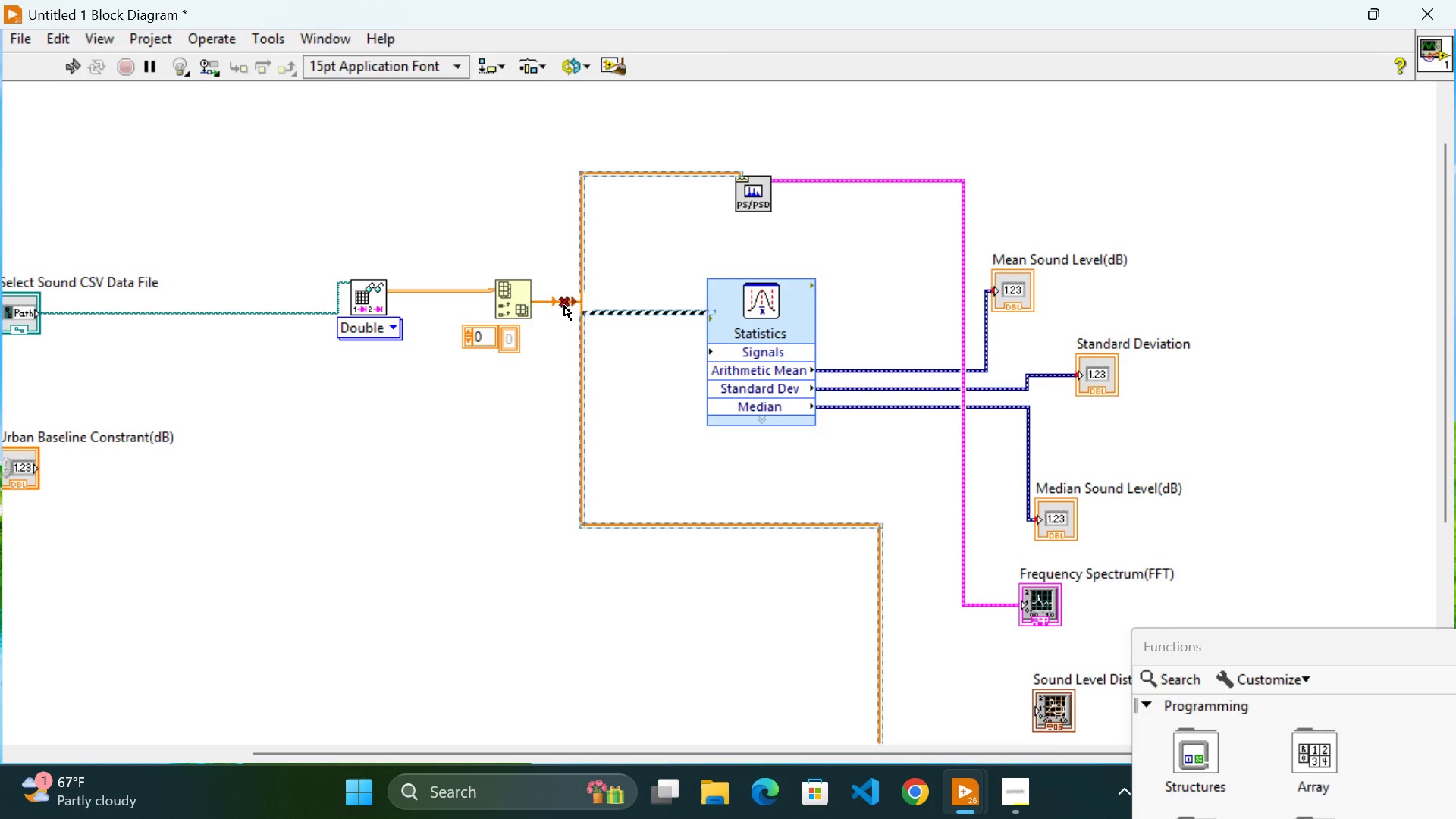 
left_click_drag(start_coordinate=[564, 306], to_coordinate=[573, 300])
 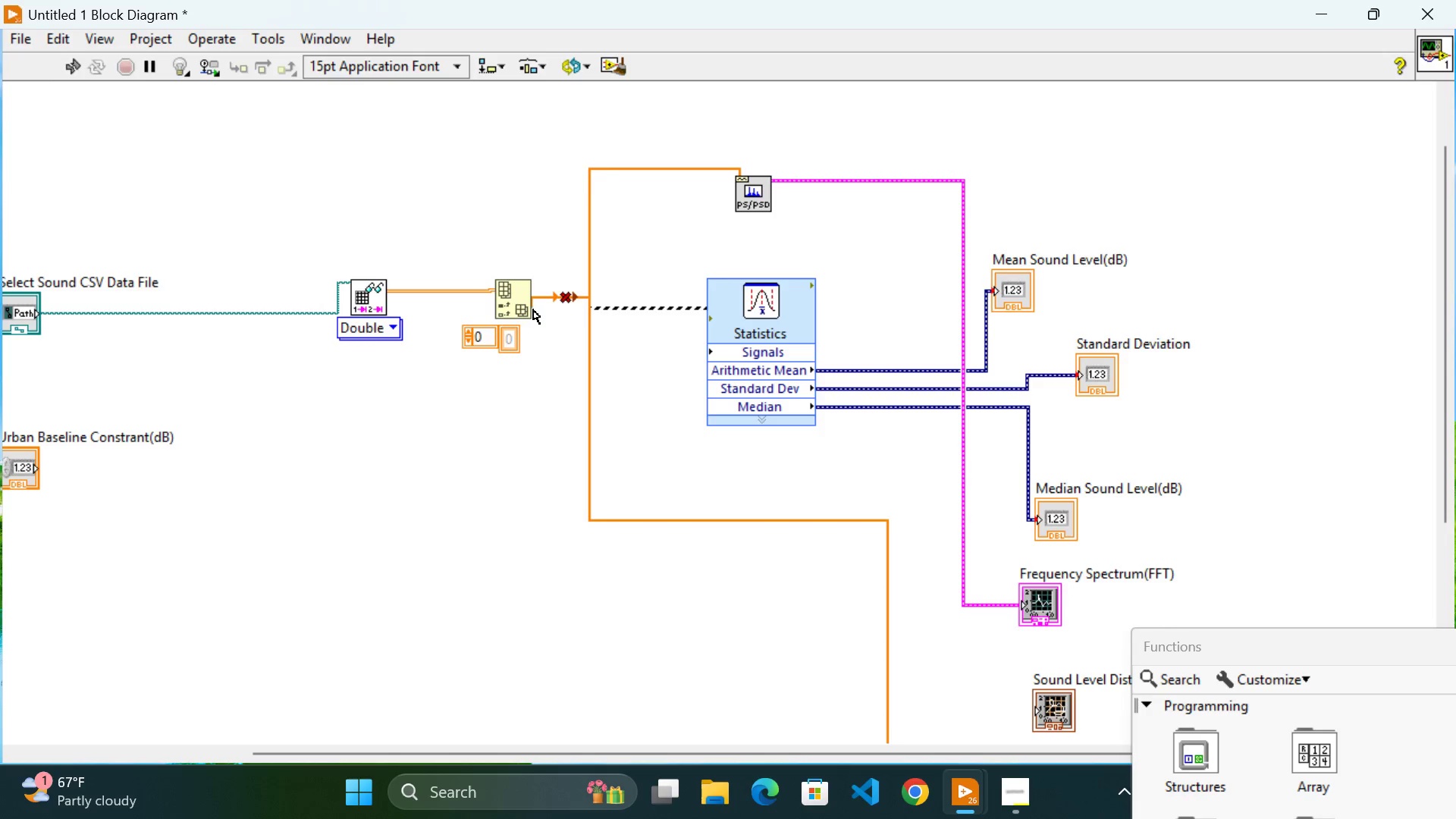 
left_click_drag(start_coordinate=[533, 308], to_coordinate=[552, 311])
 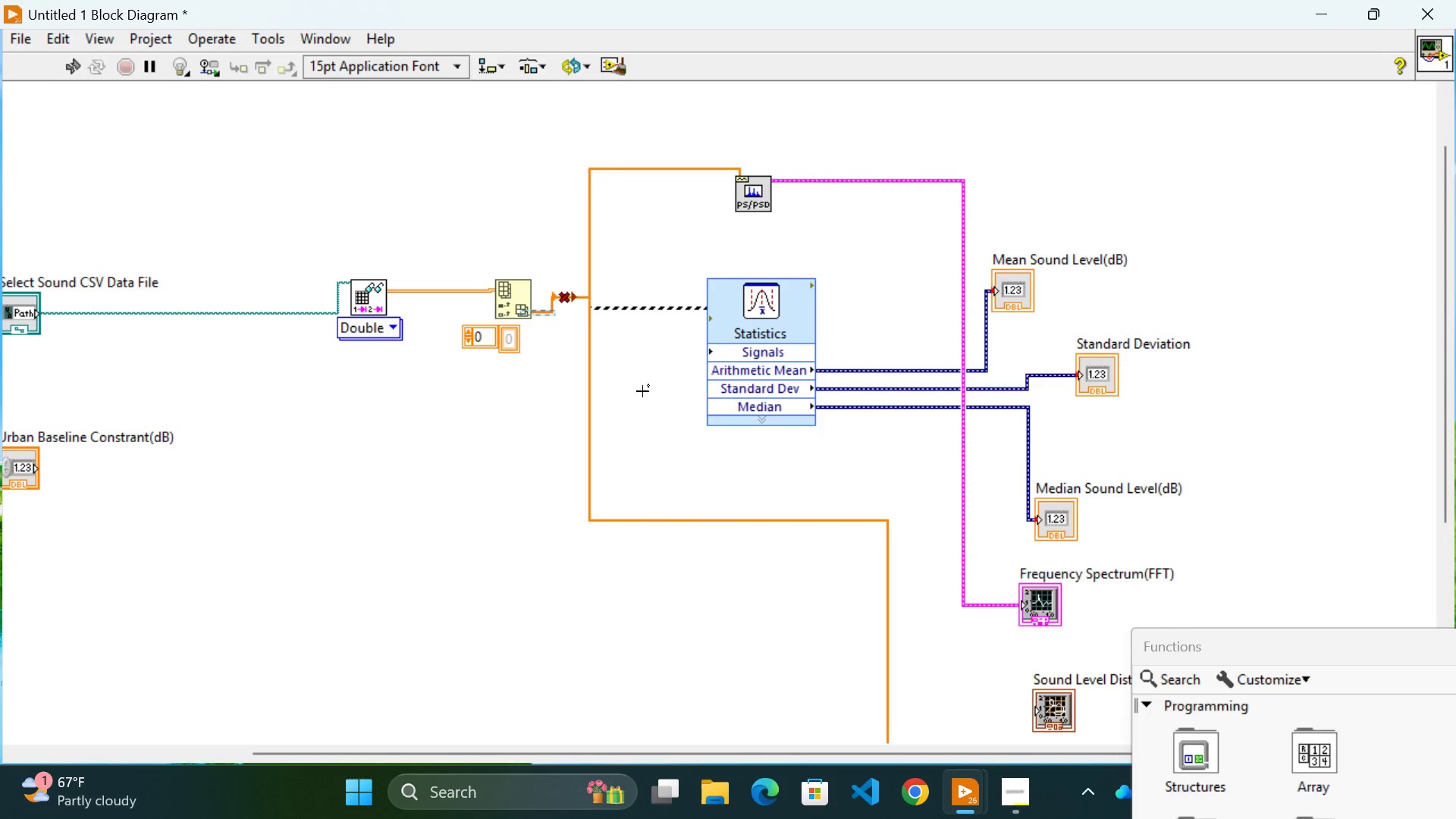 
left_click([642, 391])
 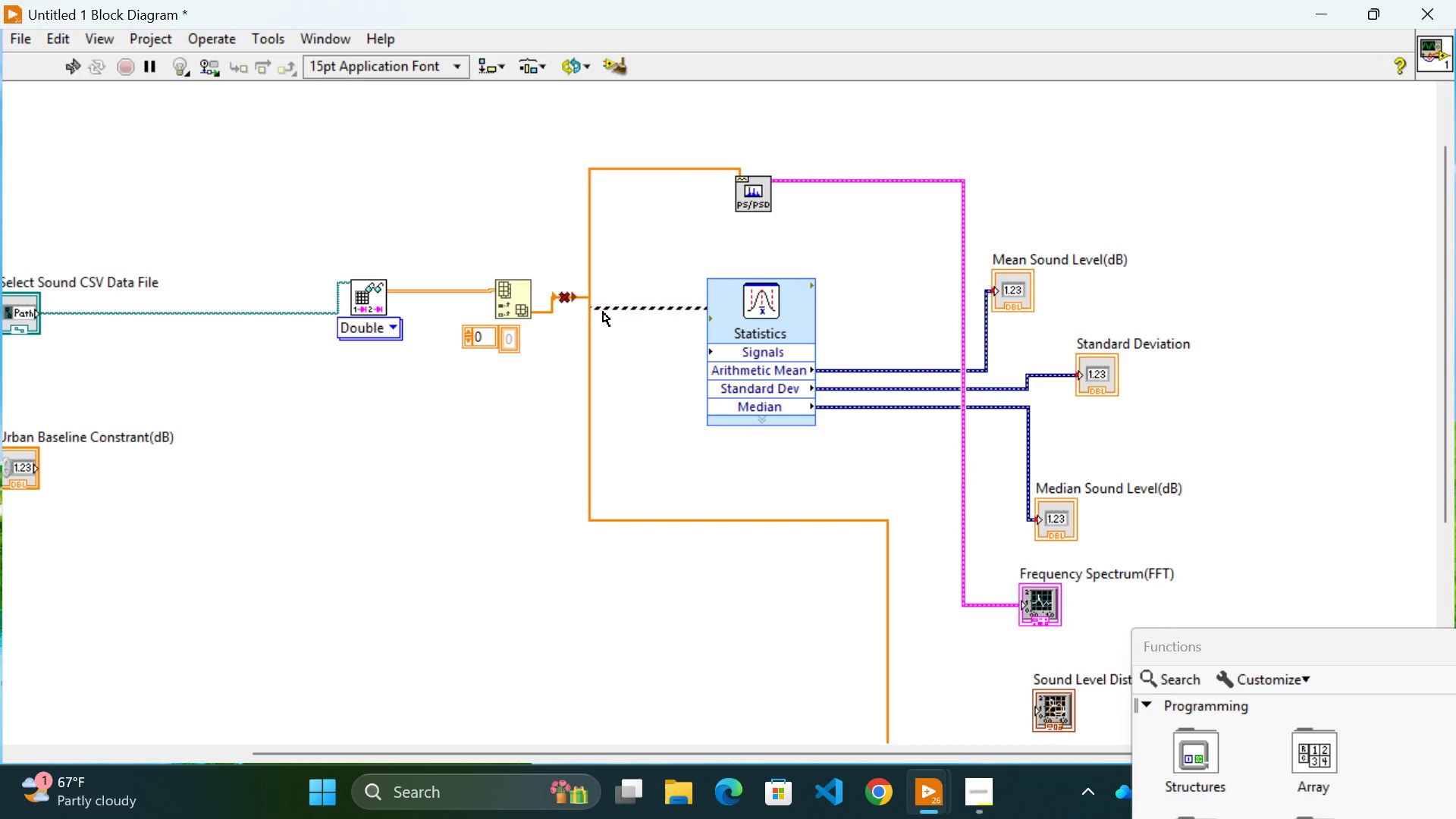 
left_click_drag(start_coordinate=[602, 309], to_coordinate=[606, 312])
 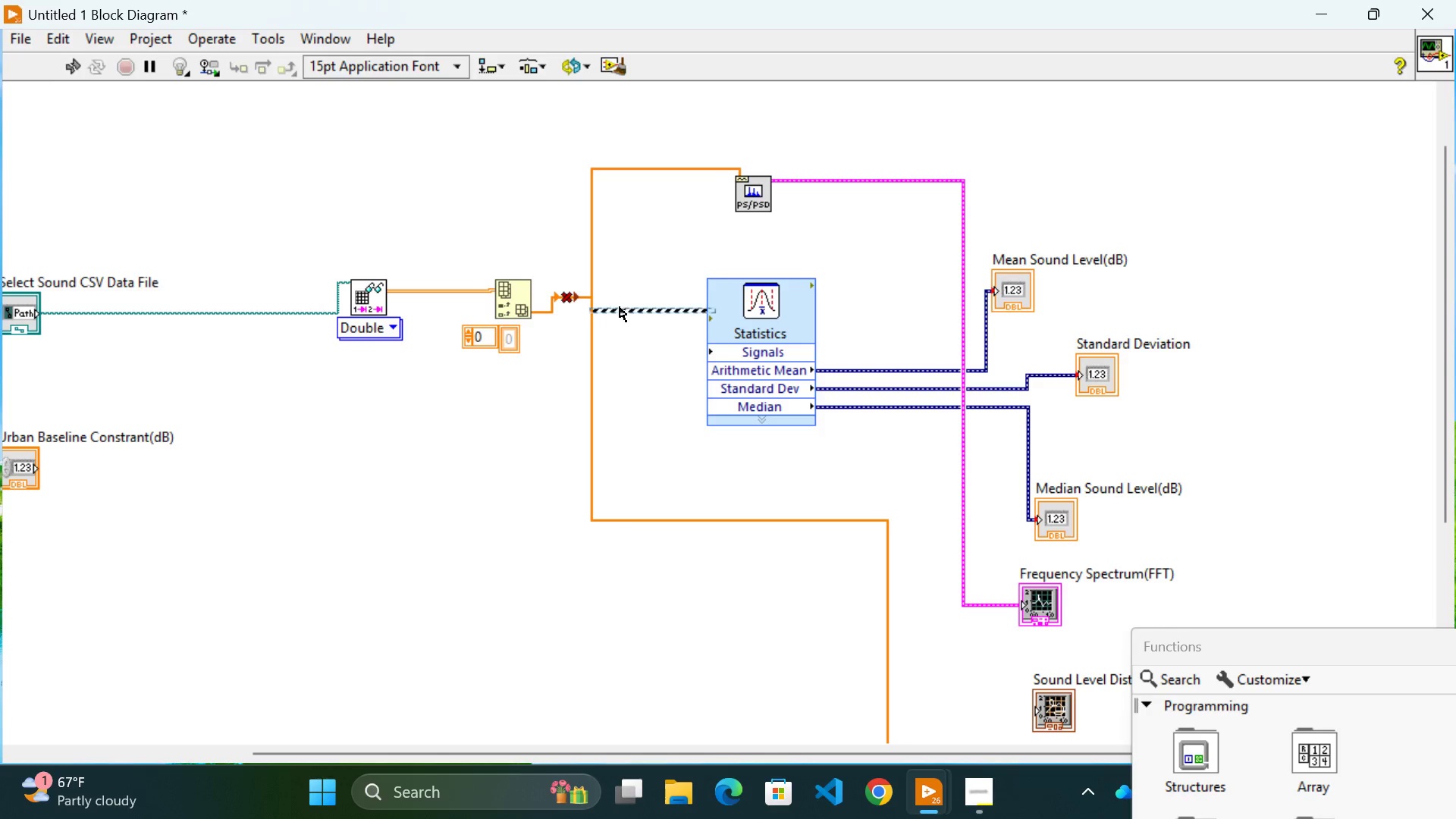 
left_click([620, 307])
 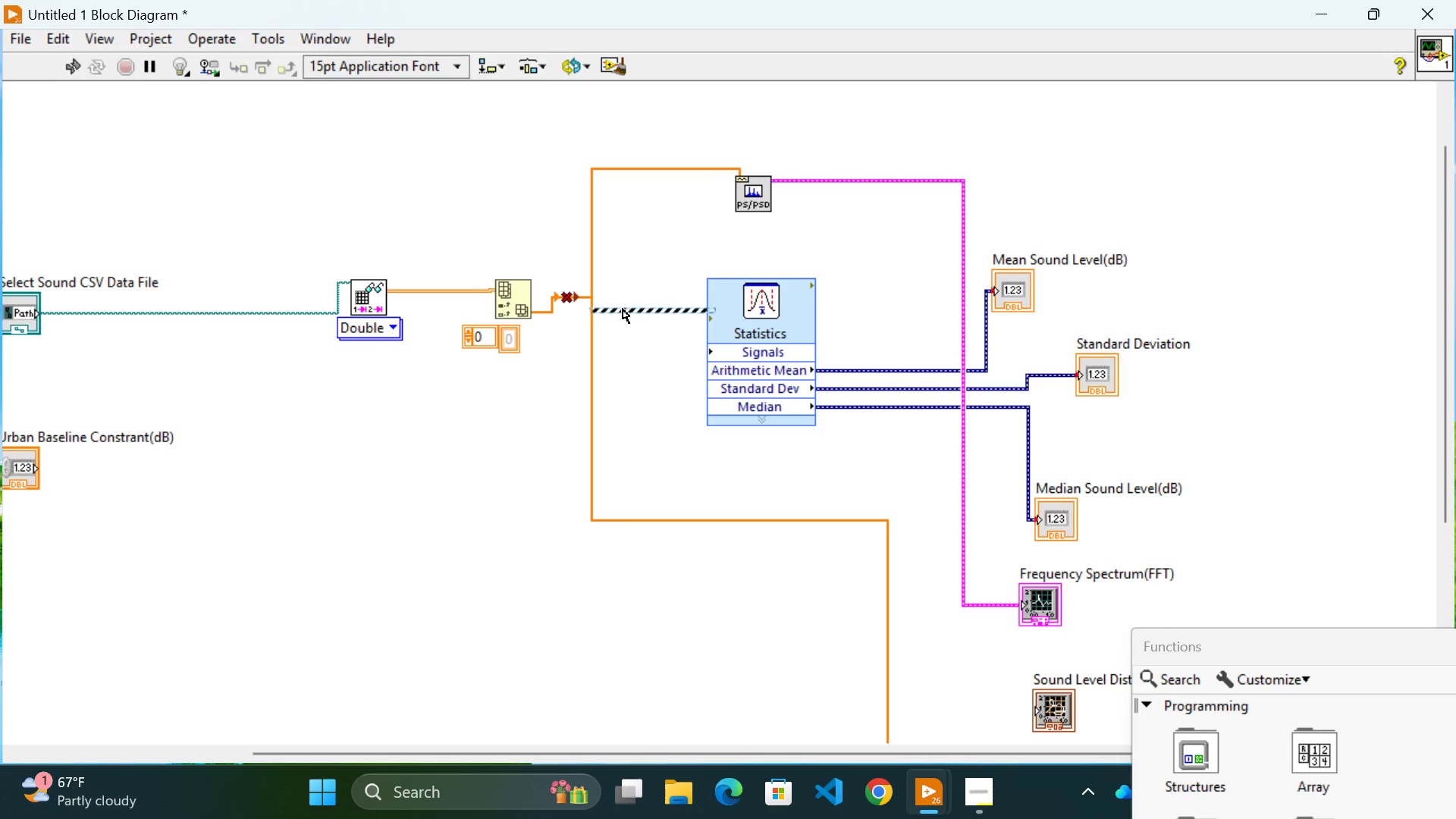 
left_click([623, 309])
 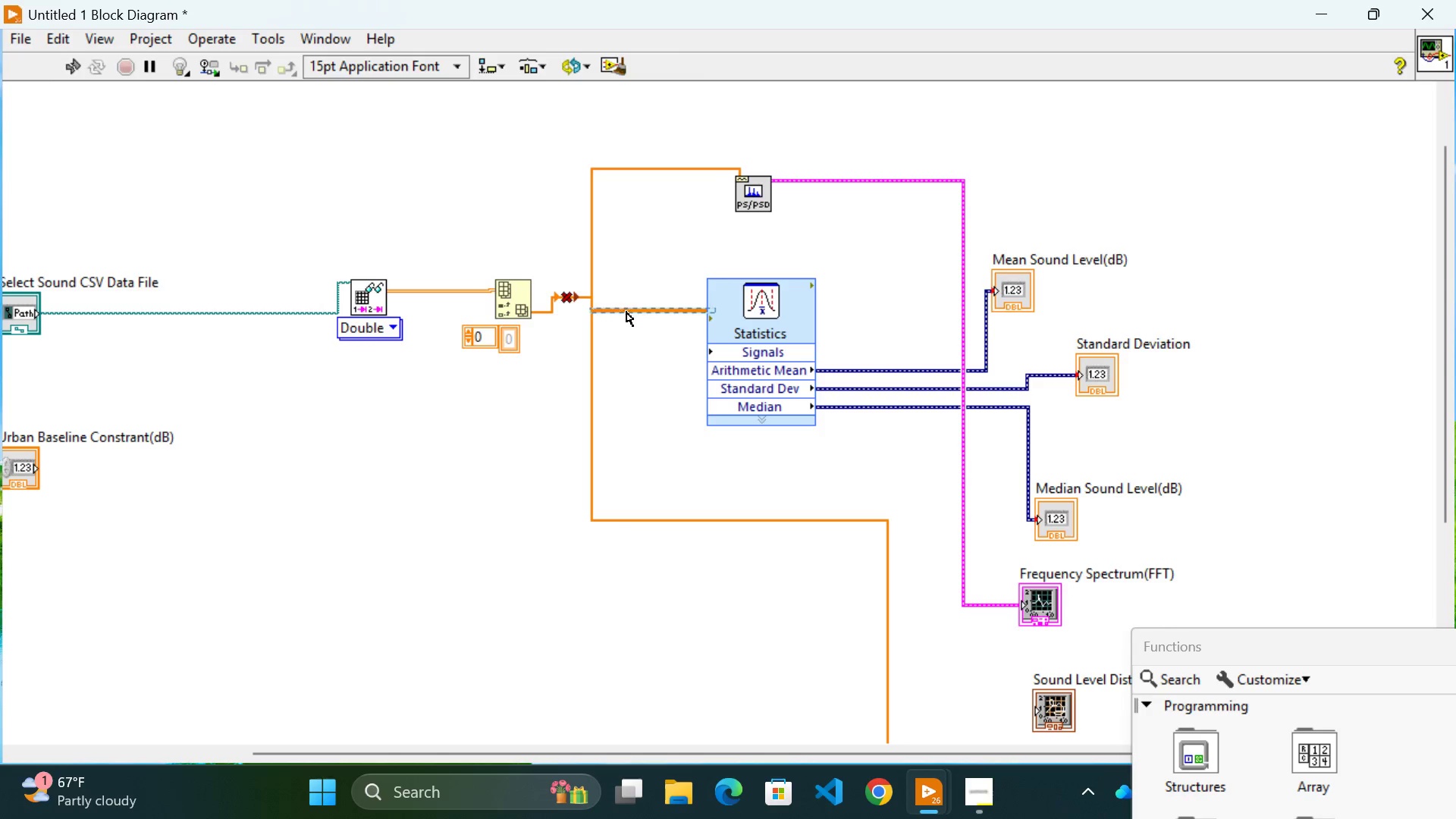 
left_click([626, 312])
 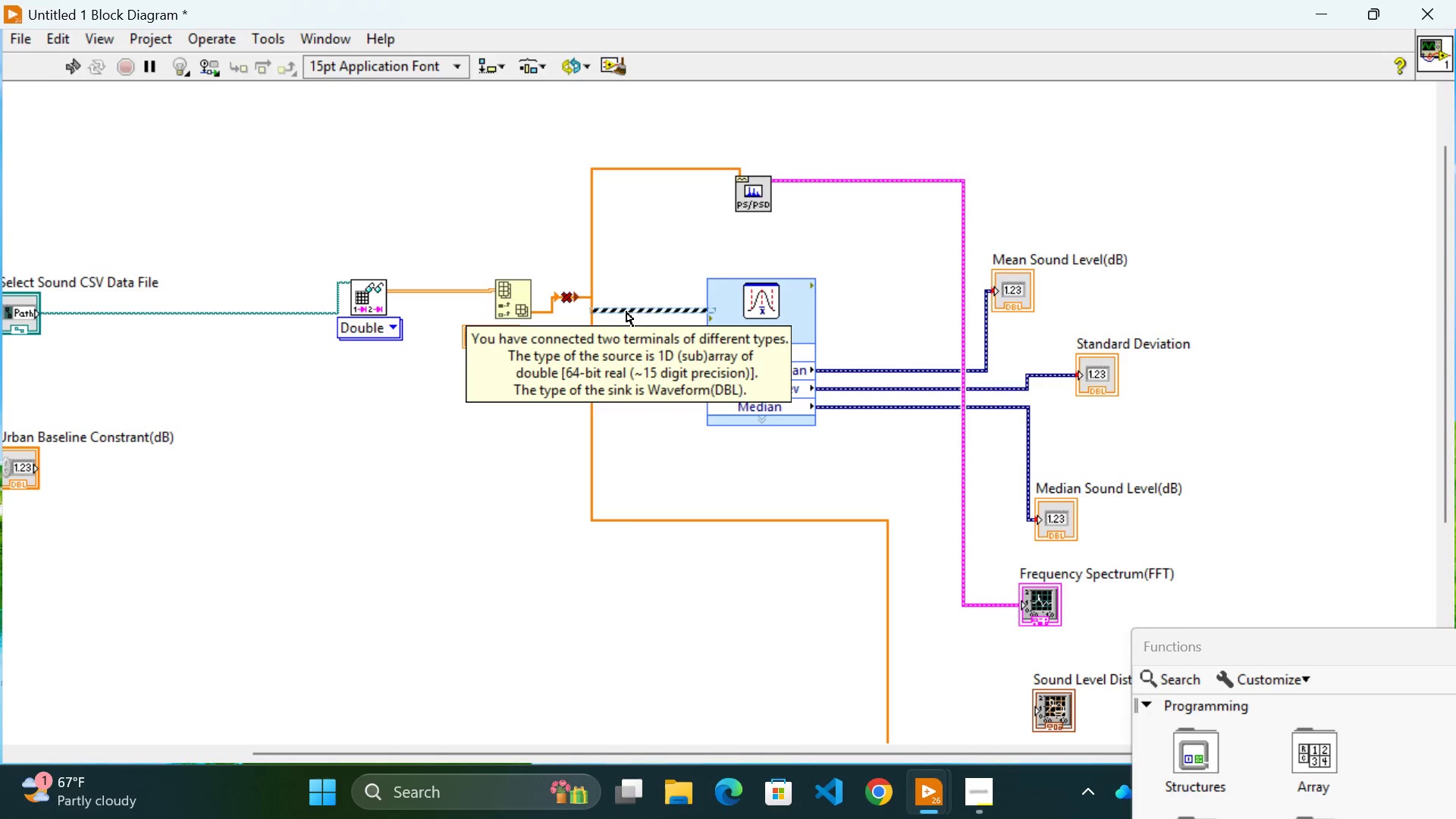 
key(Backspace)
 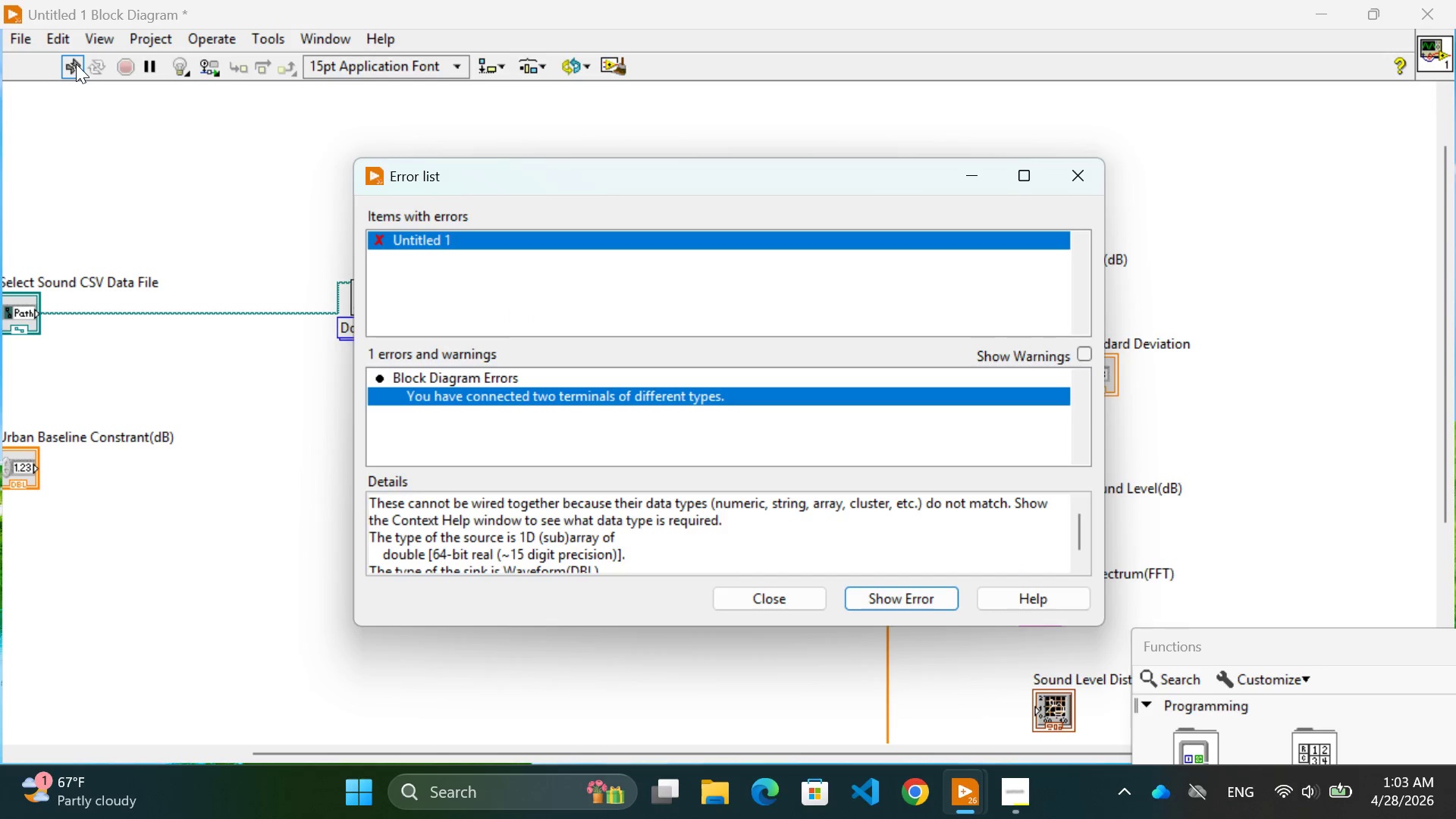 
wait(8.34)
 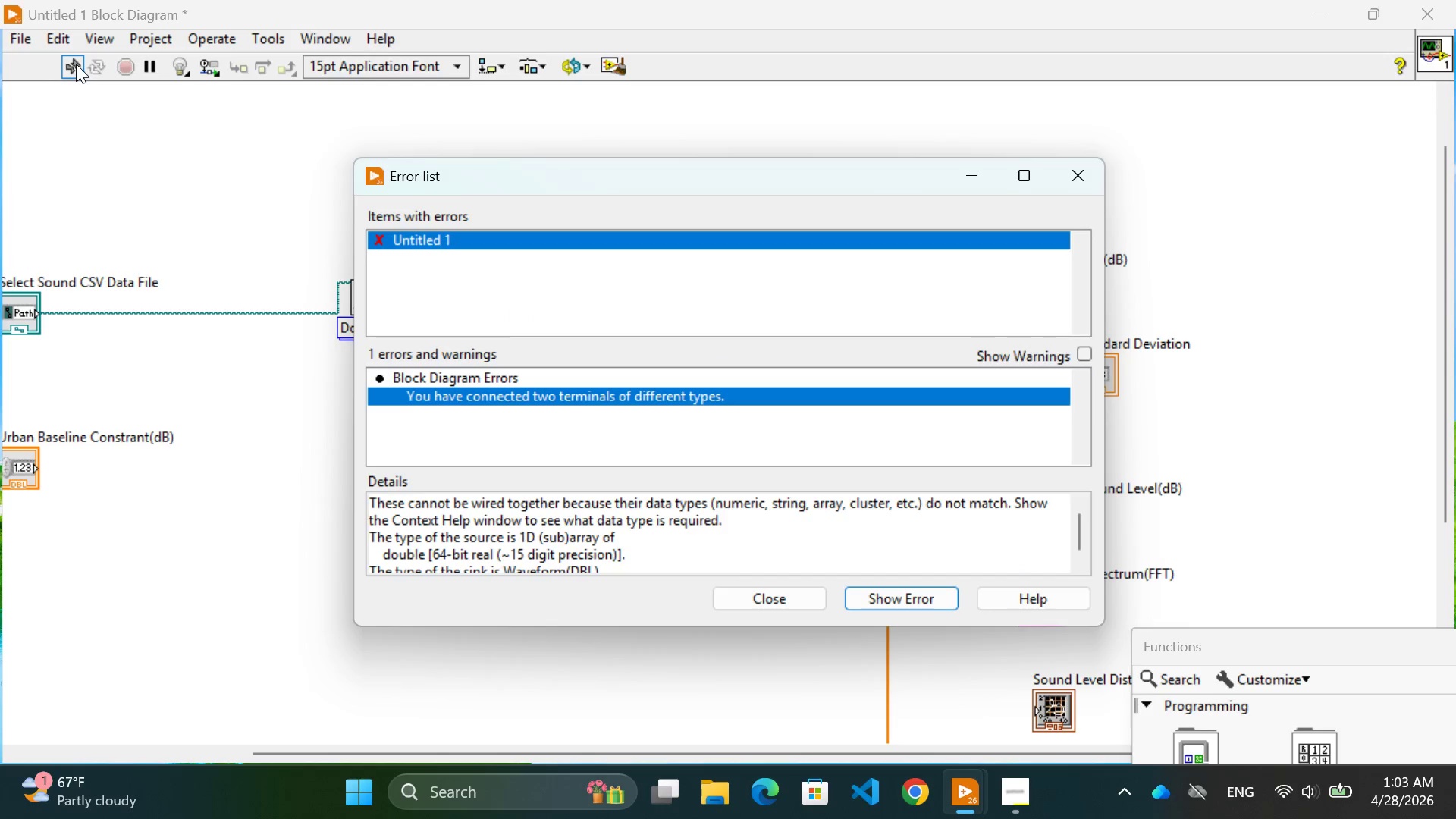 
scroll: coordinate [836, 538], scroll_direction: down, amount: 1.0
 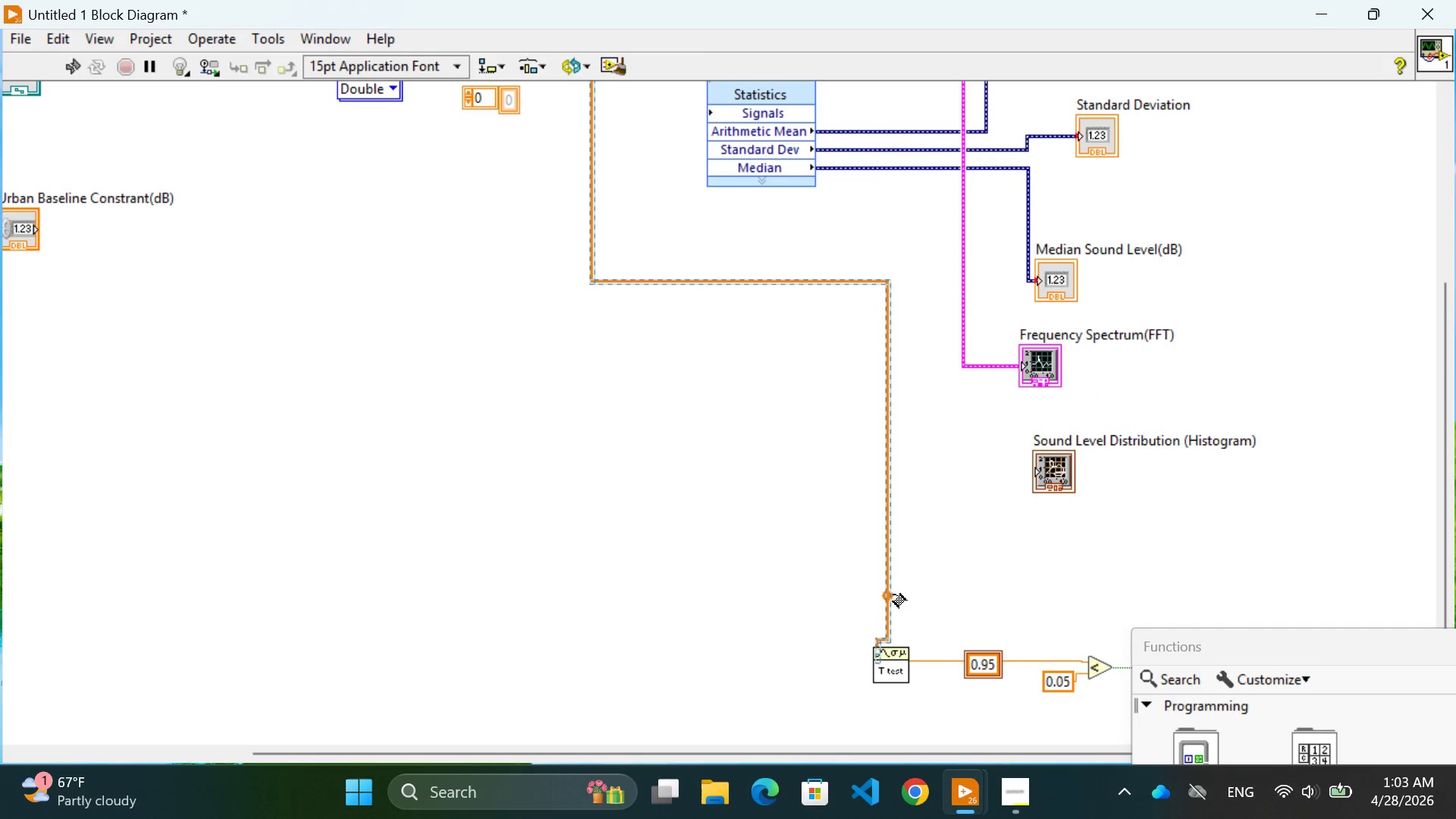 
mouse_move([886, 585])
 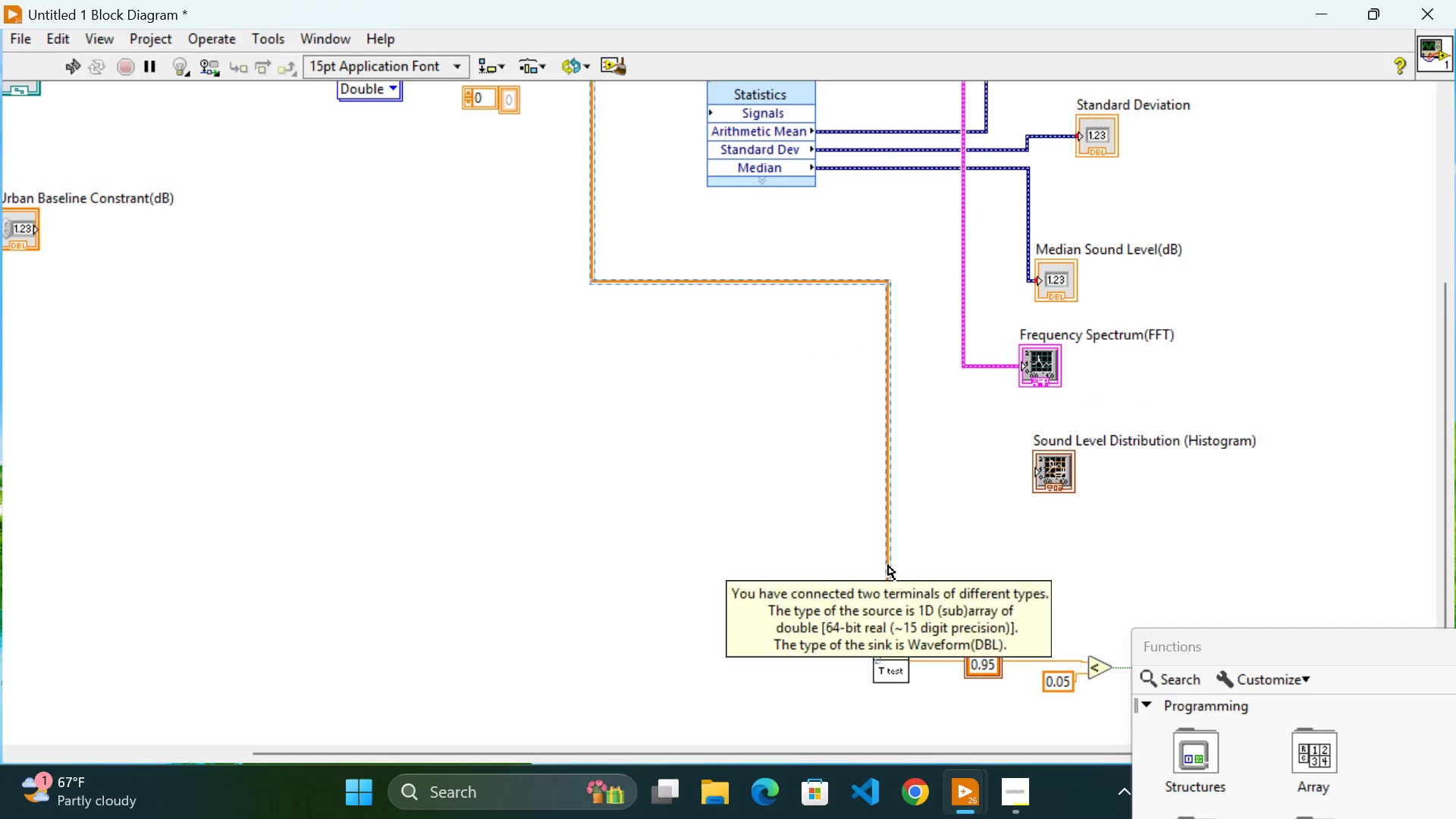 
left_click_drag(start_coordinate=[888, 565], to_coordinate=[866, 598])
 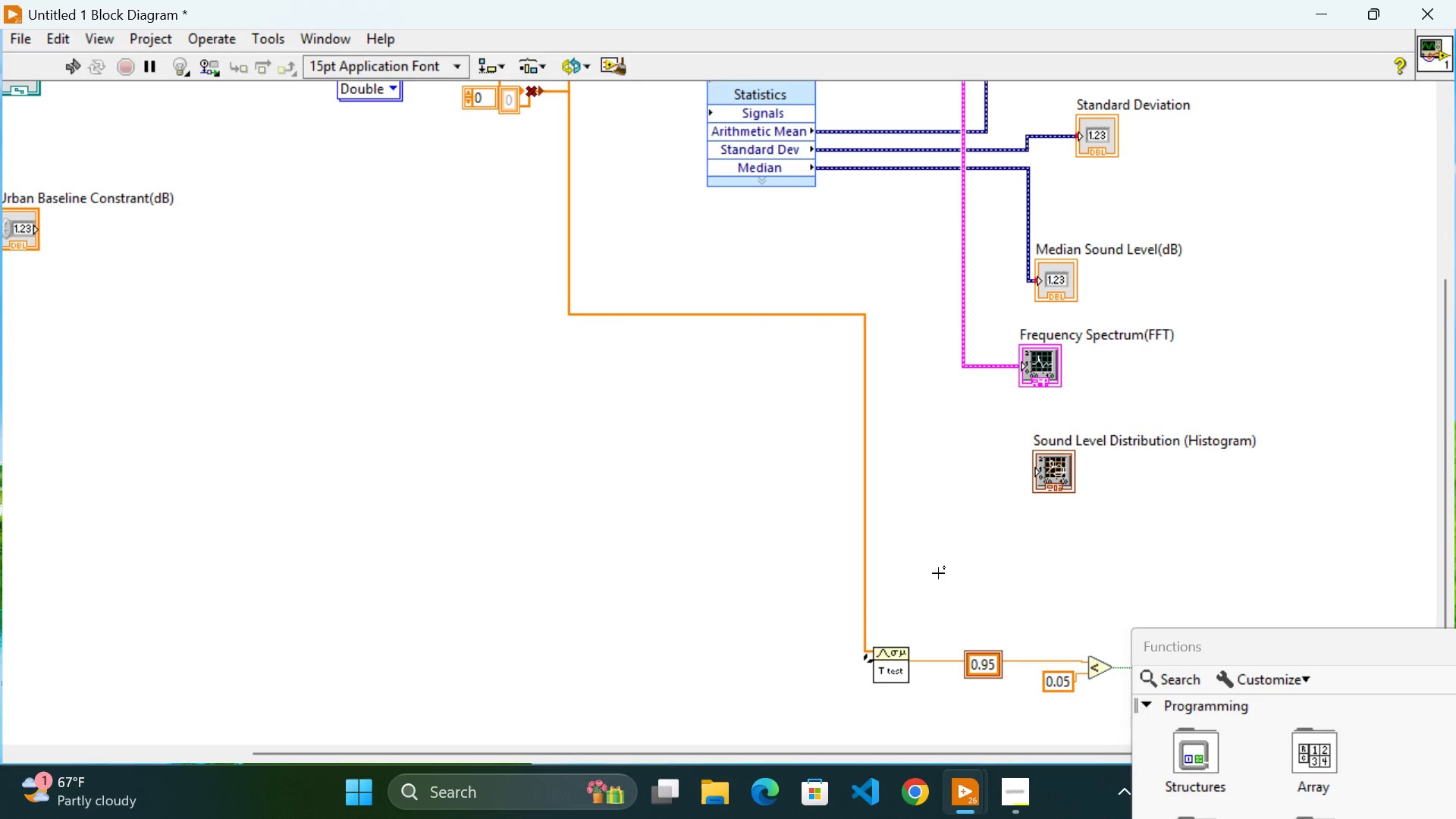 
left_click([938, 573])
 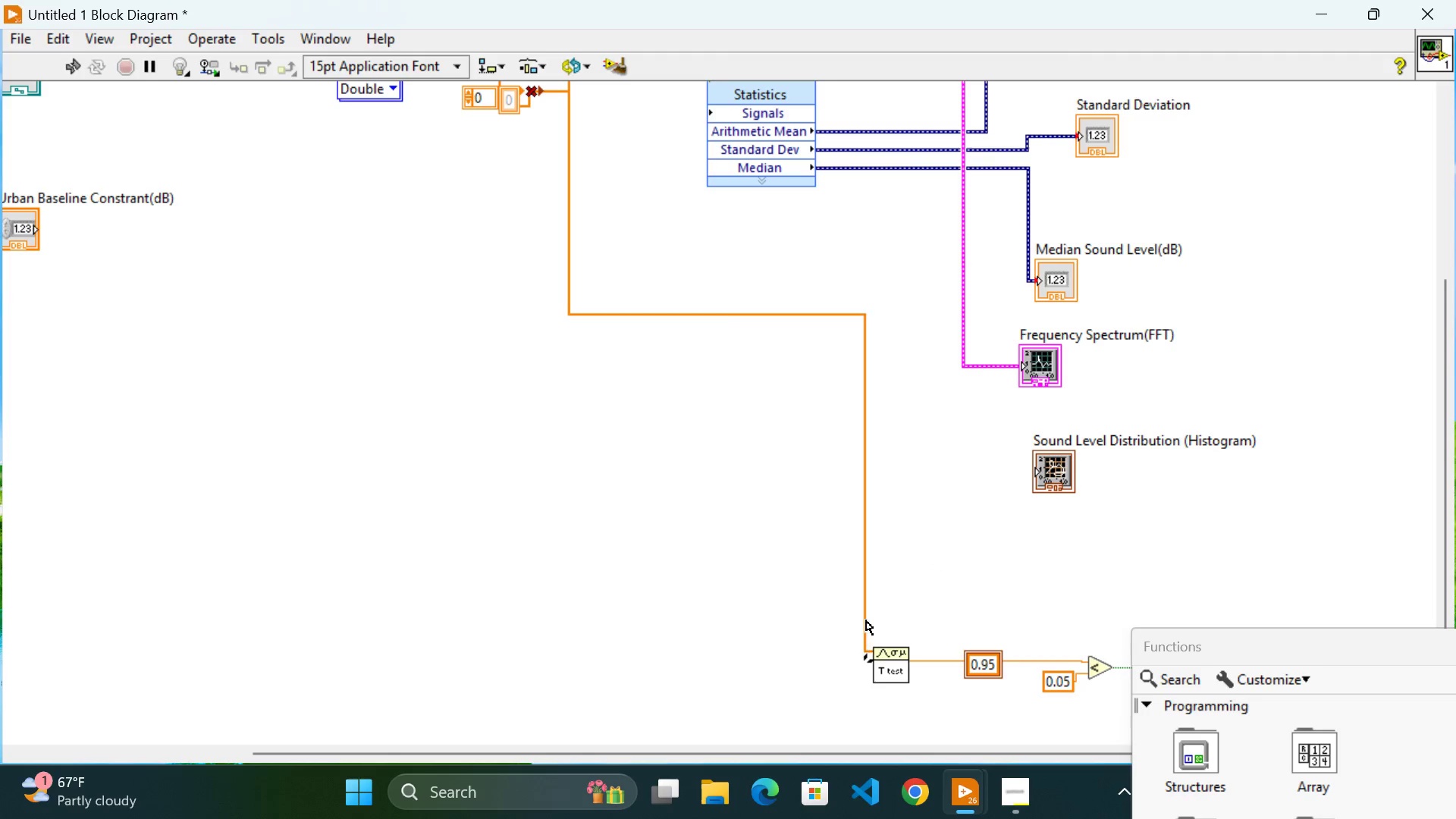 
left_click_drag(start_coordinate=[866, 620], to_coordinate=[851, 664])
 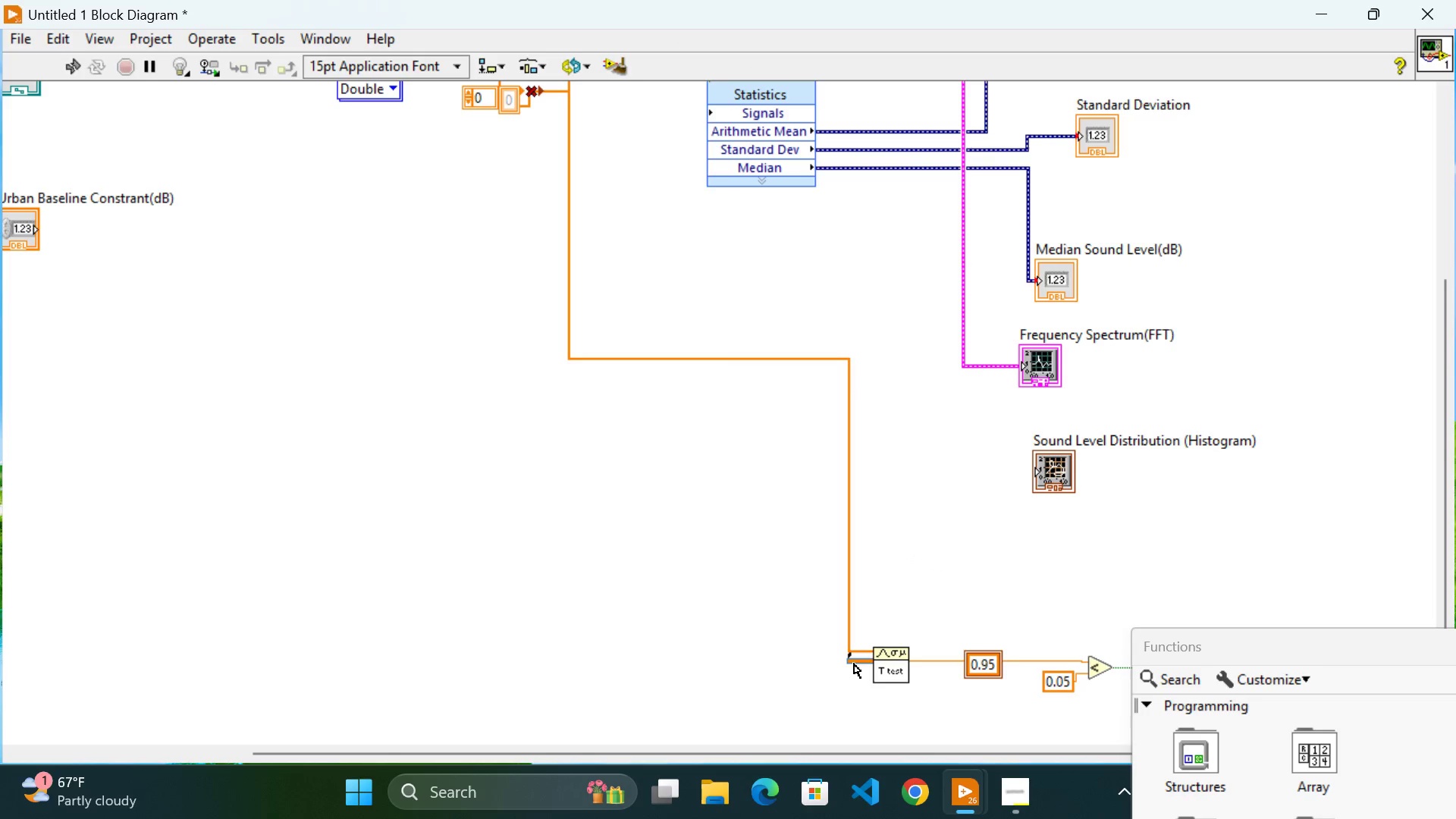 
left_click_drag(start_coordinate=[854, 662], to_coordinate=[855, 656])
 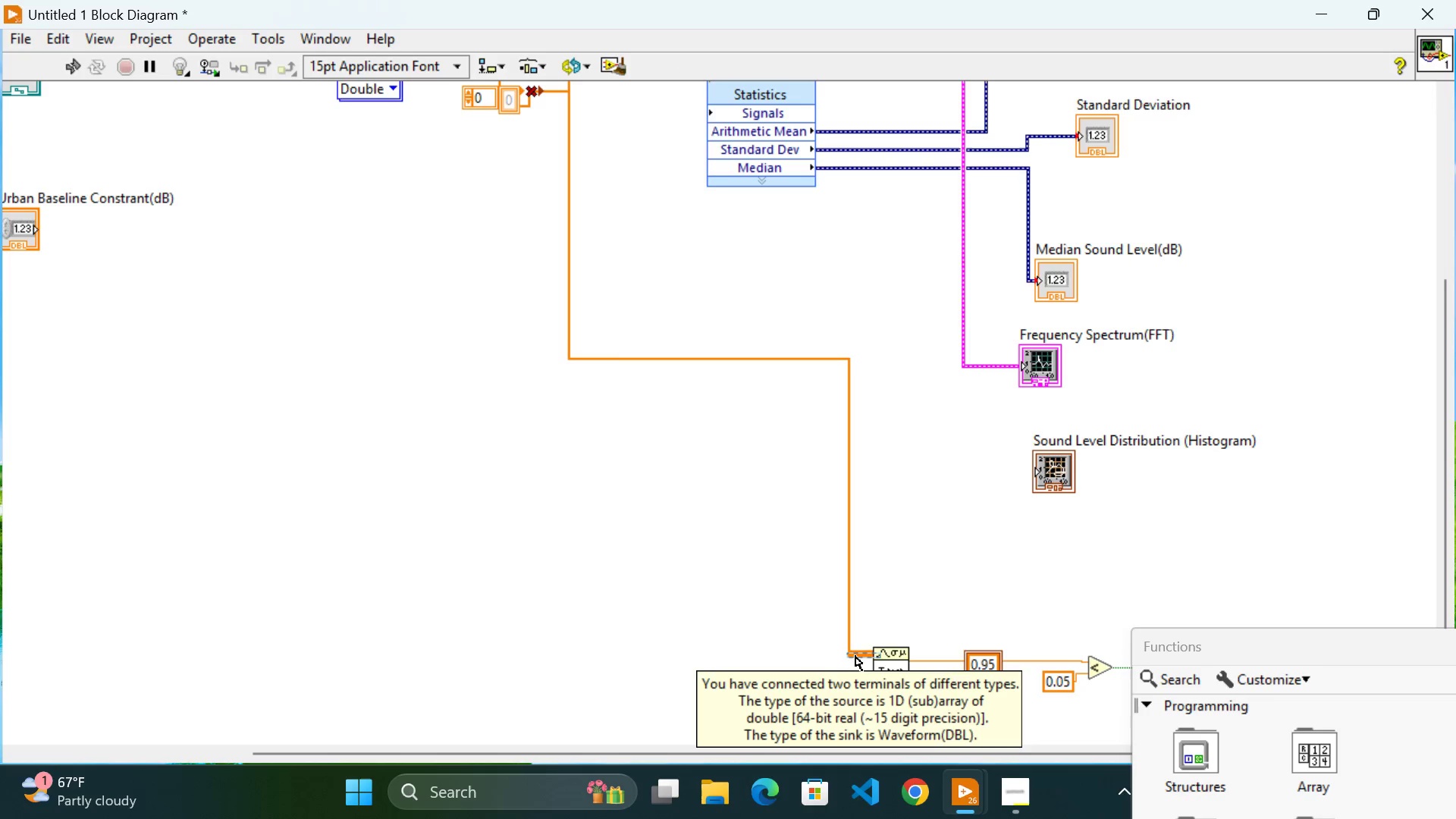 
key(Backspace)
 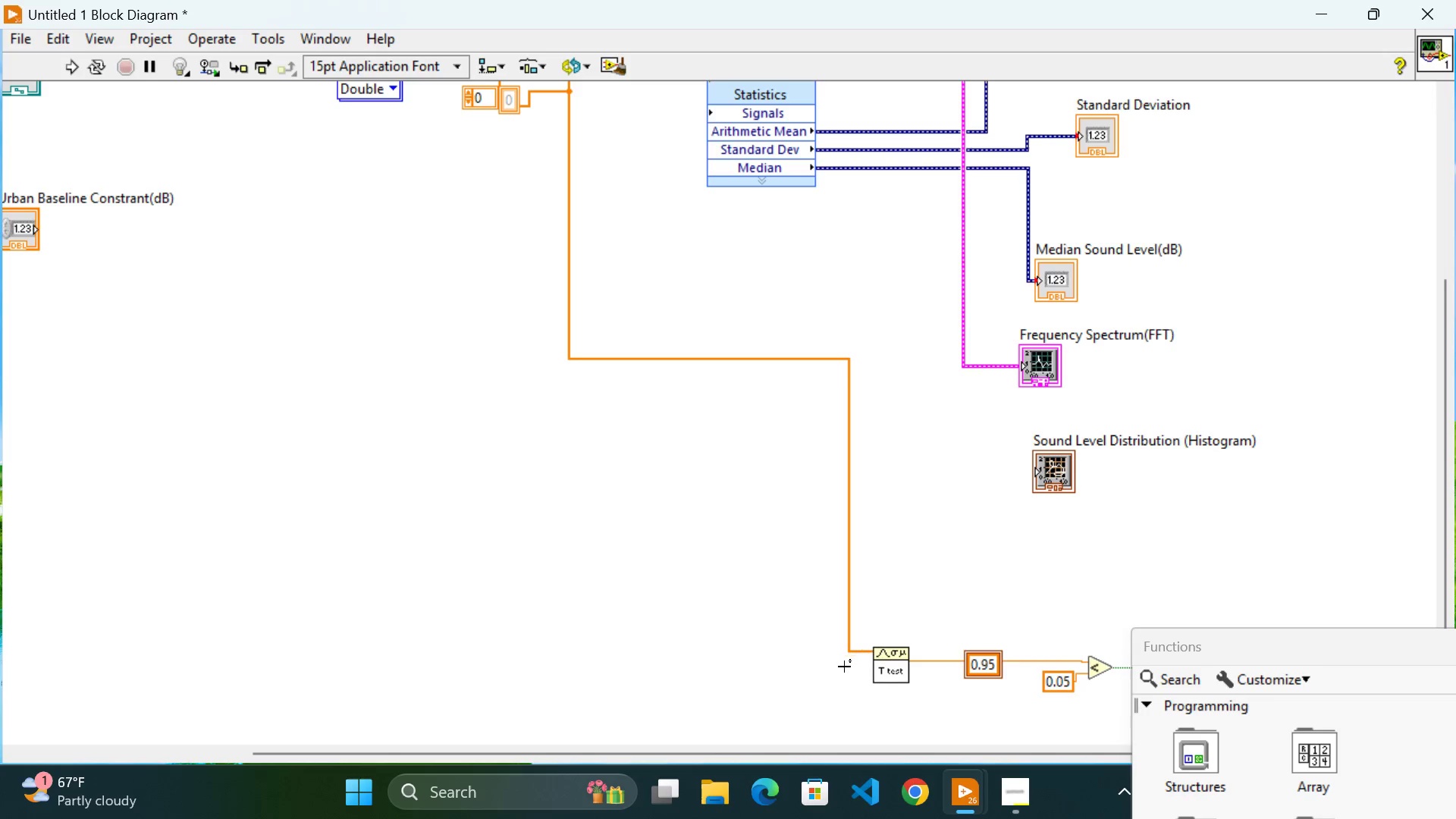 
left_click([825, 692])
 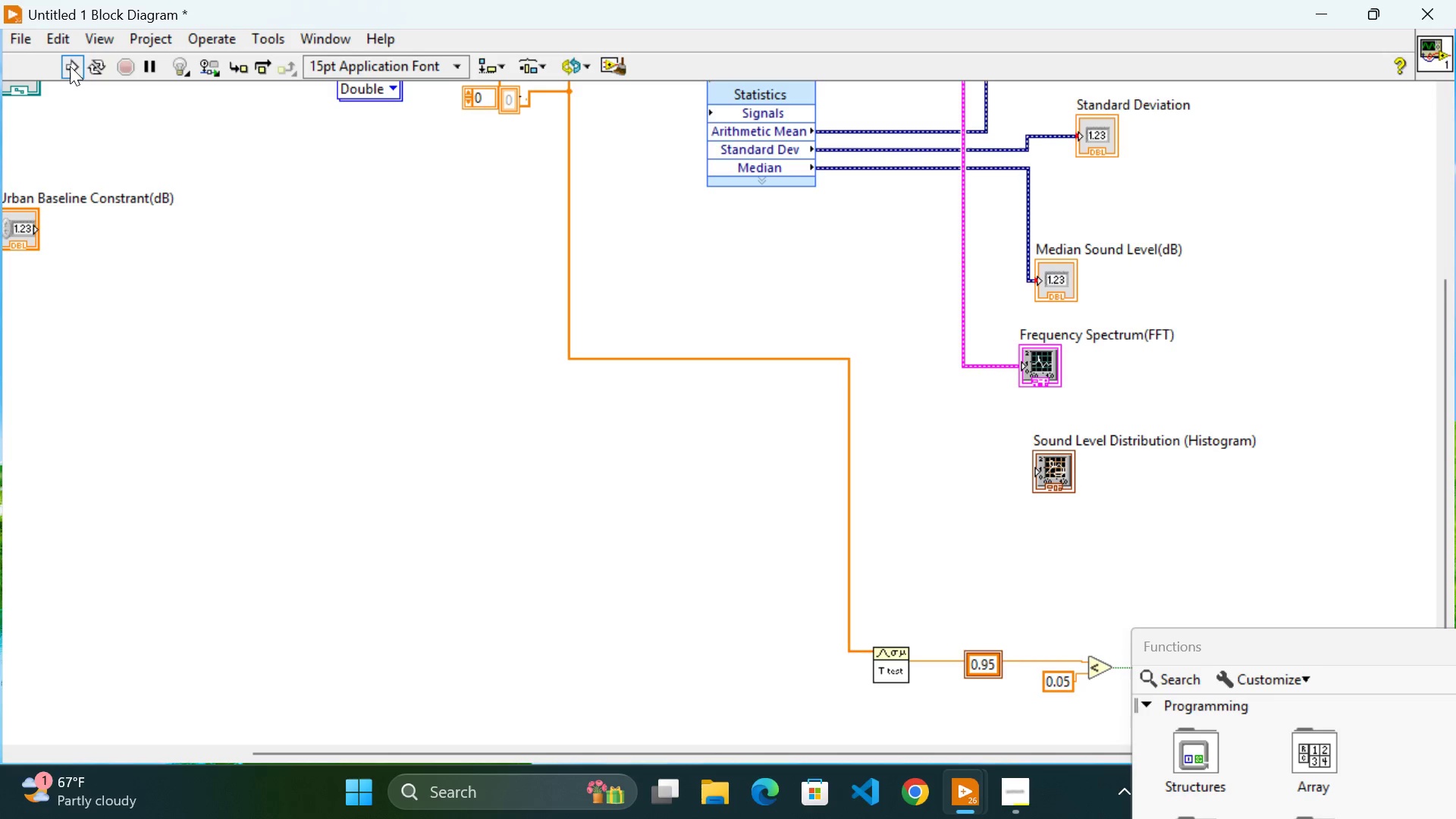 
left_click([77, 69])
 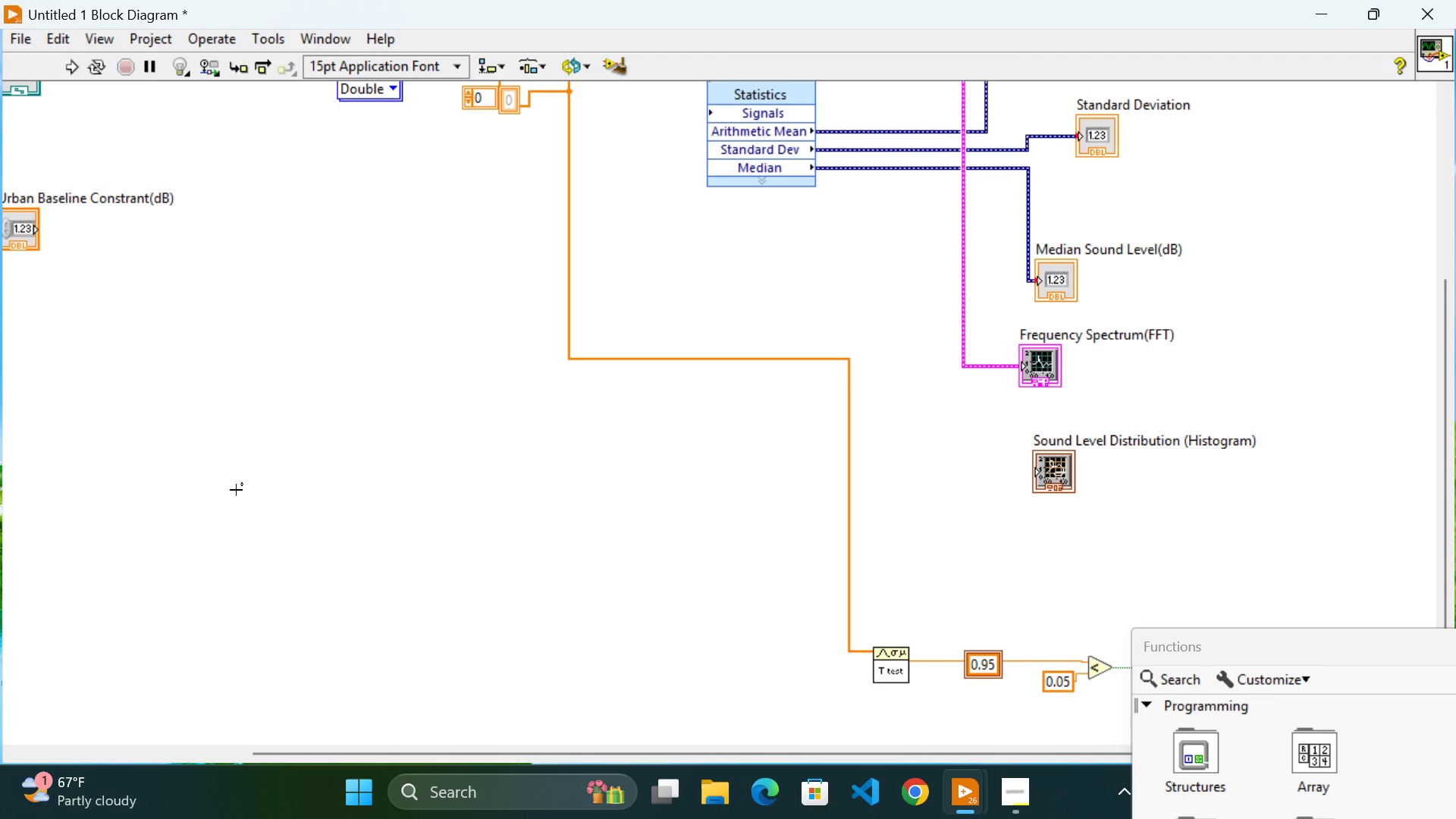 
scroll: coordinate [632, 594], scroll_direction: up, amount: 4.0
 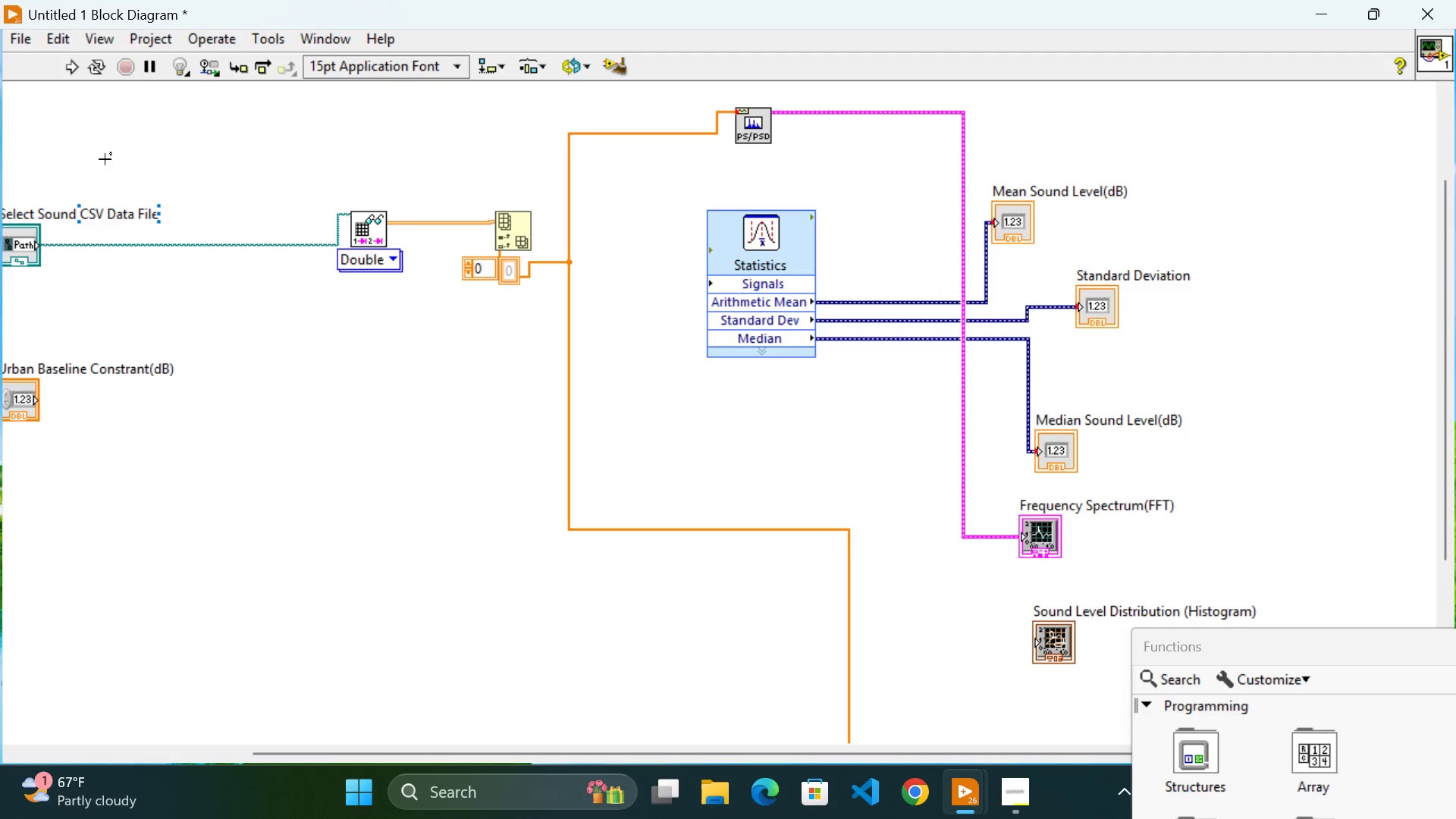 
mouse_move([88, 84])
 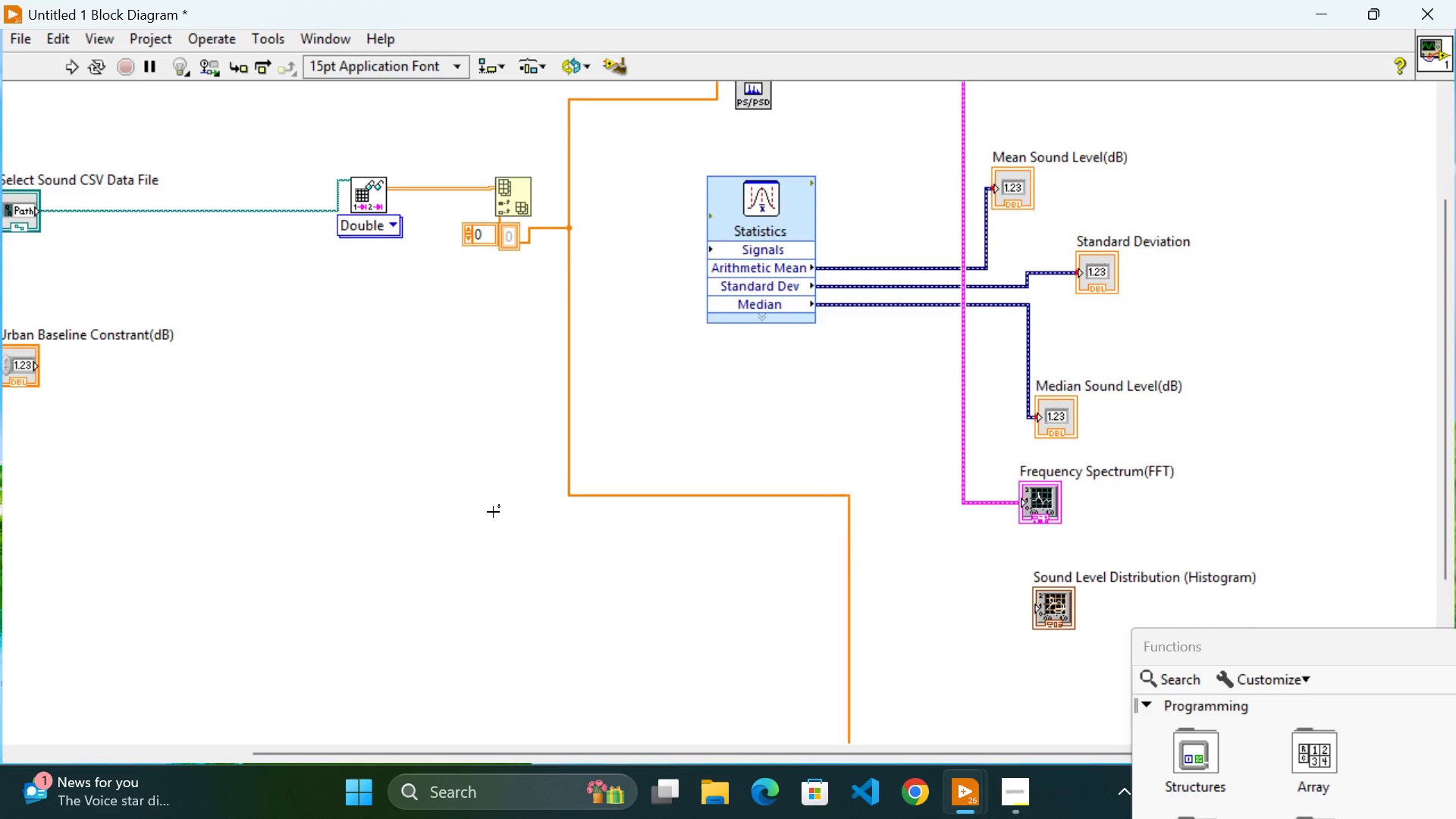 
scroll: coordinate [493, 512], scroll_direction: down, amount: 7.0
 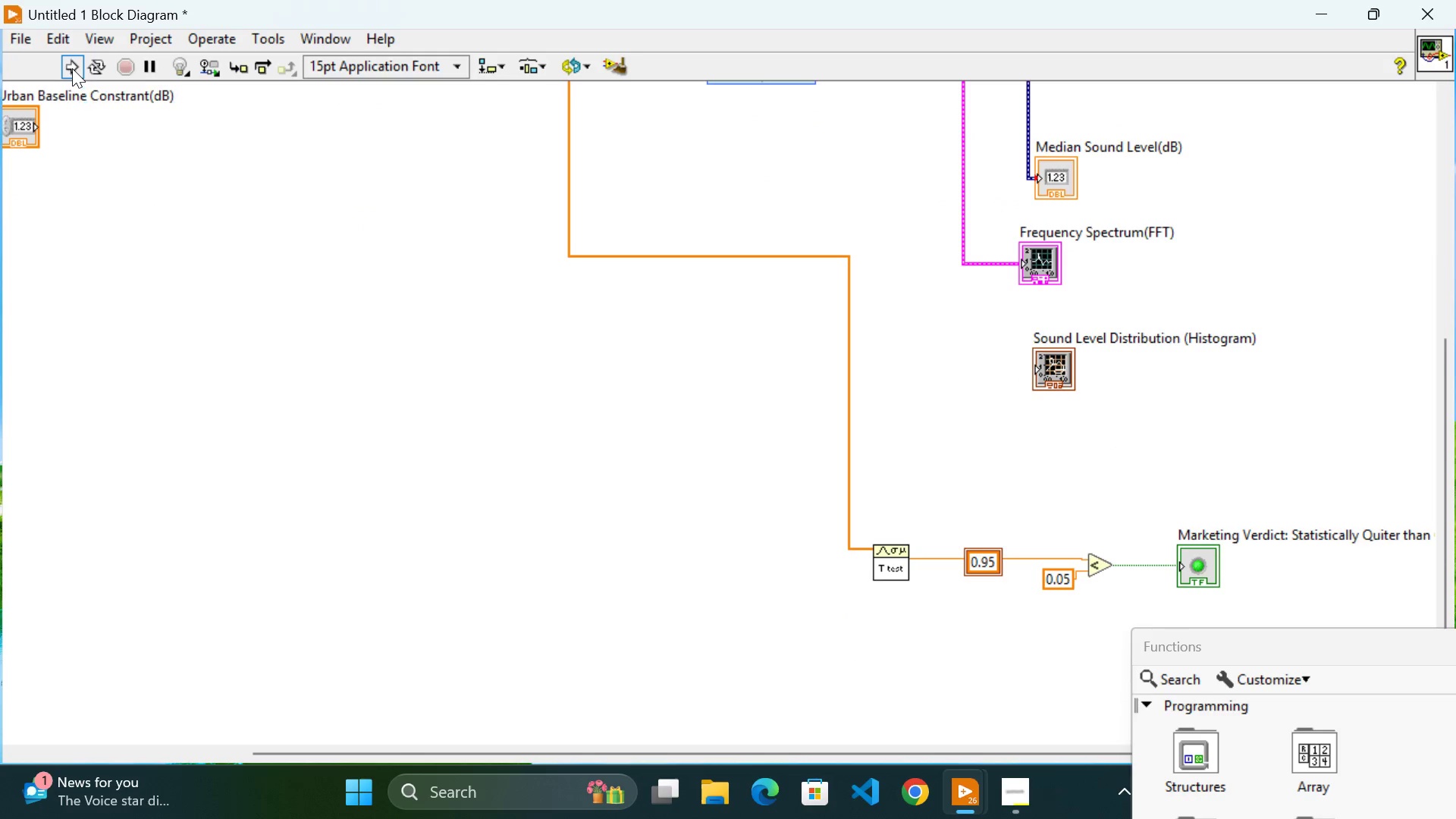 
left_click([71, 67])
 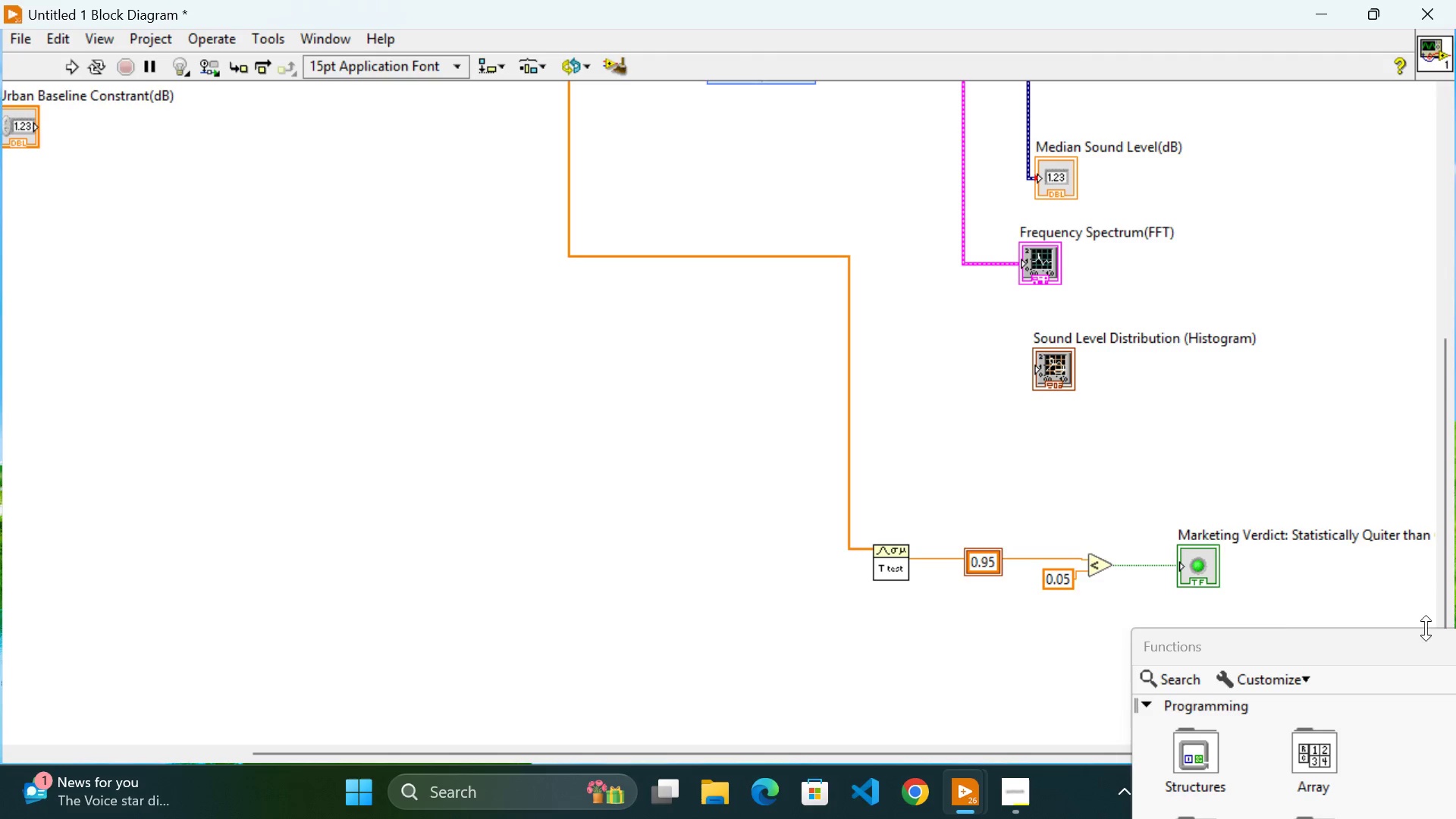 
wait(5.22)
 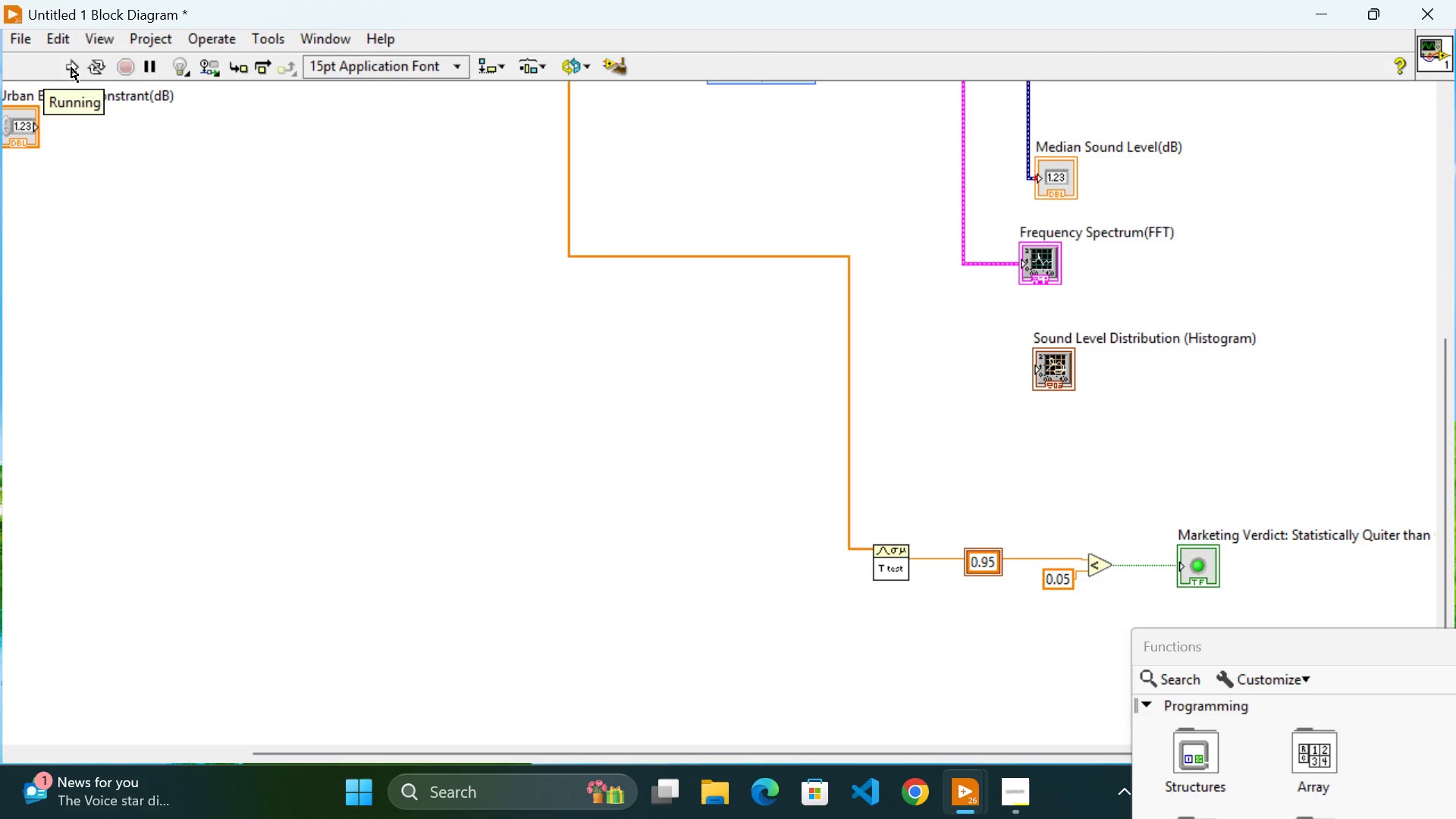 
left_click([1198, 566])
 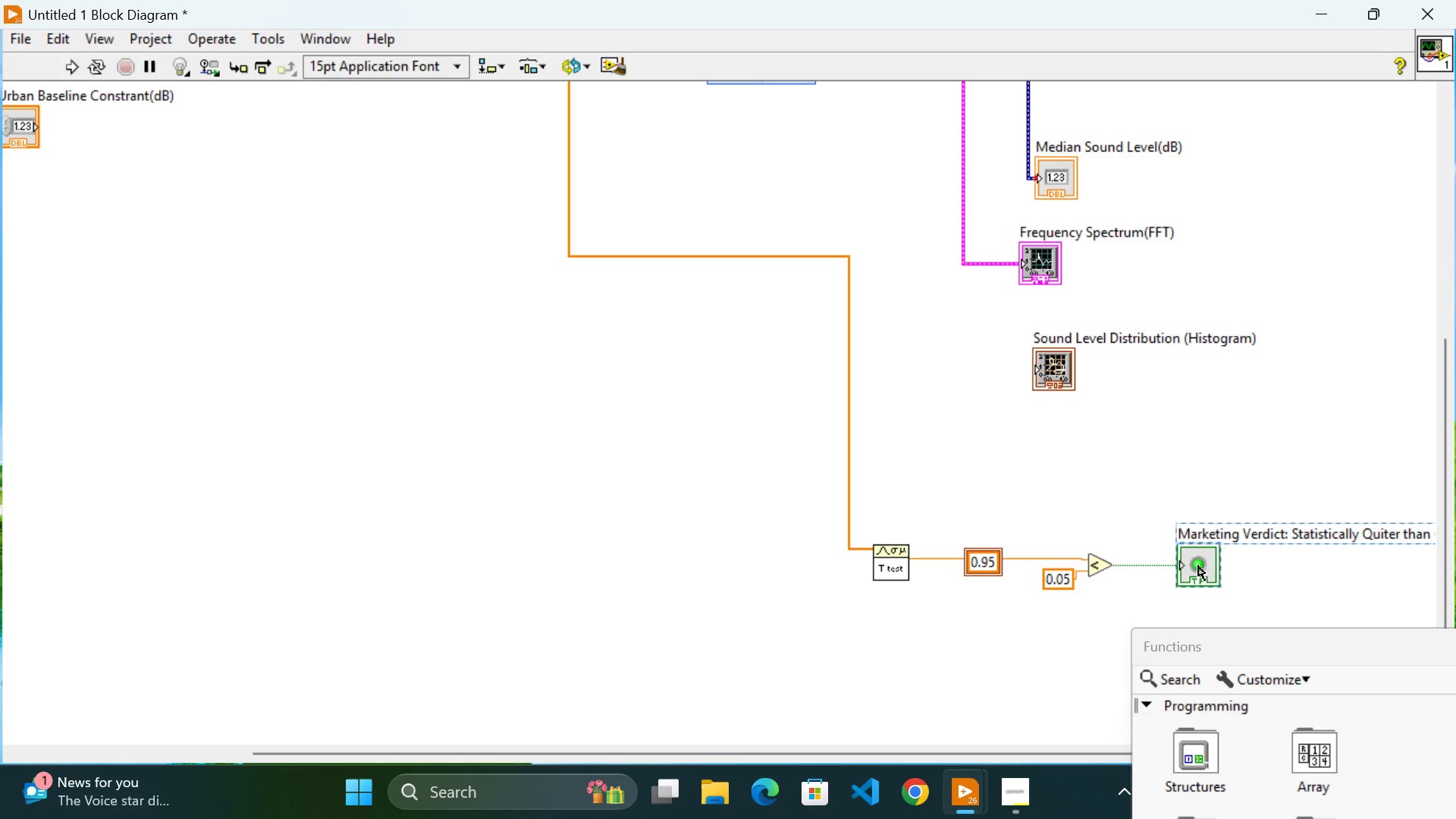 
left_click([1074, 641])
 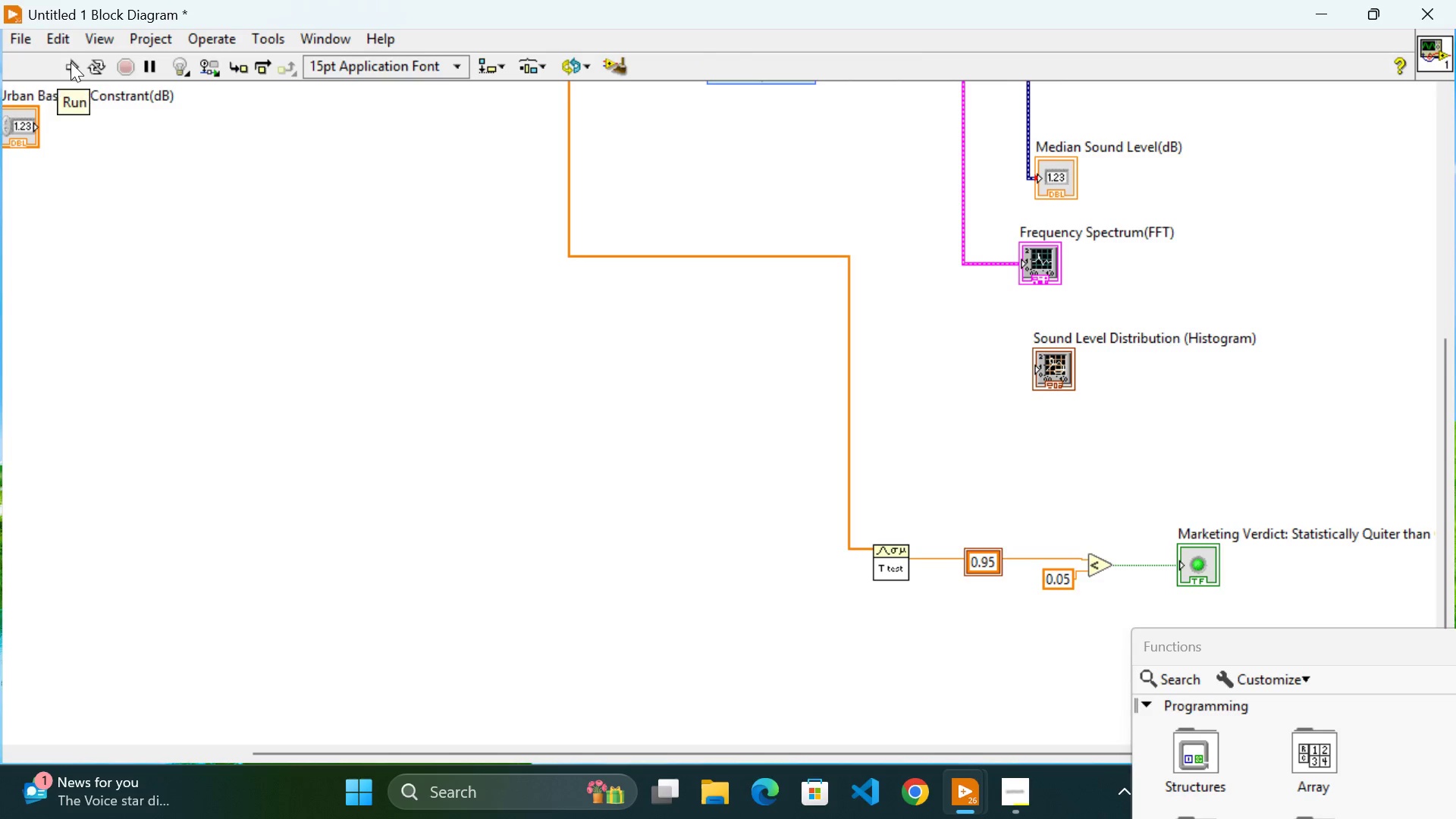 
left_click([71, 67])
 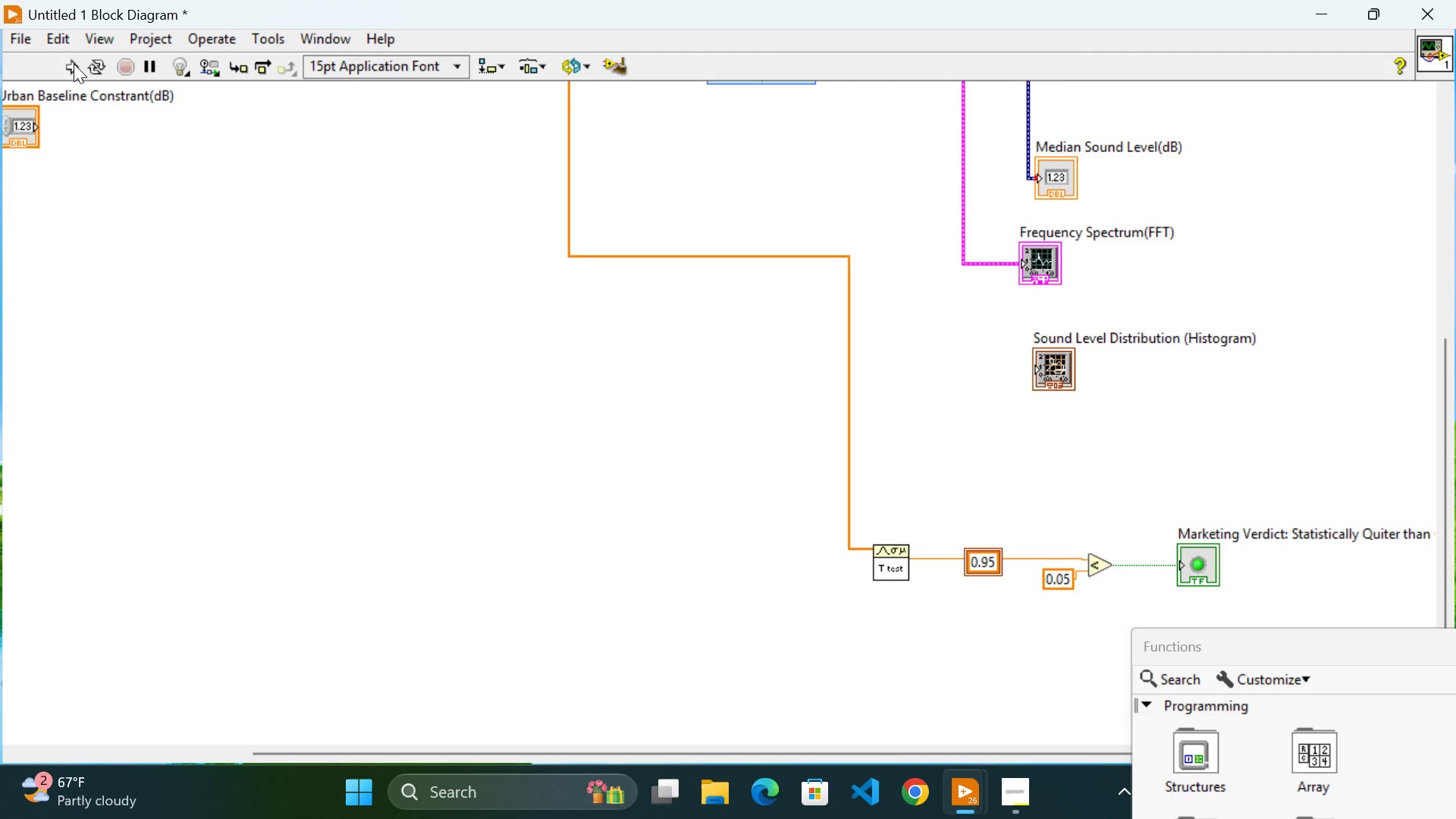 
wait(378.48)
 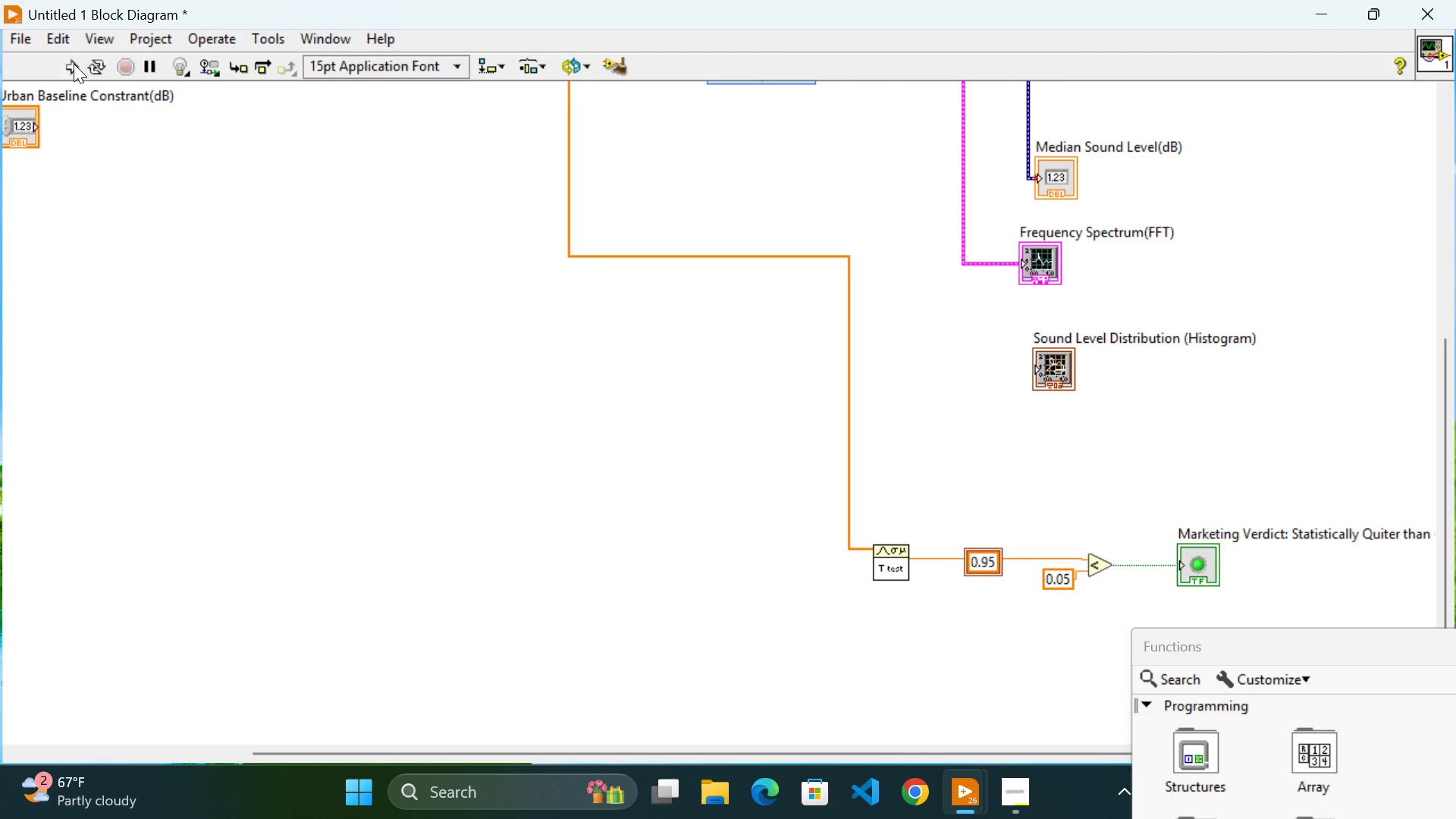 
scroll: coordinate [762, 1], scroll_direction: none, amount: 0.0
 